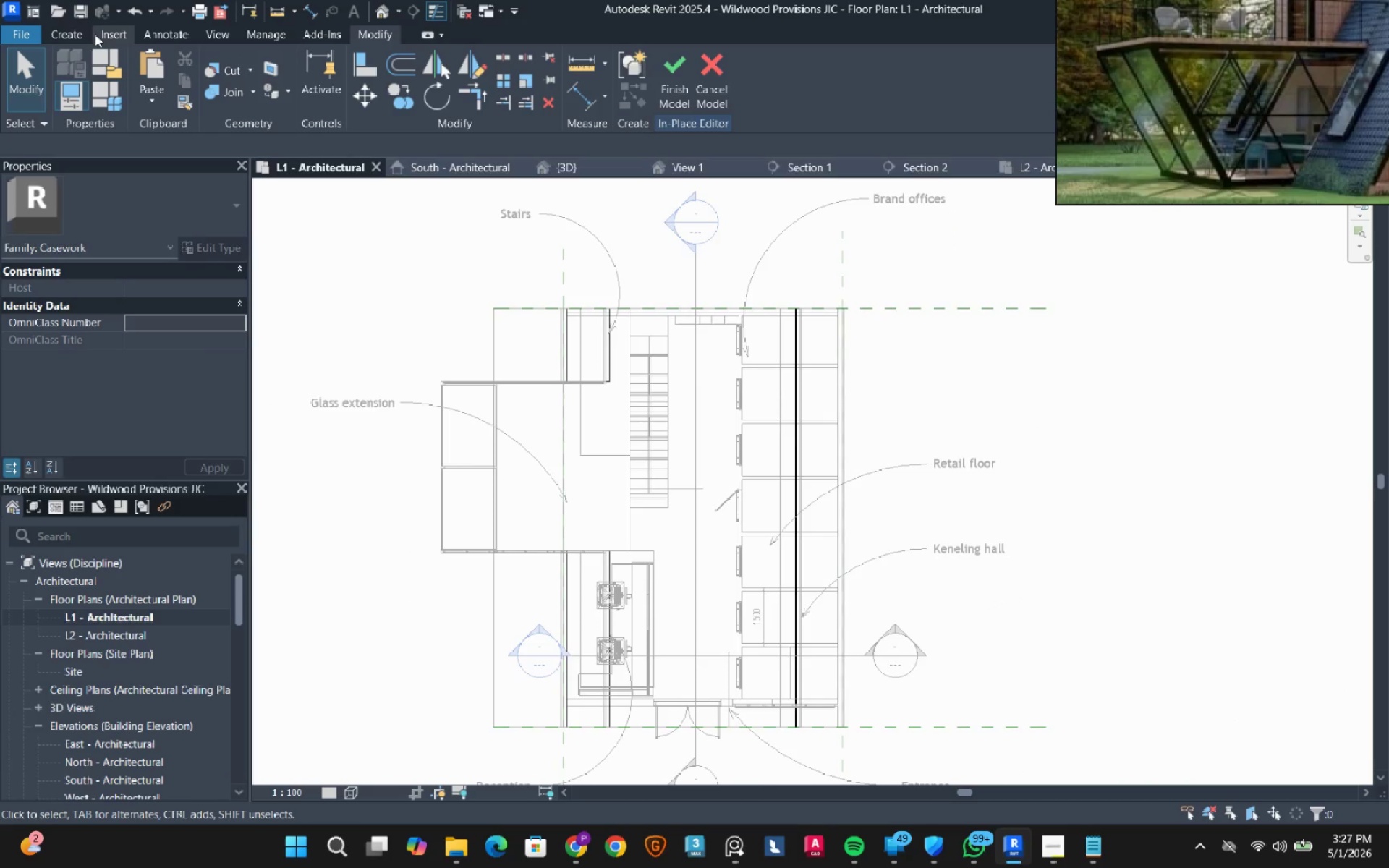 
left_click([70, 38])
 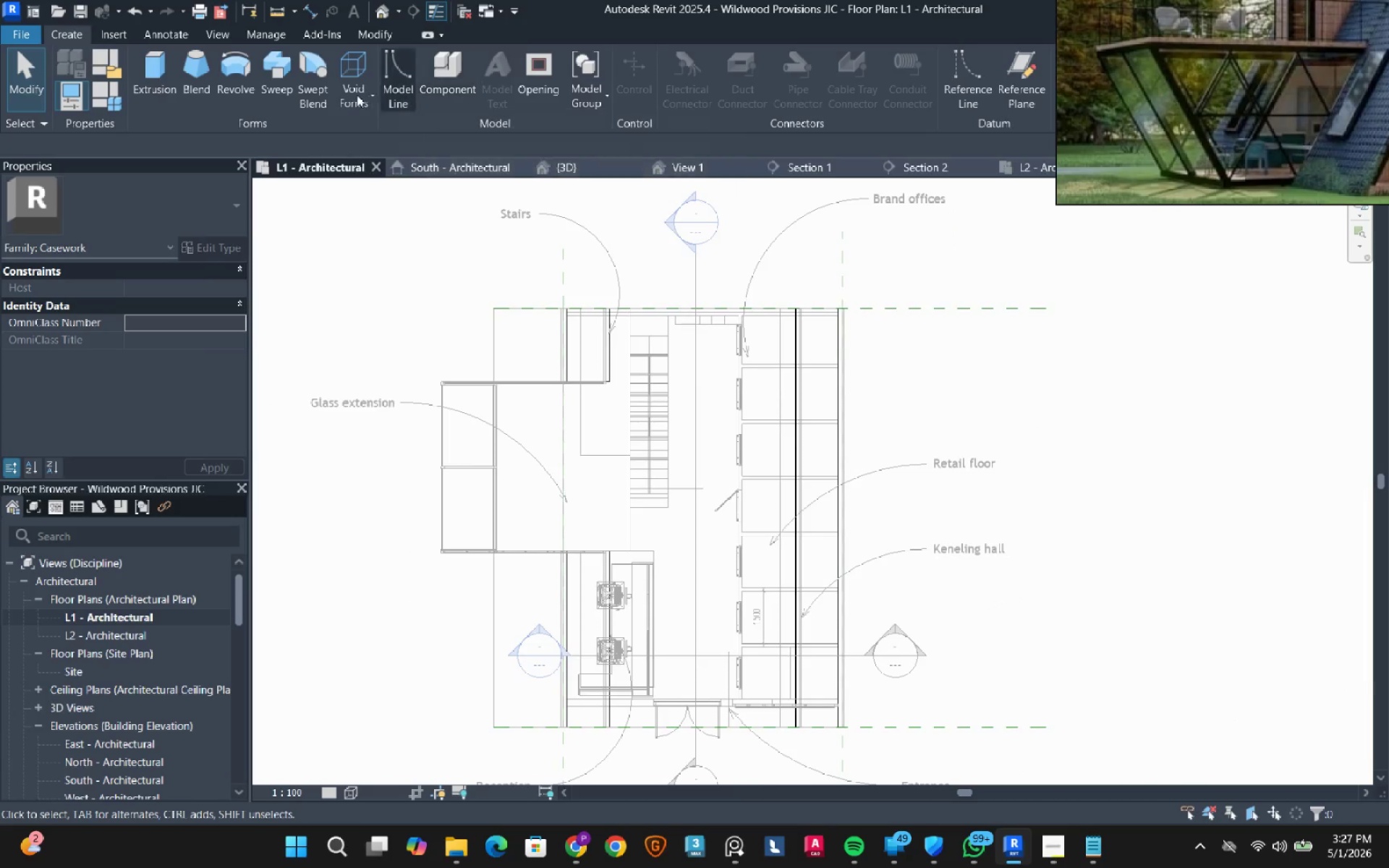 
left_click([356, 95])
 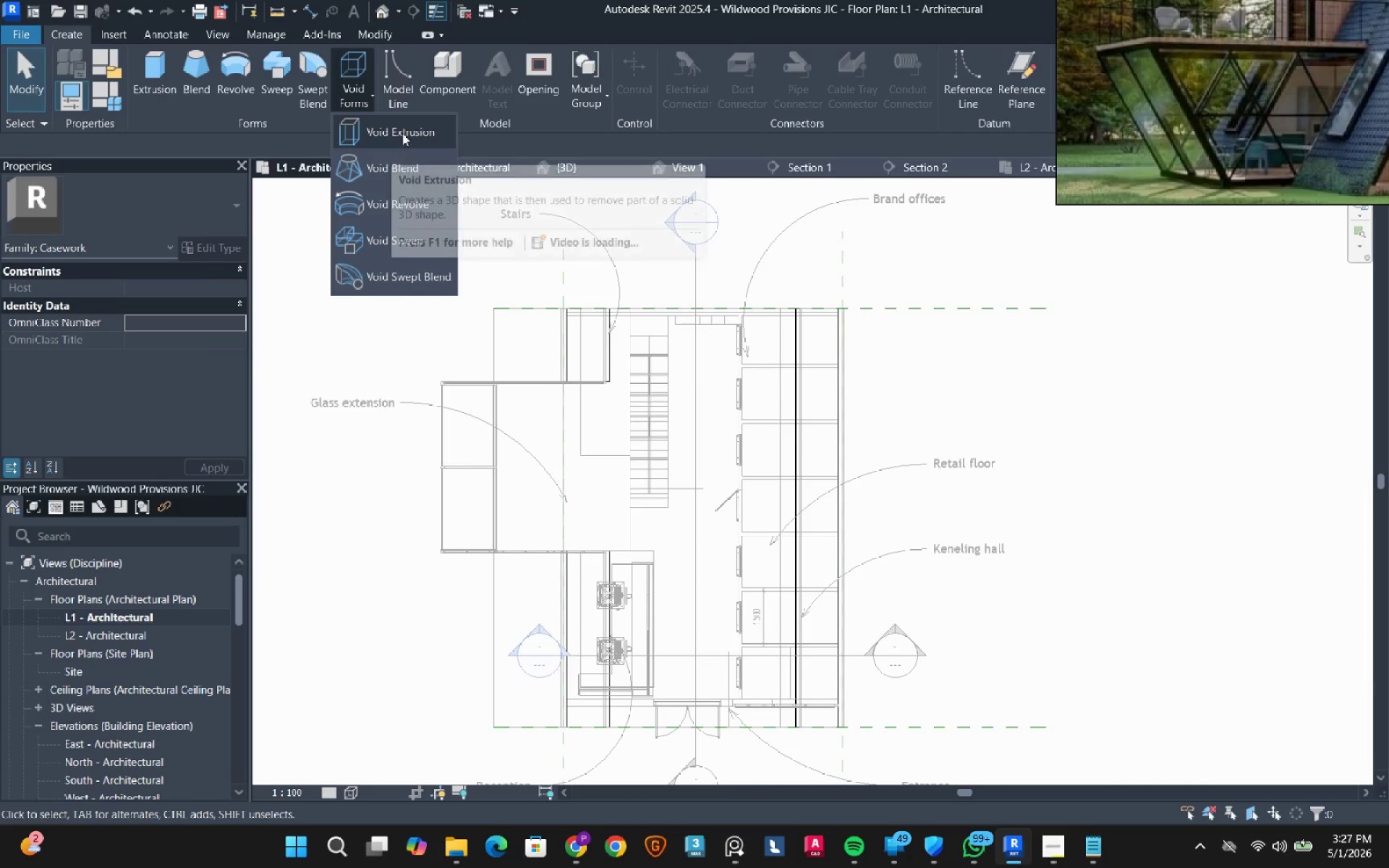 
left_click([402, 132])
 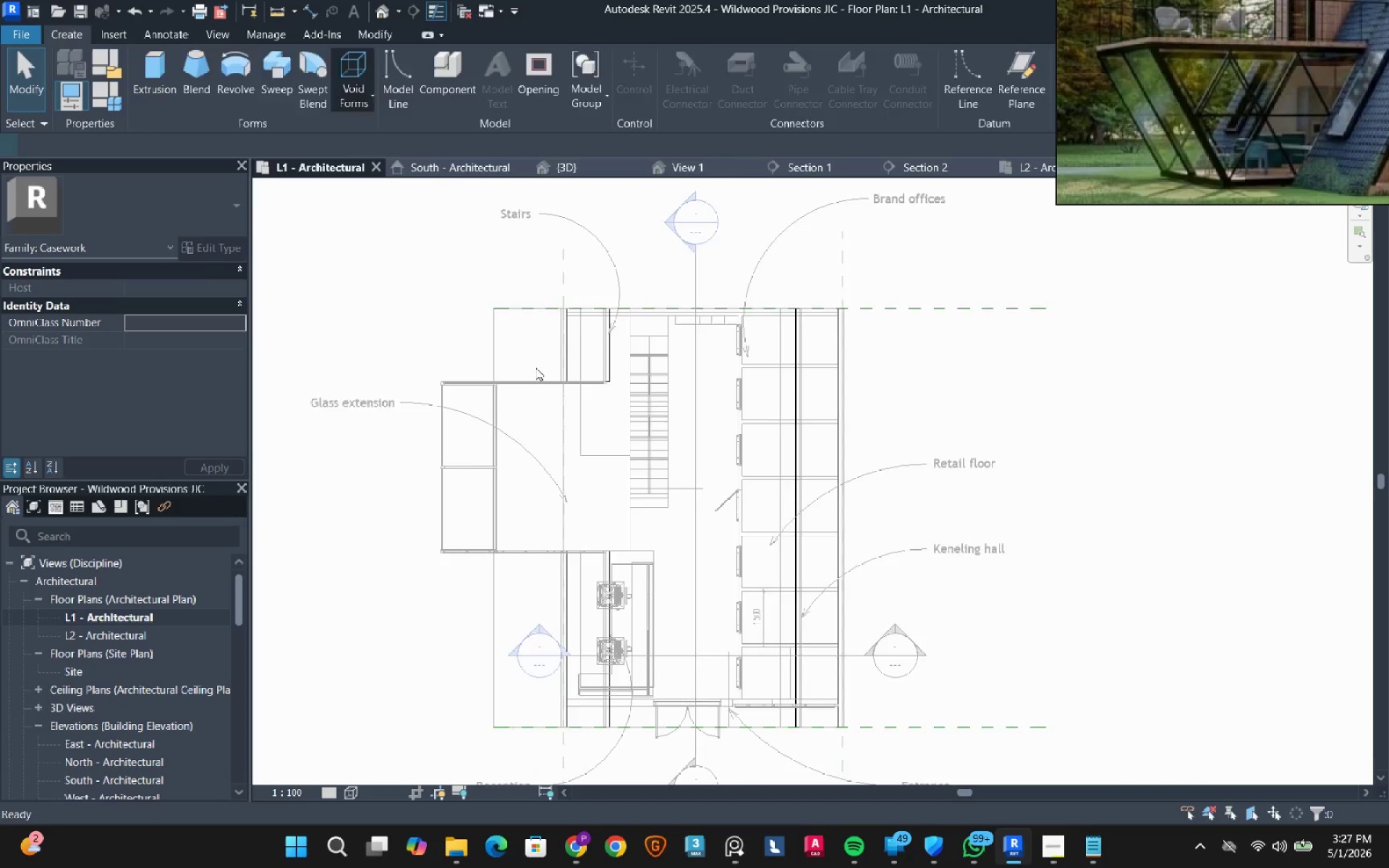 
scroll: coordinate [559, 540], scroll_direction: up, amount: 4.0
 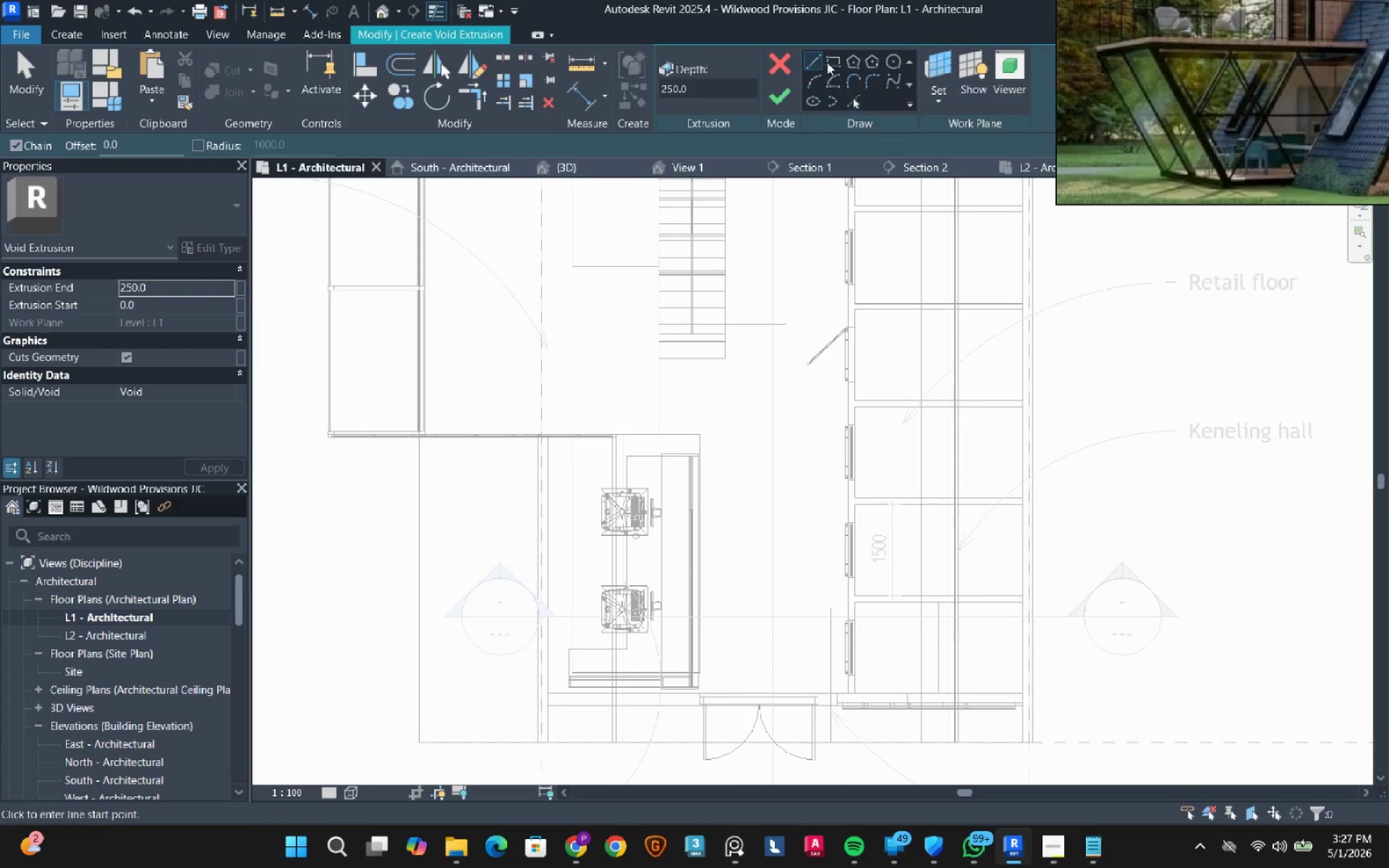 
left_click([832, 64])
 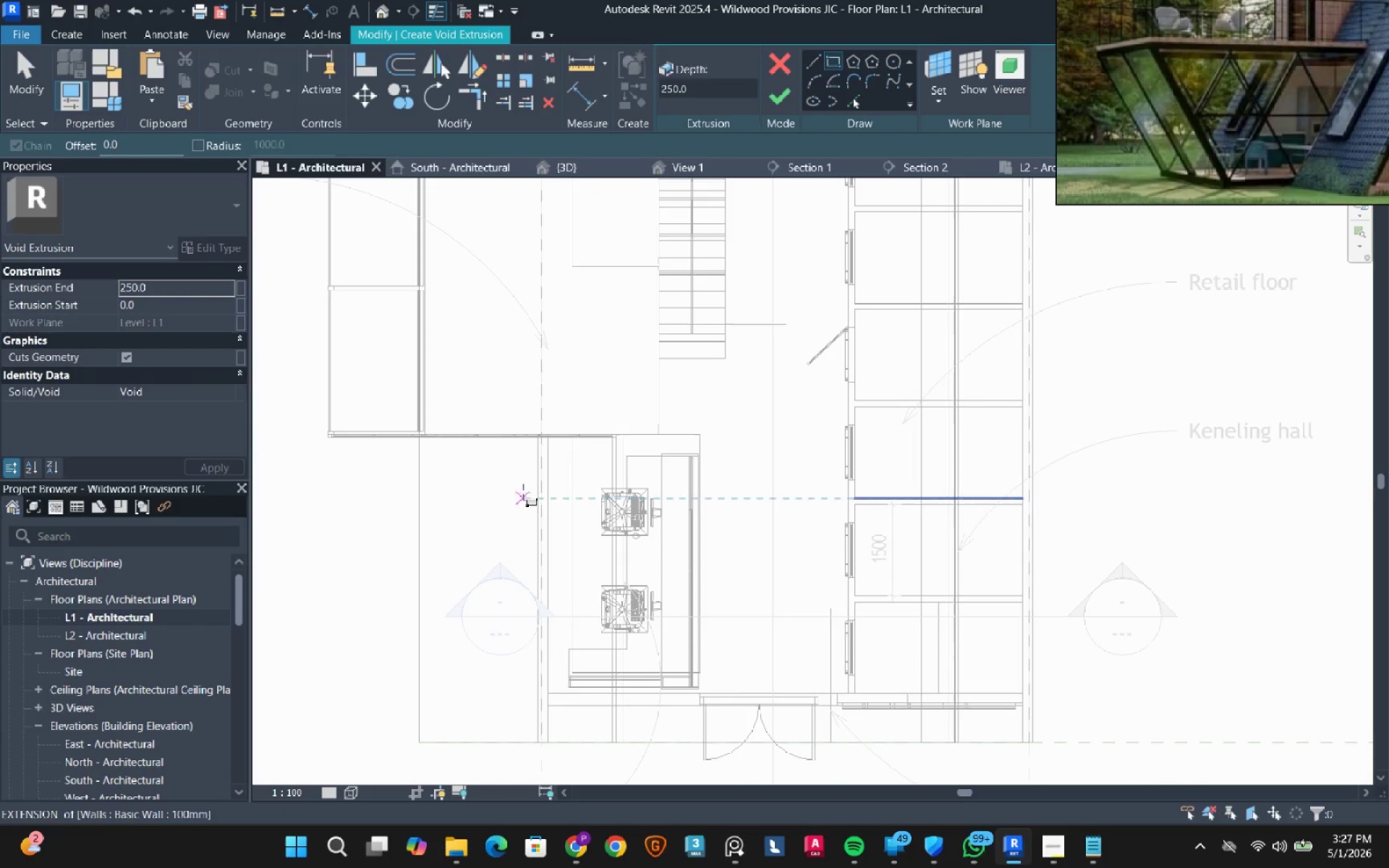 
left_click([515, 480])
 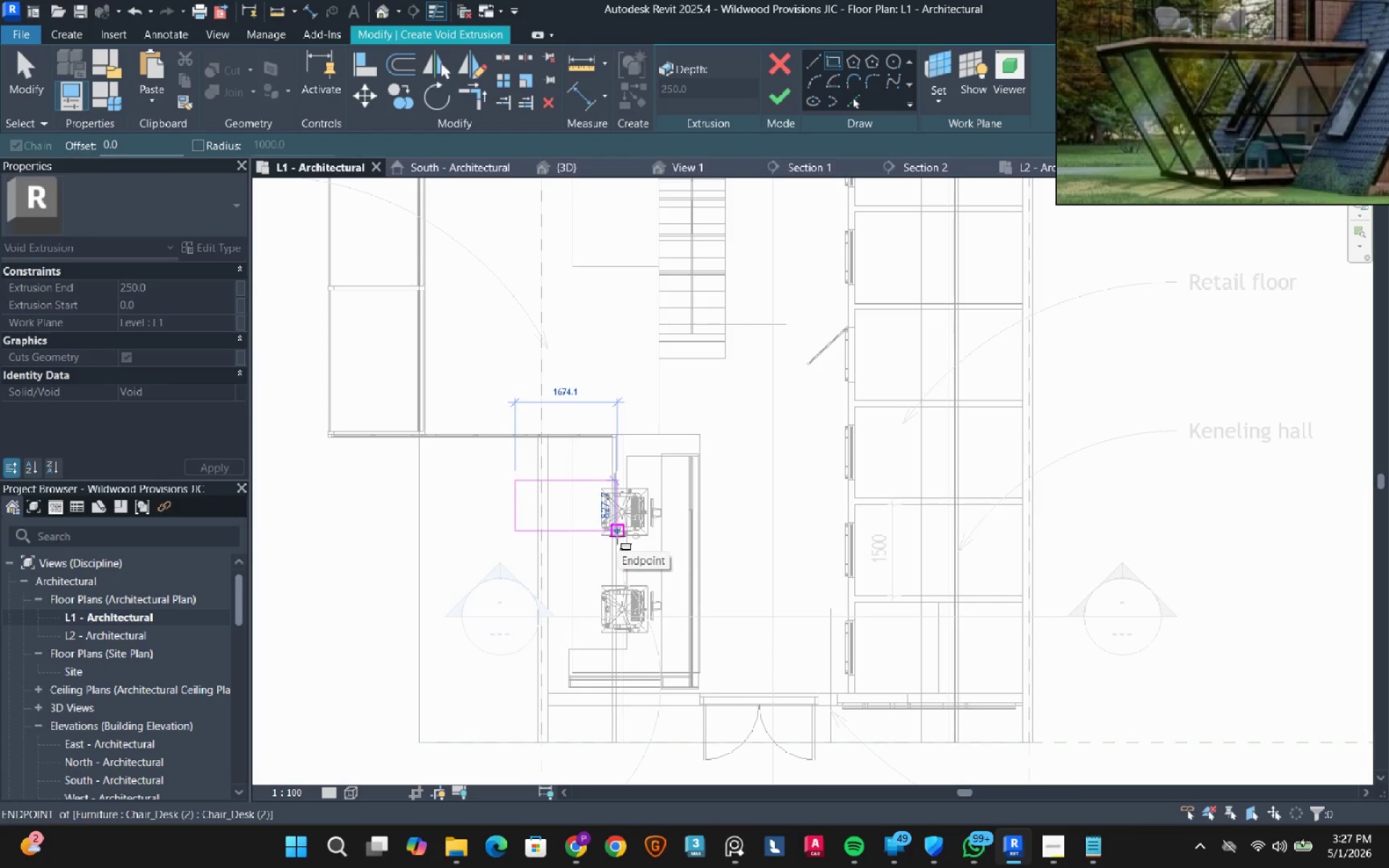 
left_click([617, 542])
 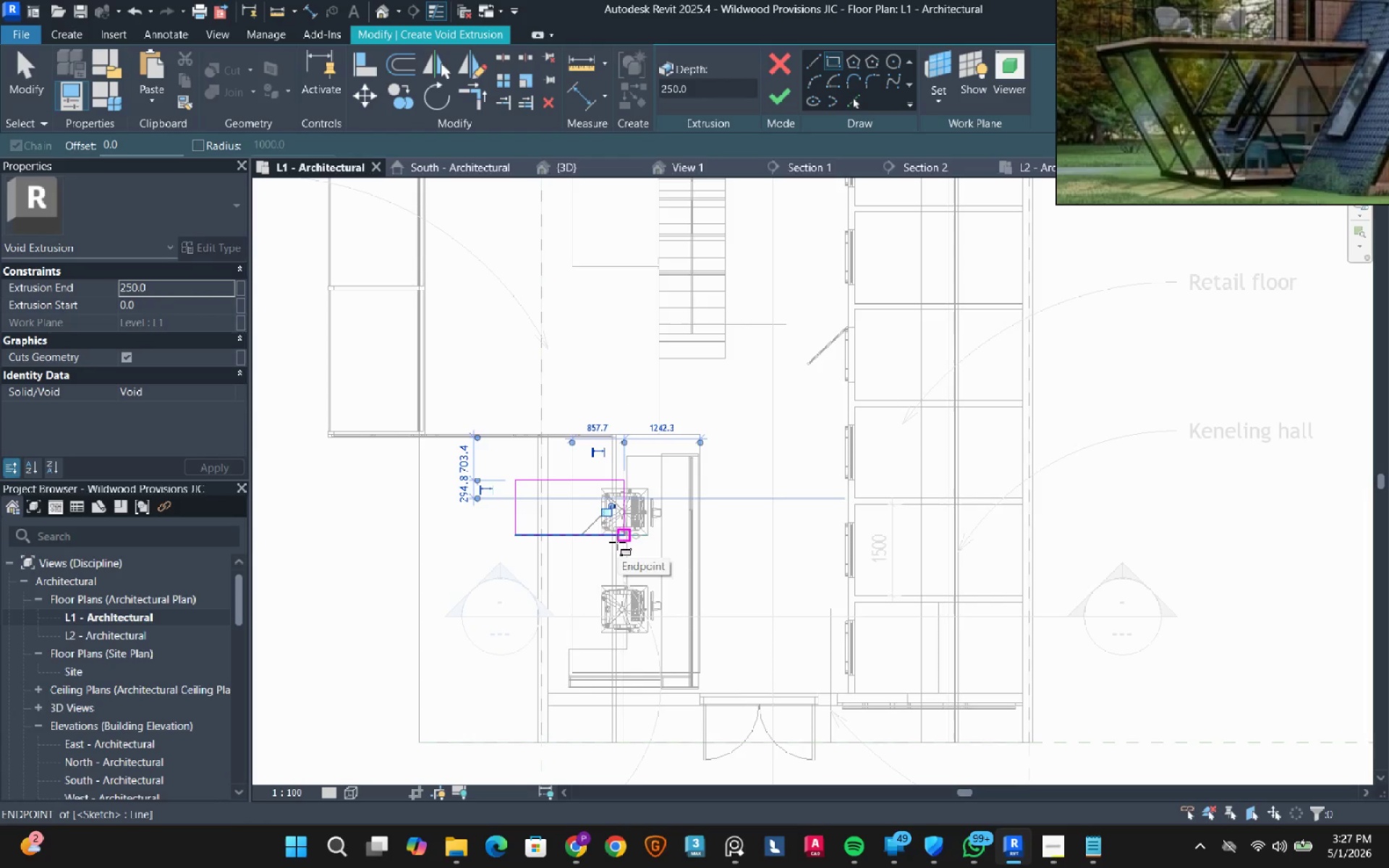 
key(Escape)
 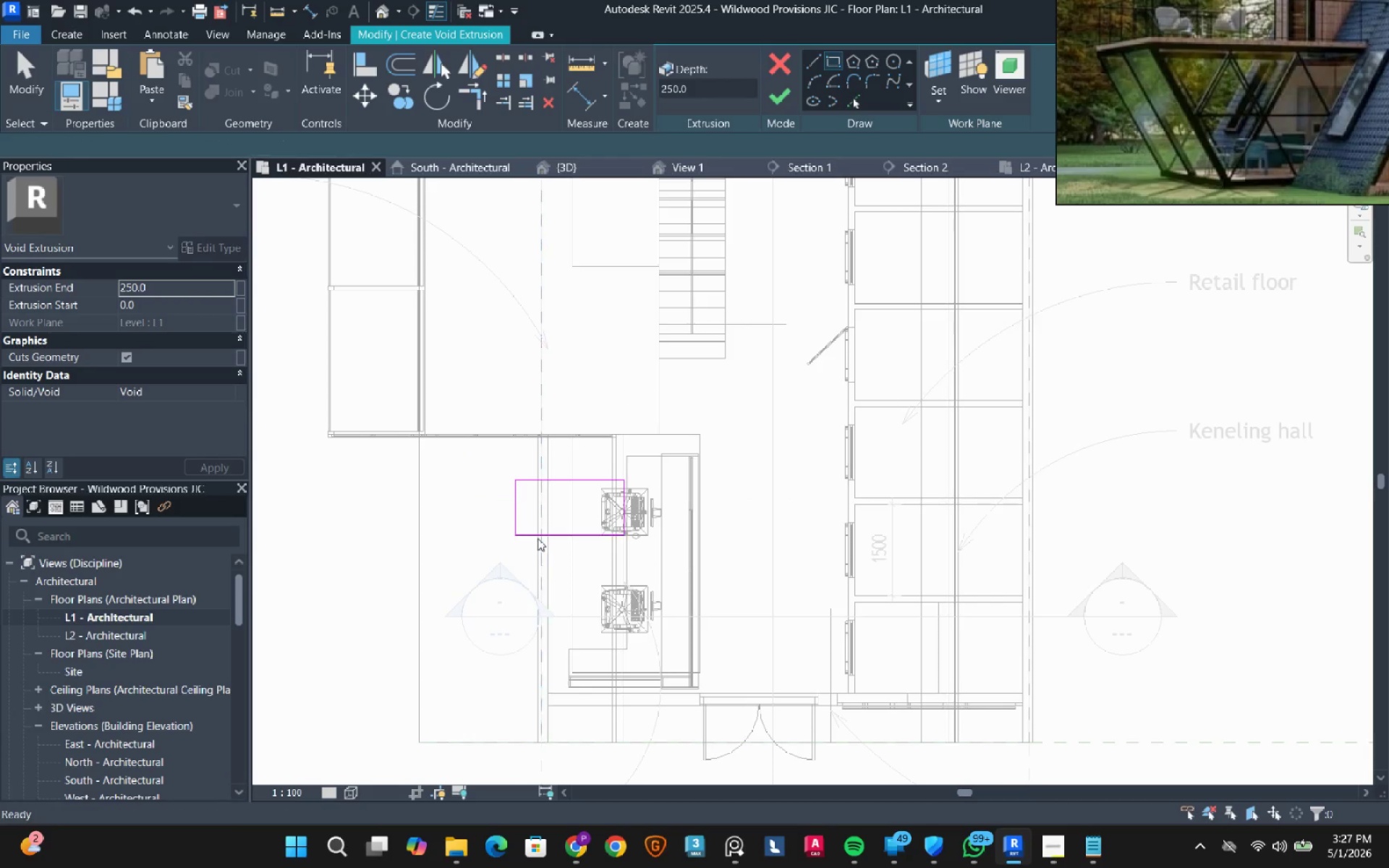 
key(Escape)
 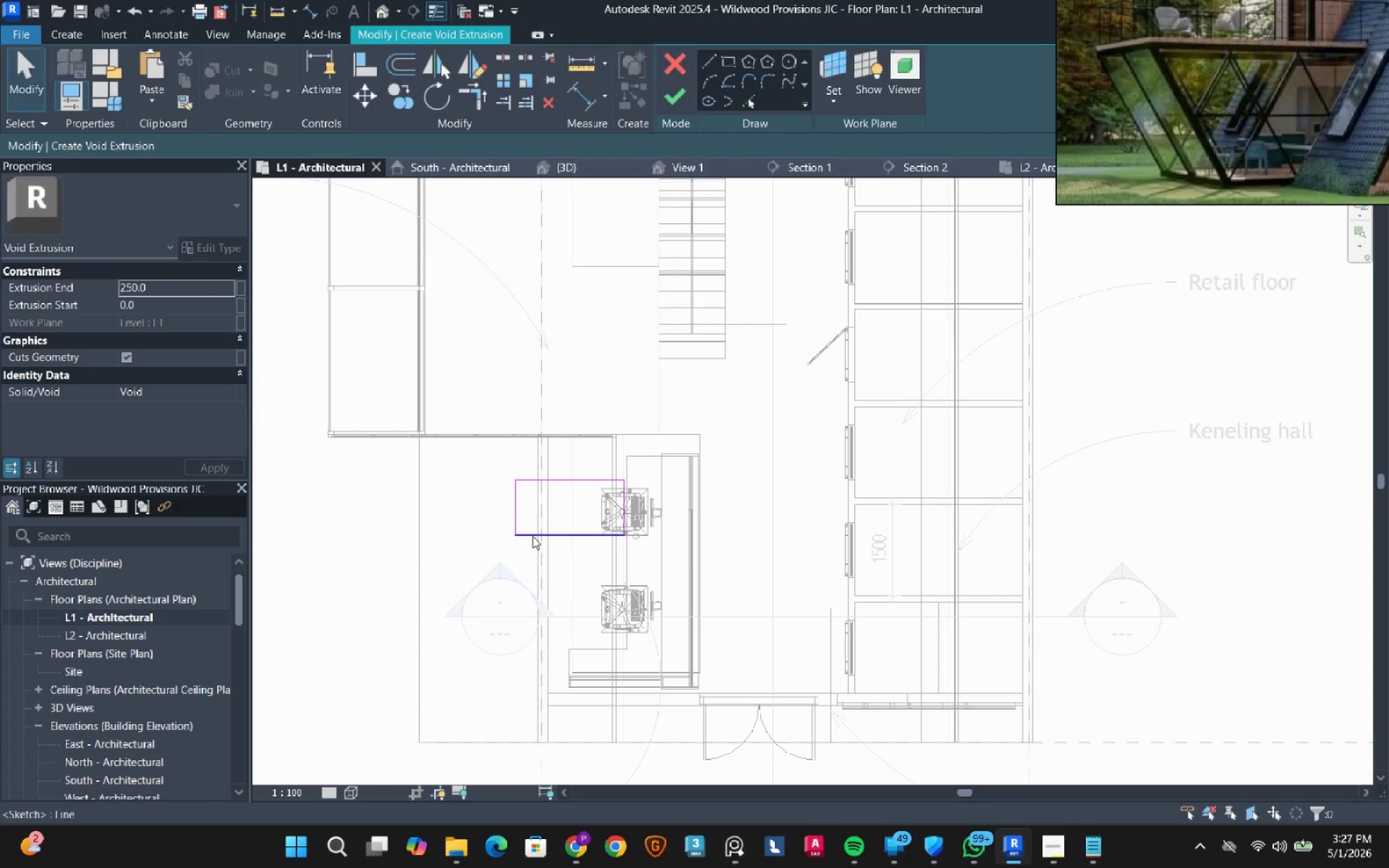 
left_click([532, 536])
 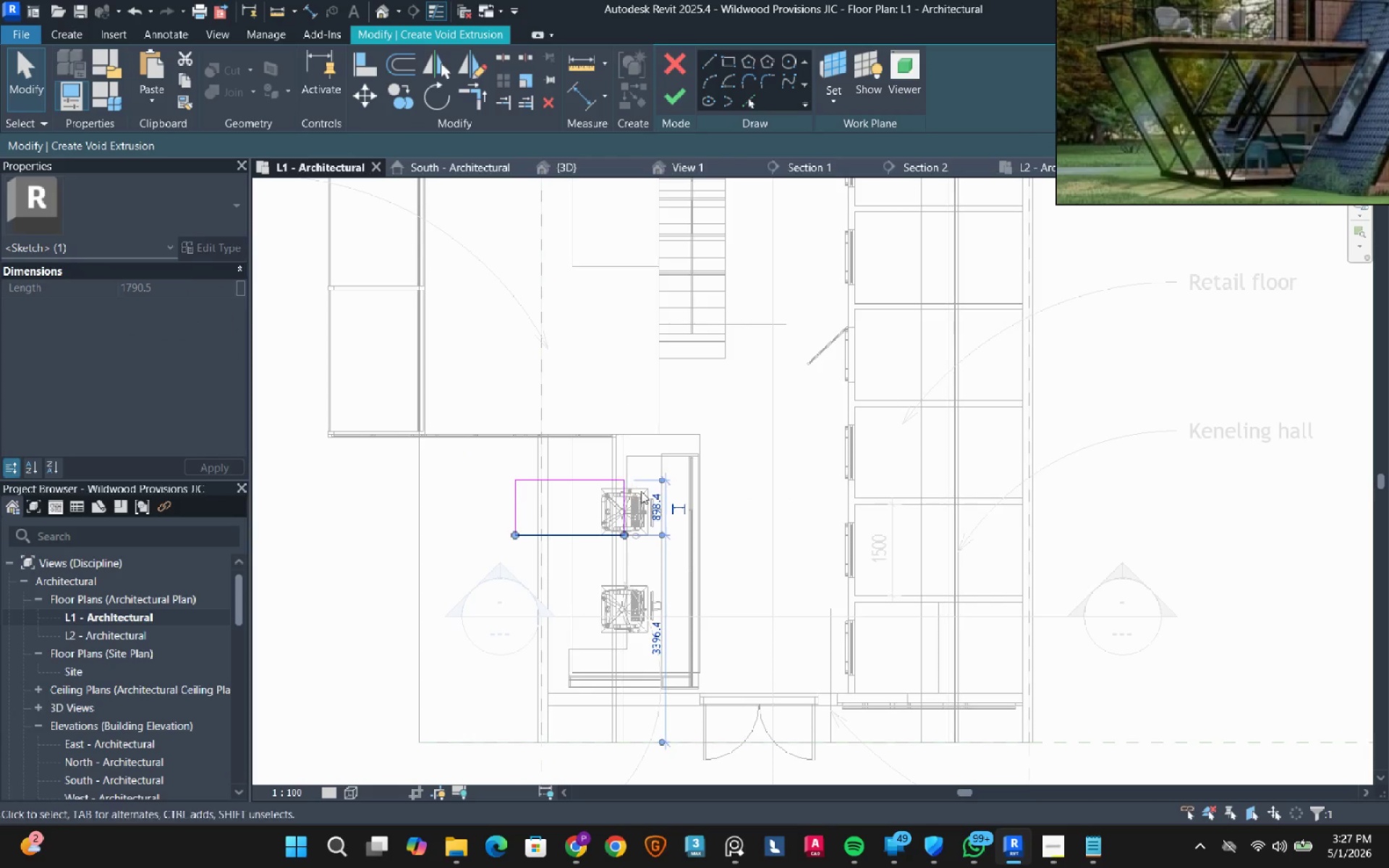 
left_click([652, 510])
 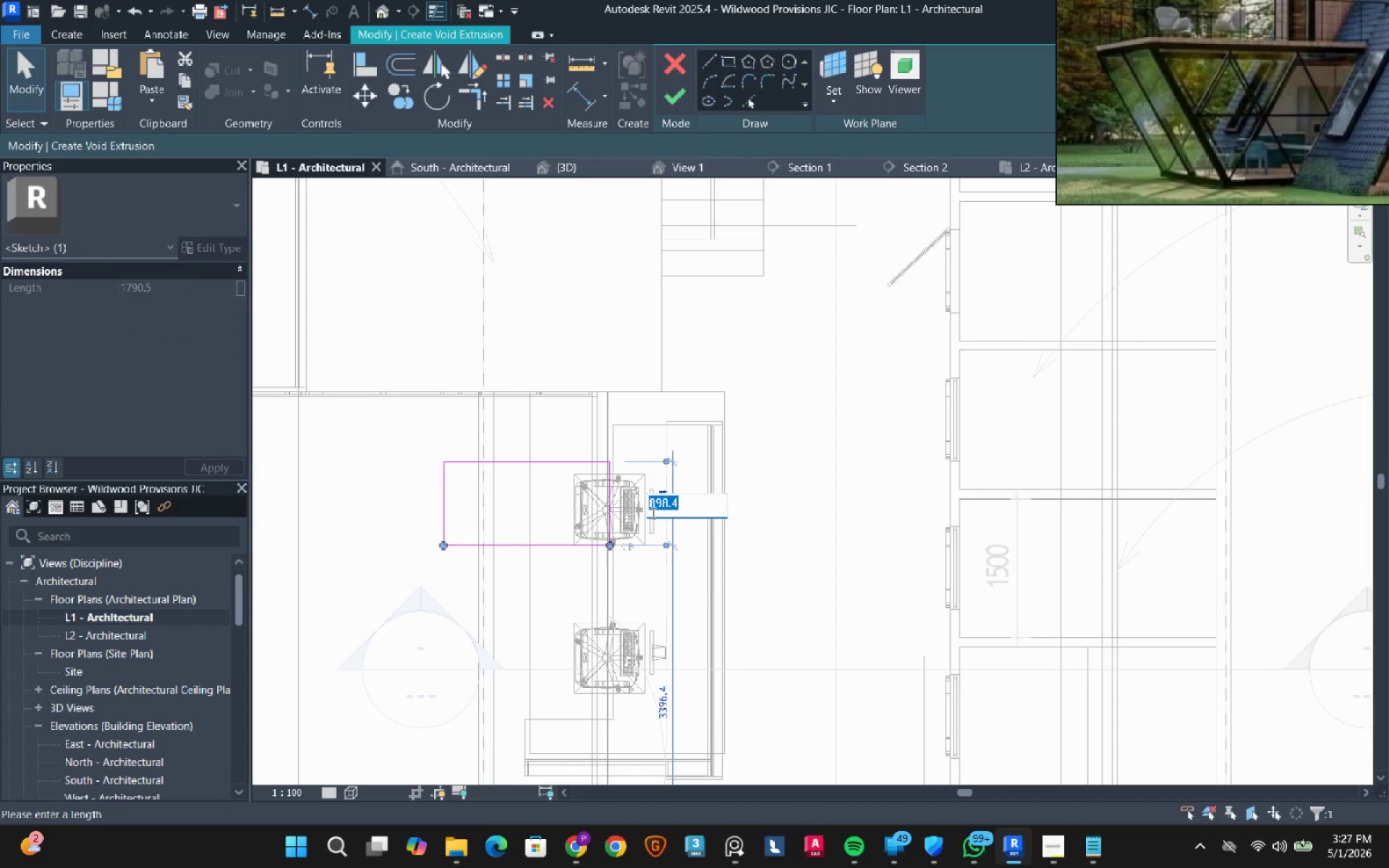 
scroll: coordinate [653, 516], scroll_direction: up, amount: 3.0
 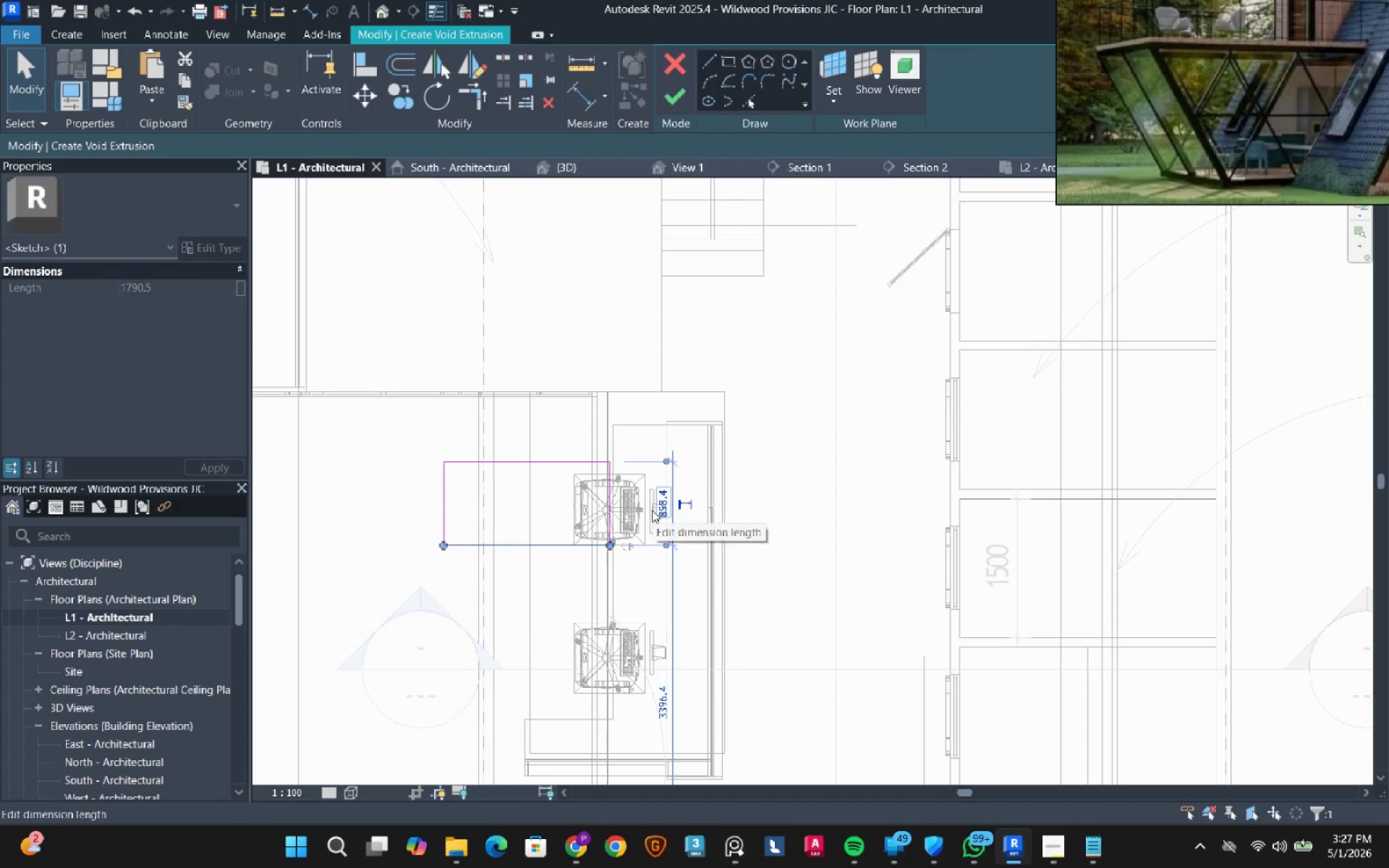 
key(Numpad9)
 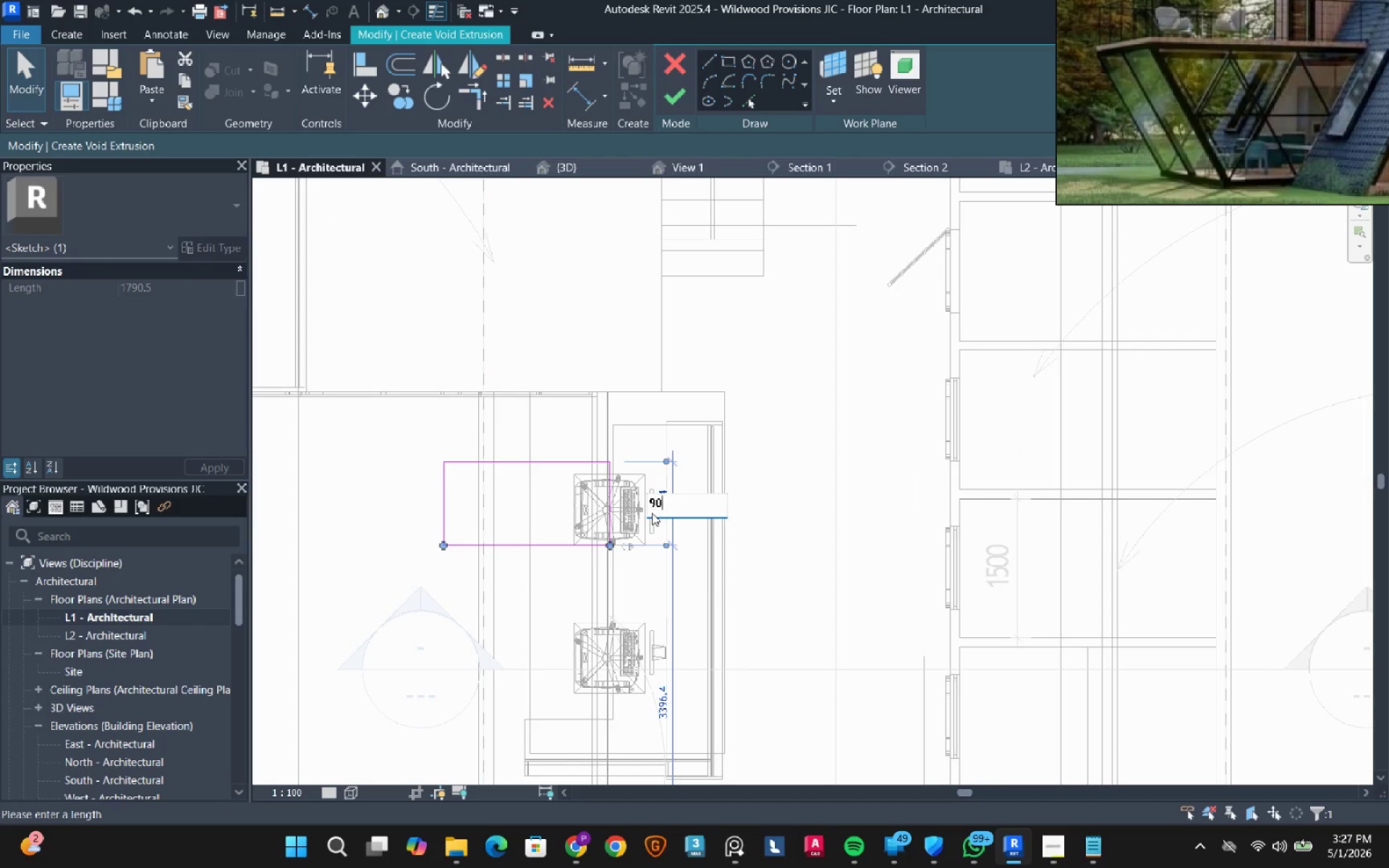 
key(Numpad0)
 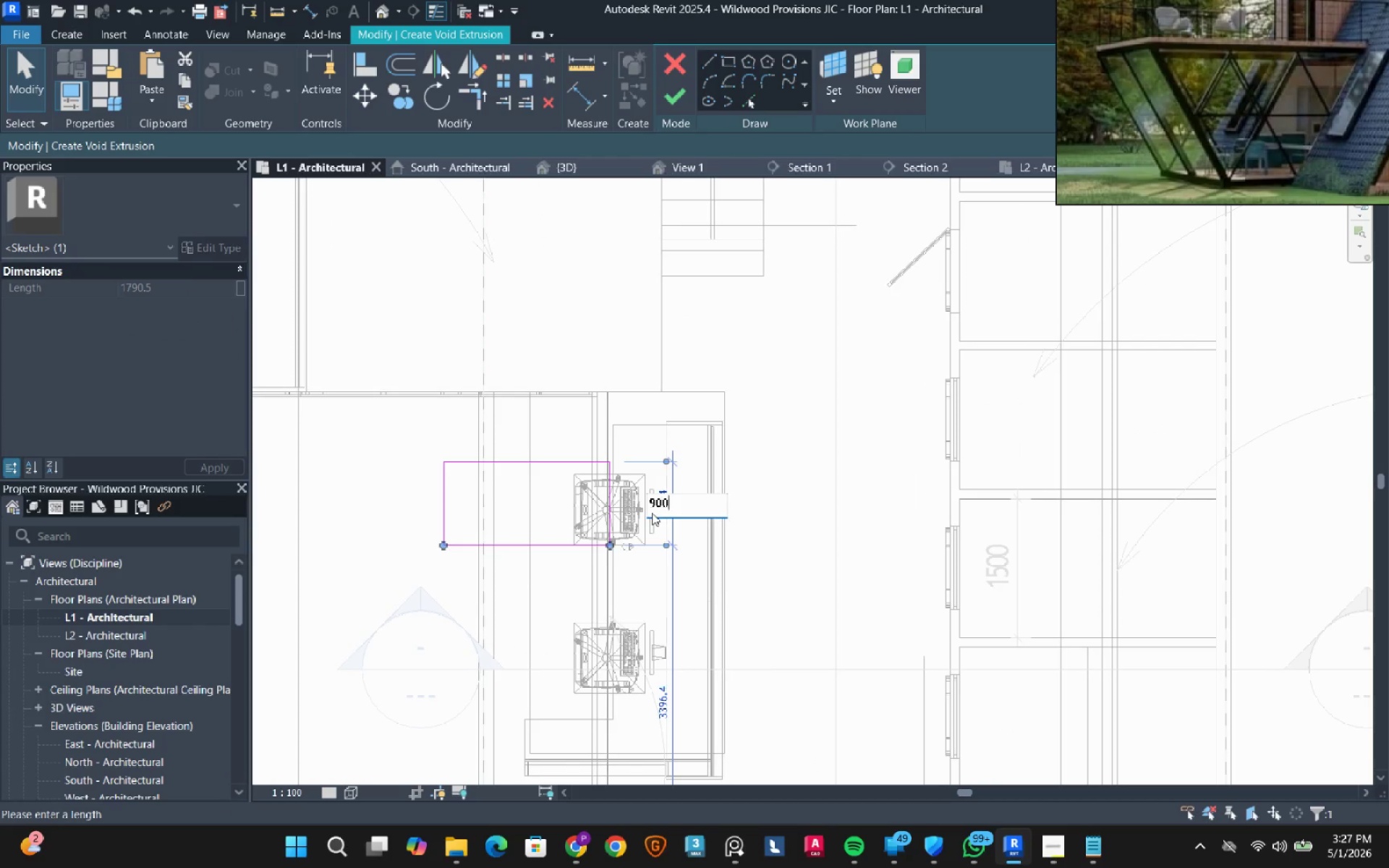 
key(Numpad0)
 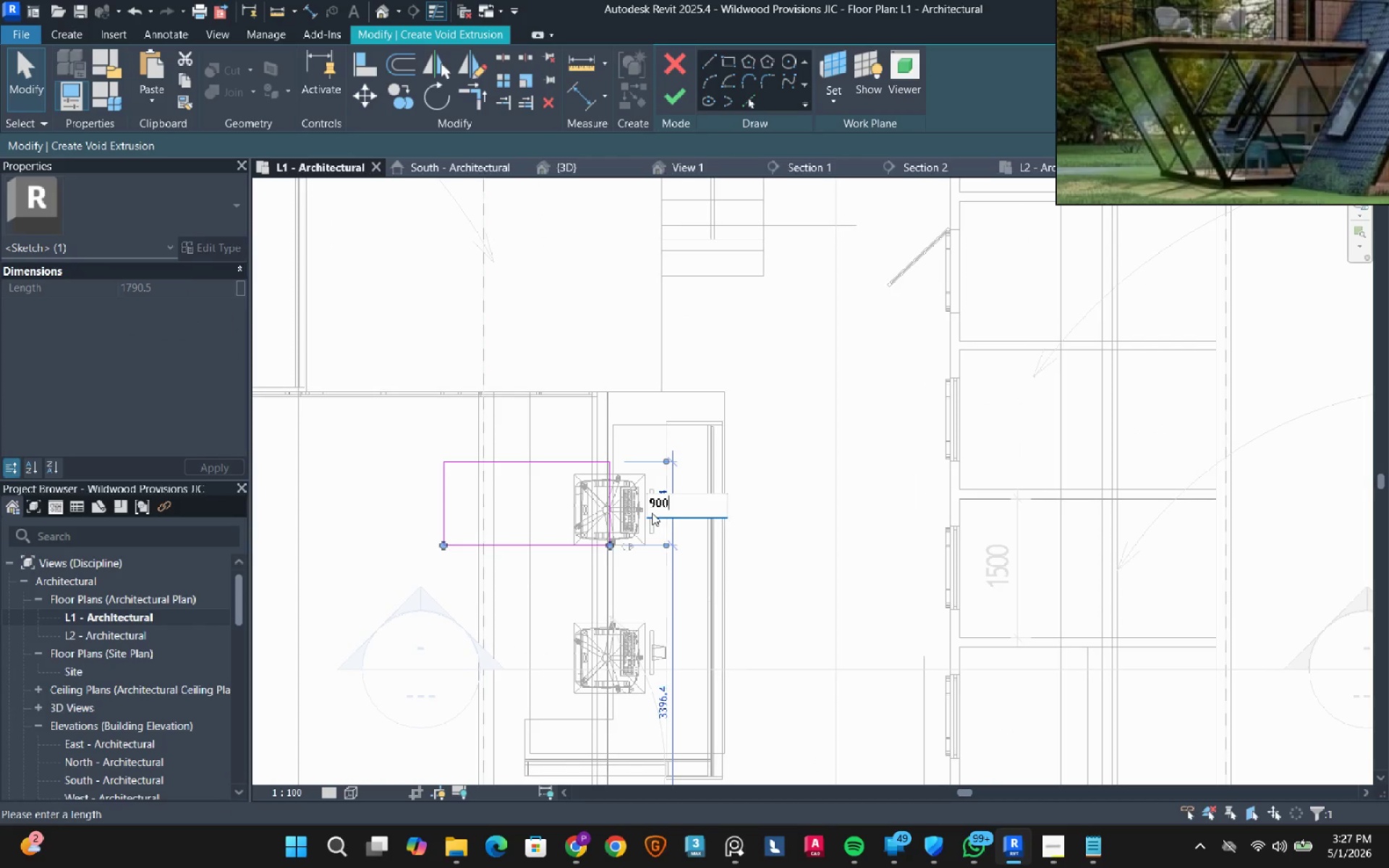 
key(NumpadEnter)
 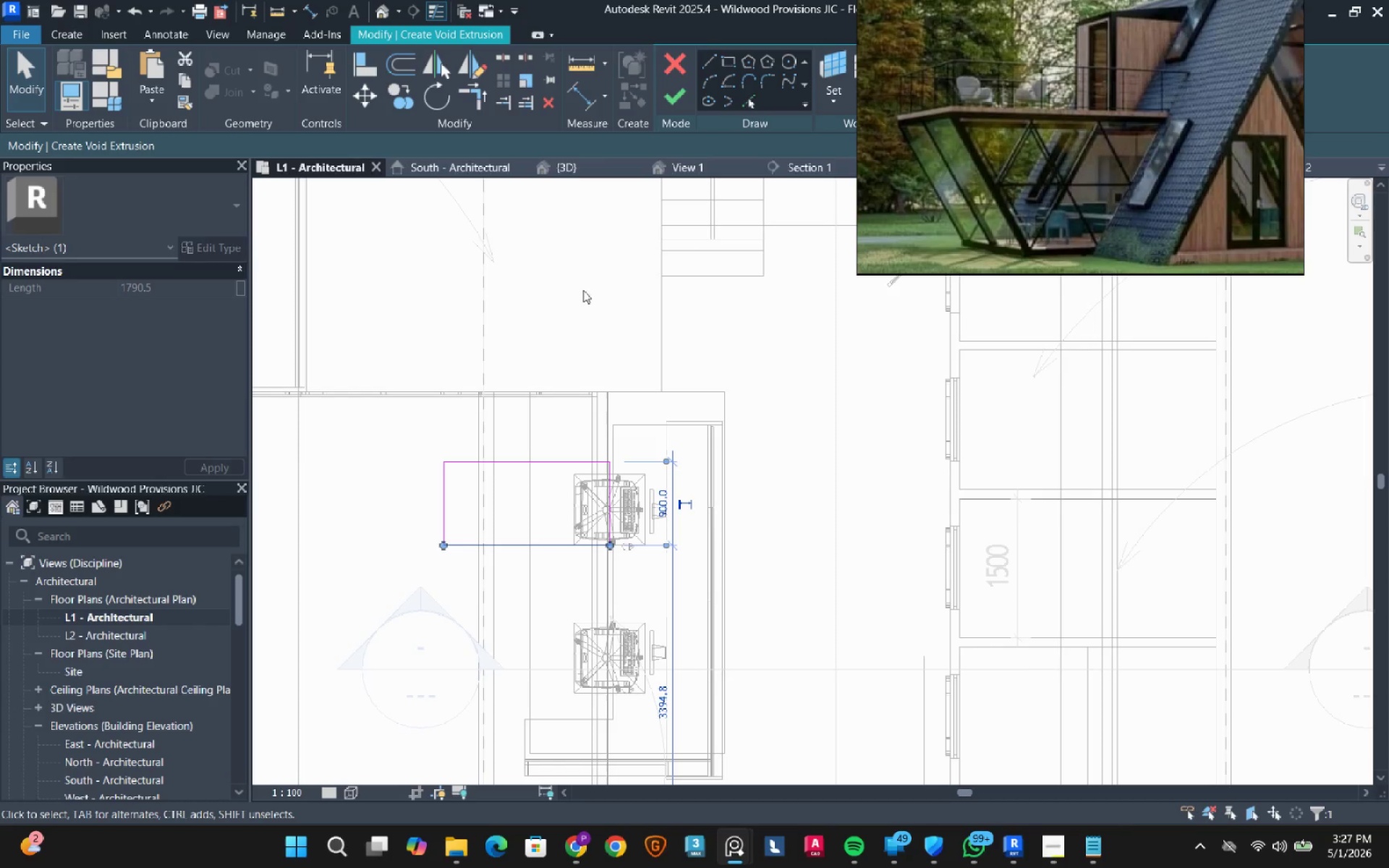 
left_click([629, 333])
 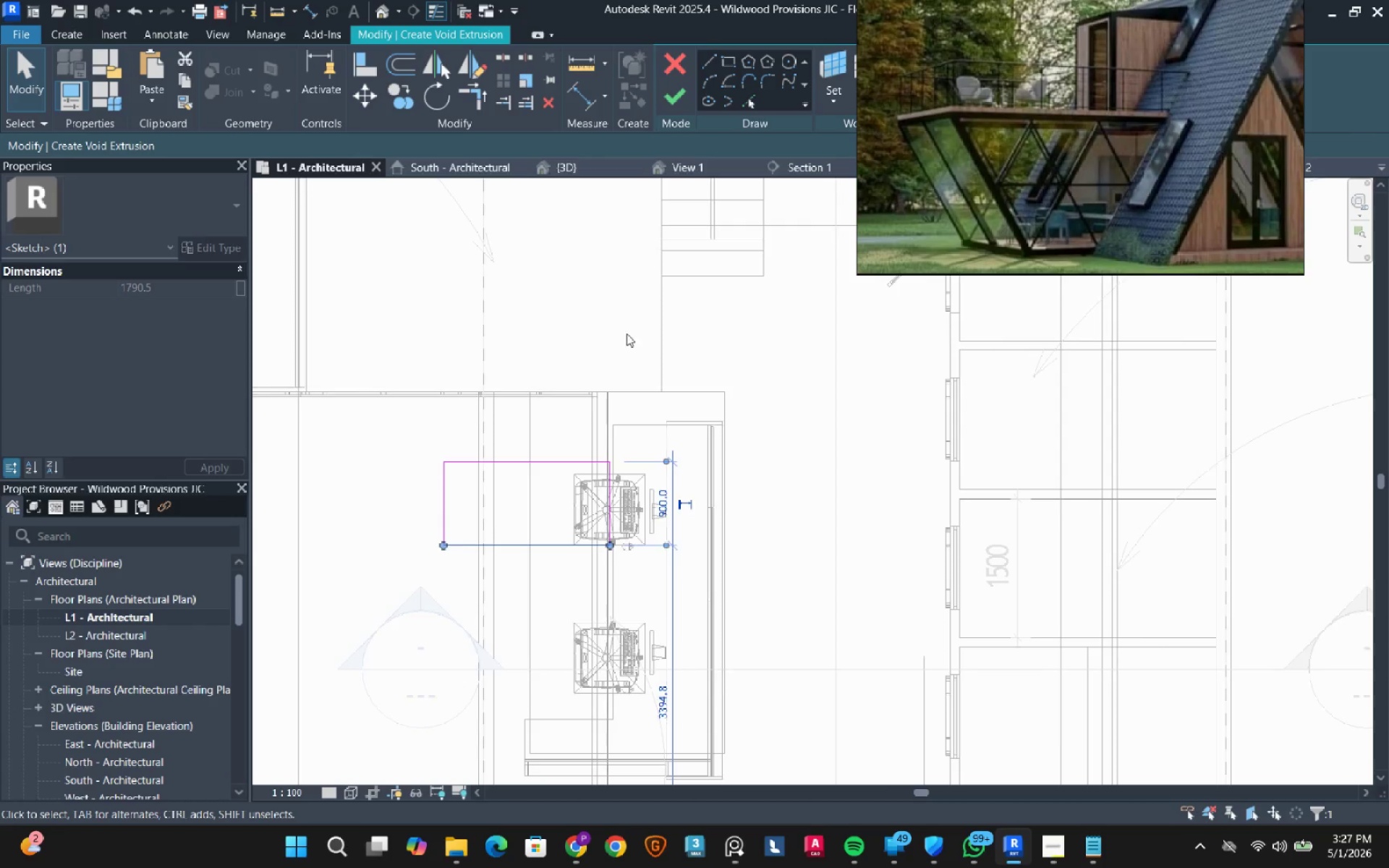 
scroll: coordinate [626, 333], scroll_direction: down, amount: 3.0
 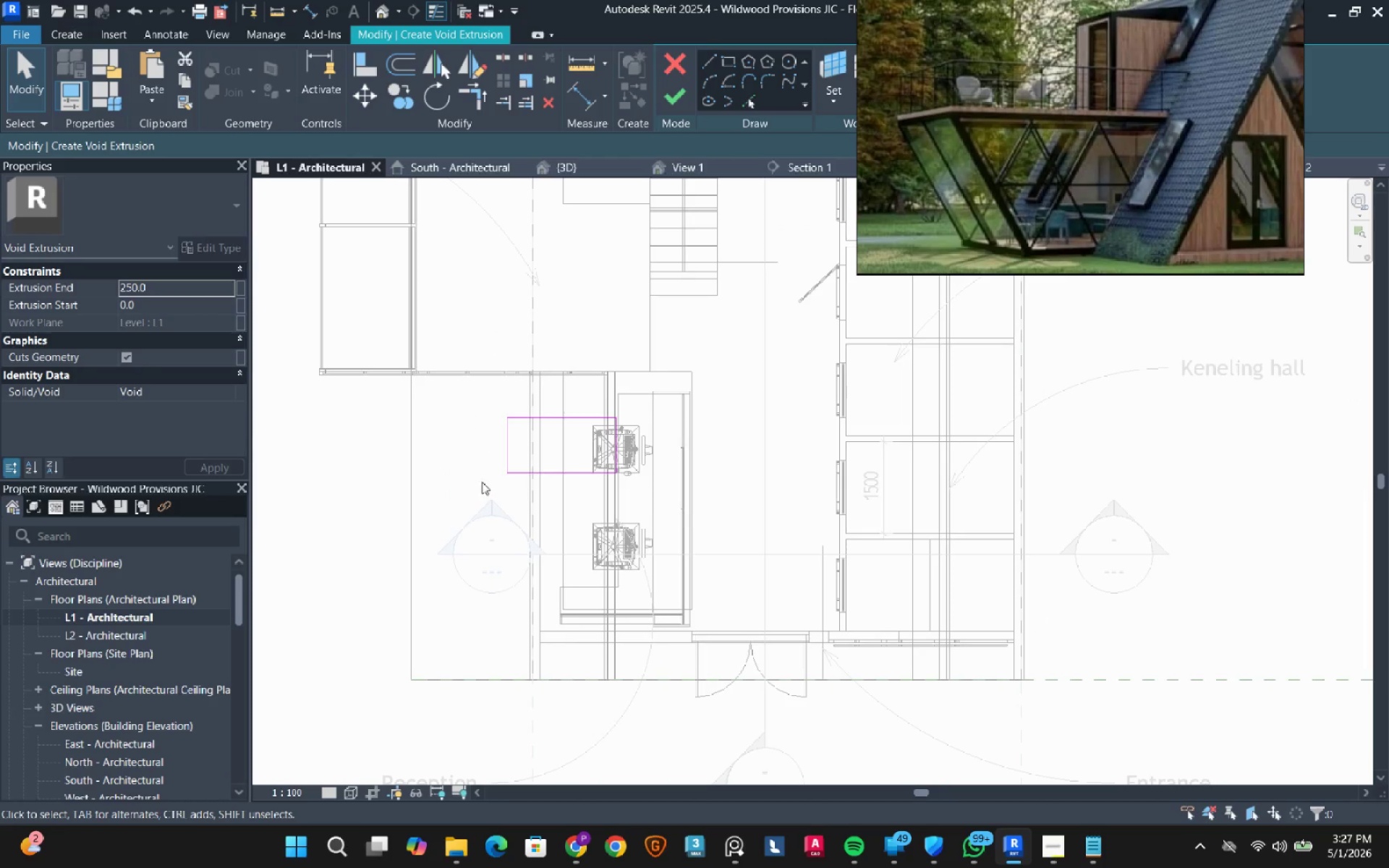 
left_click_drag(start_coordinate=[490, 522], to_coordinate=[710, 389])
 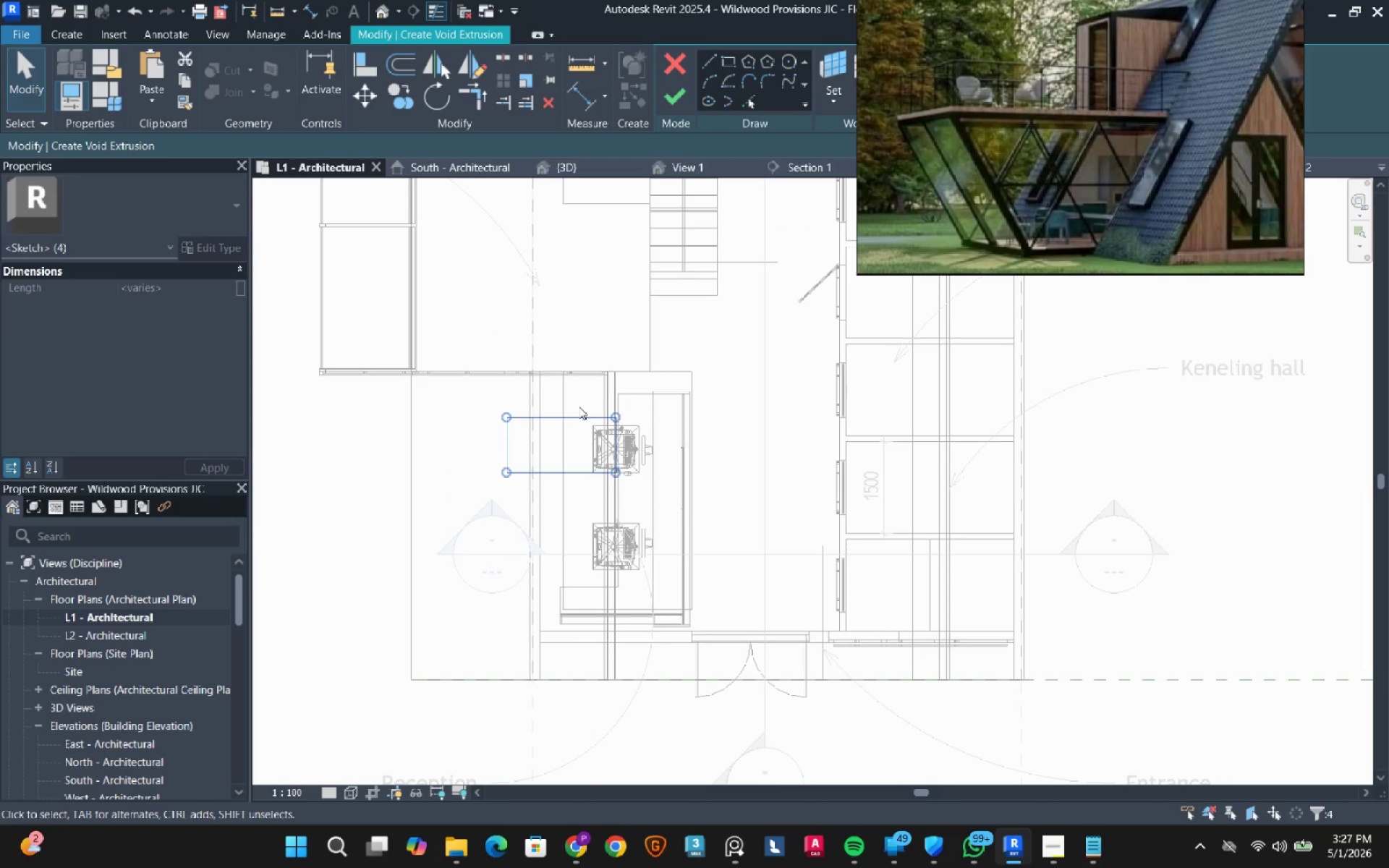 
key(ArrowDown)
 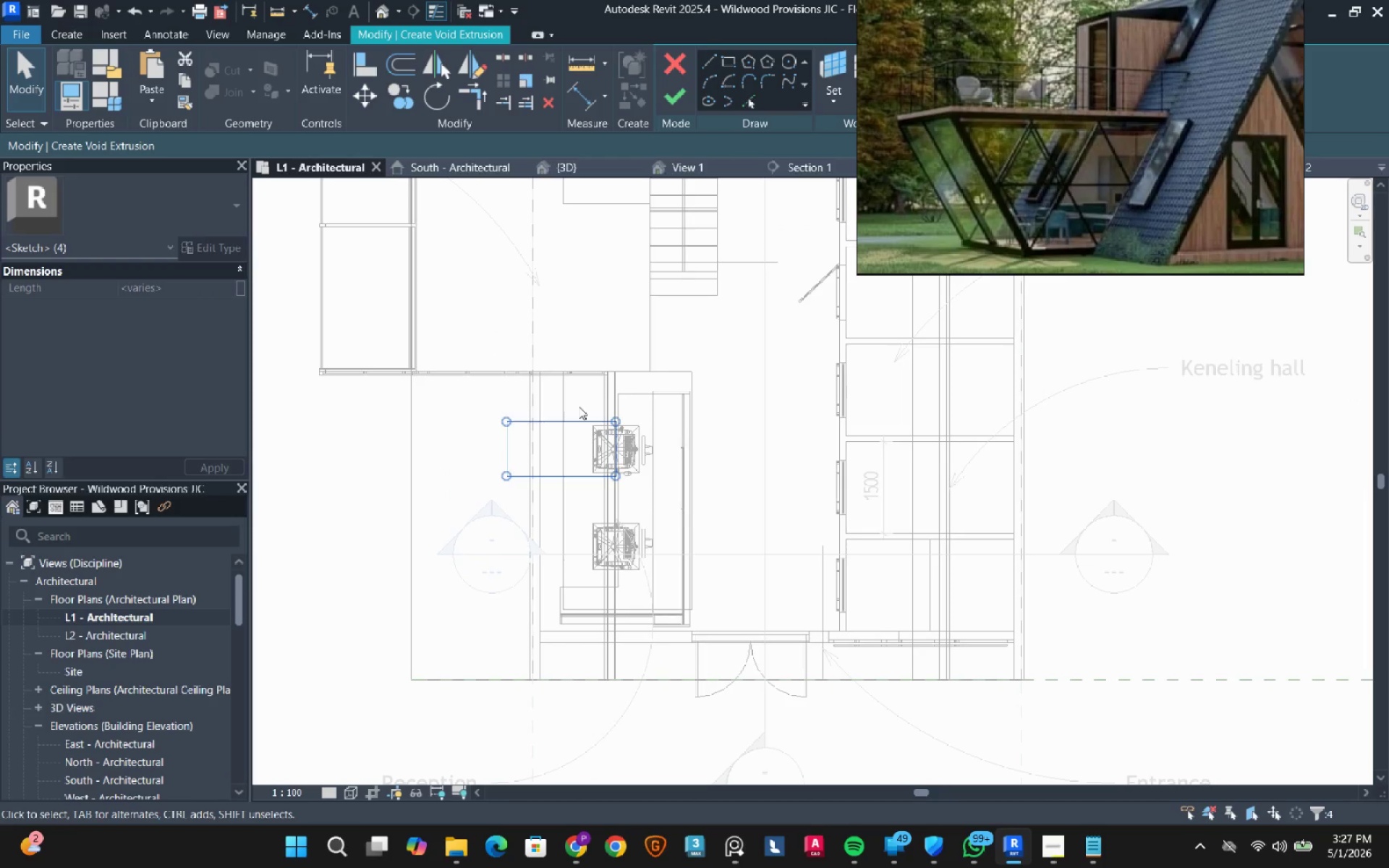 
key(ArrowDown)
 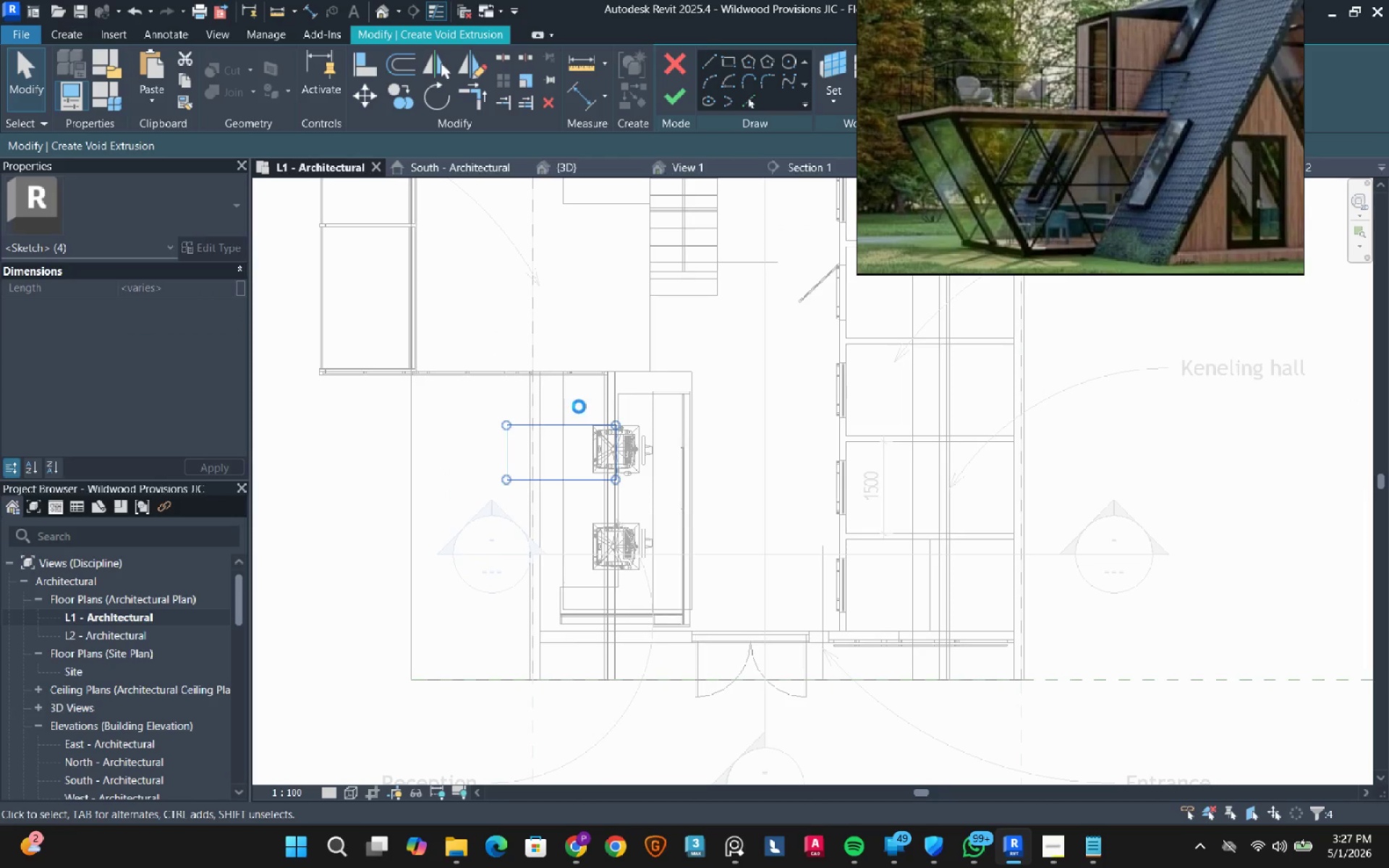 
key(ArrowRight)
 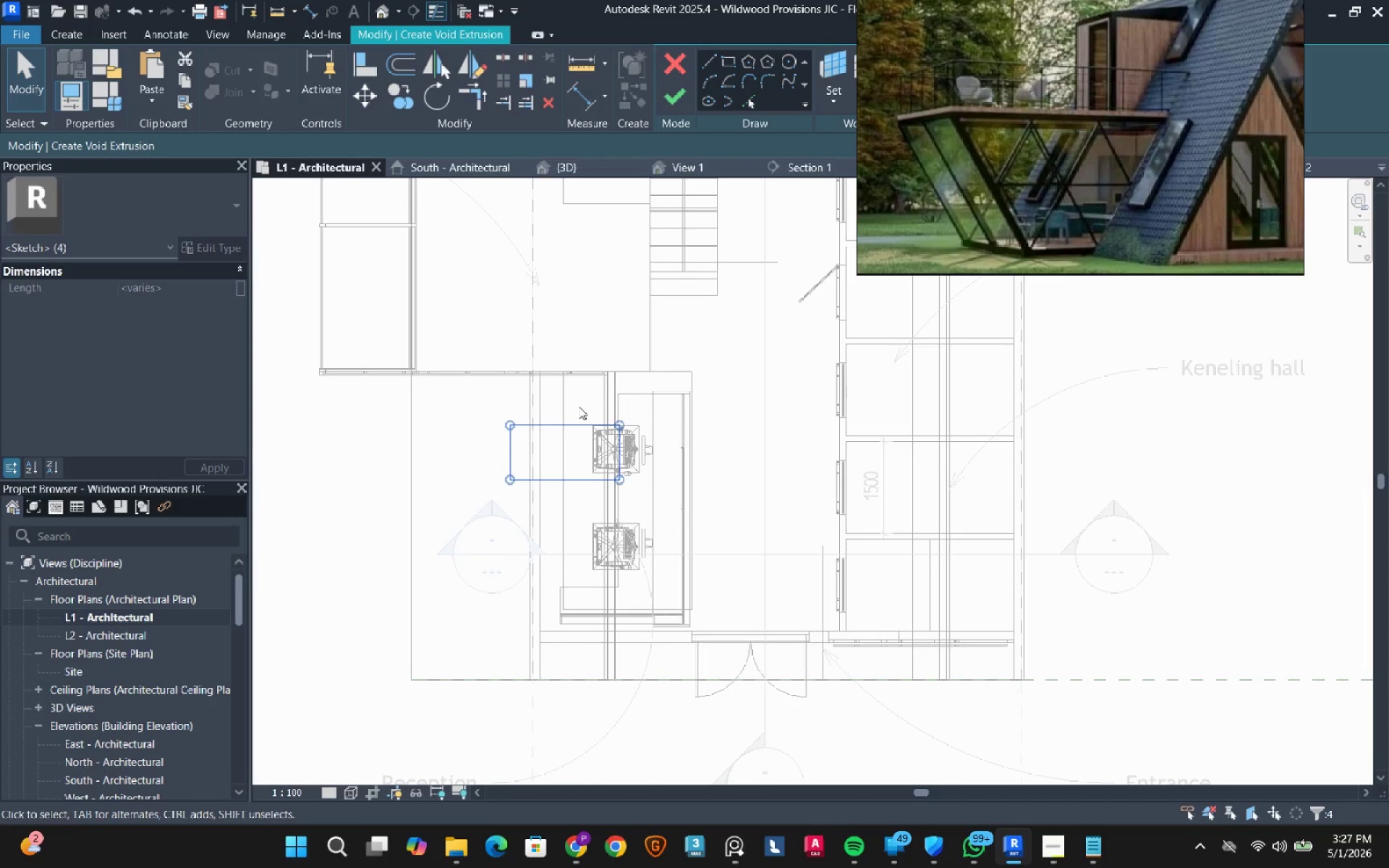 
key(ArrowUp)
 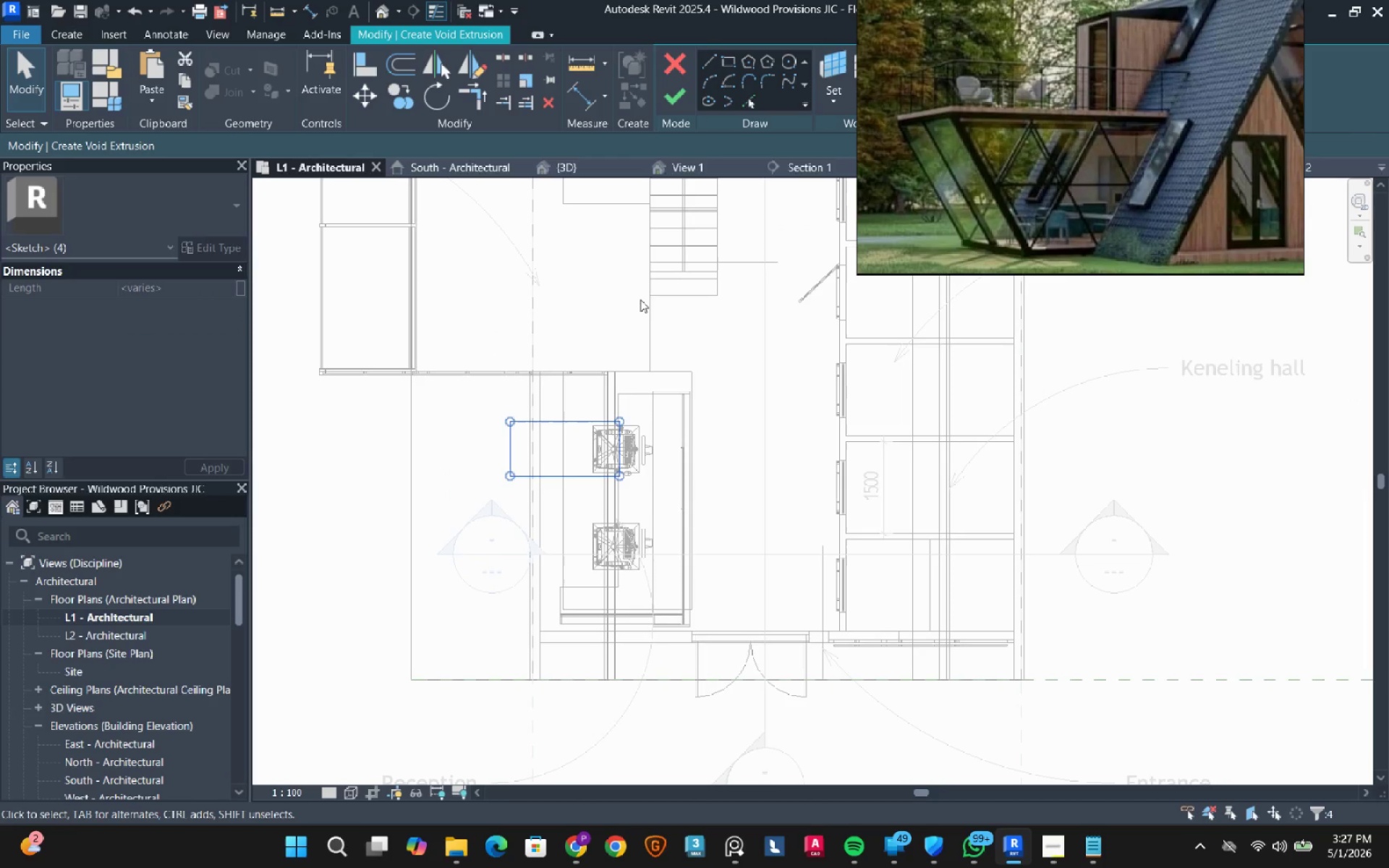 
left_click([640, 297])
 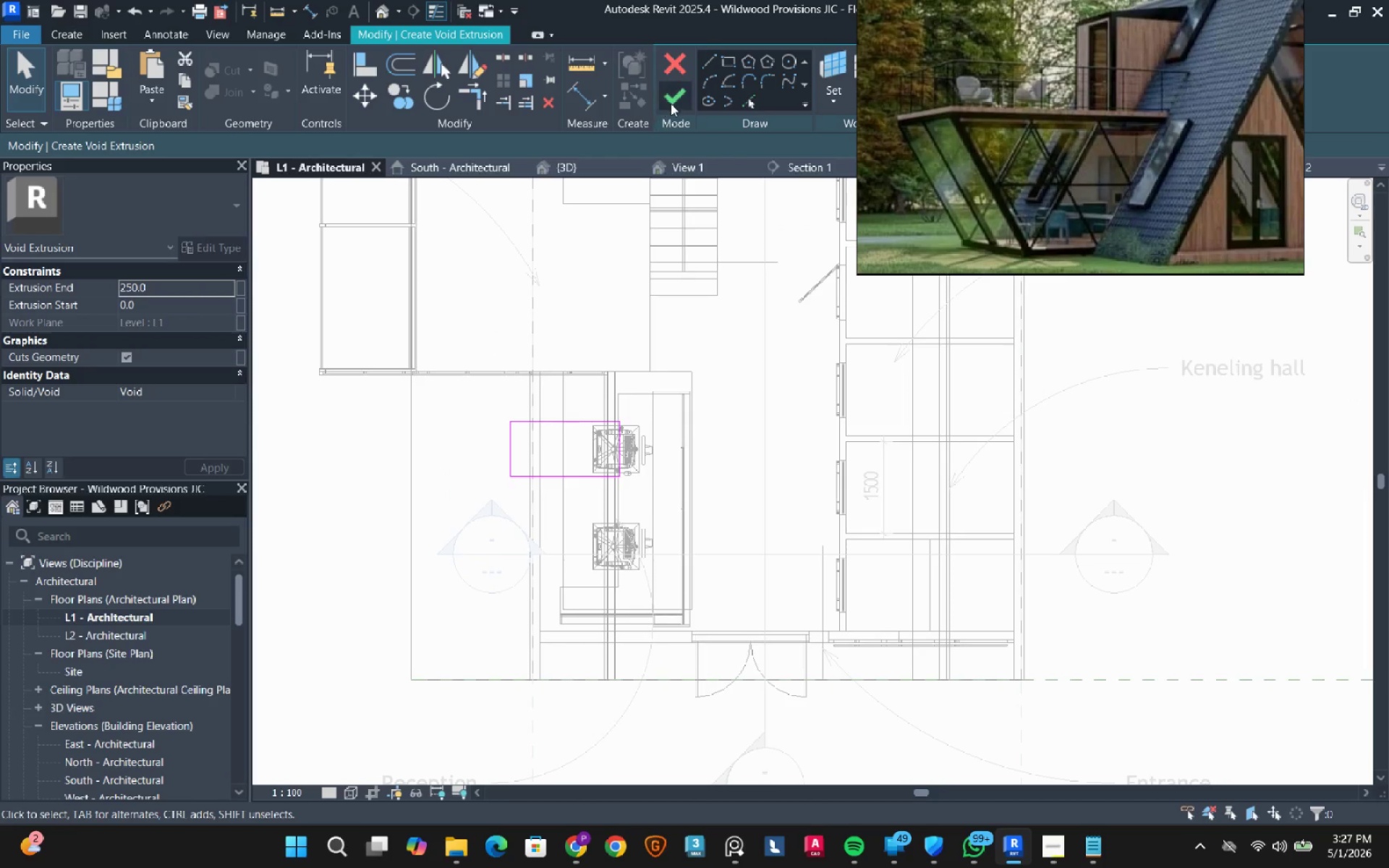 
left_click([671, 103])
 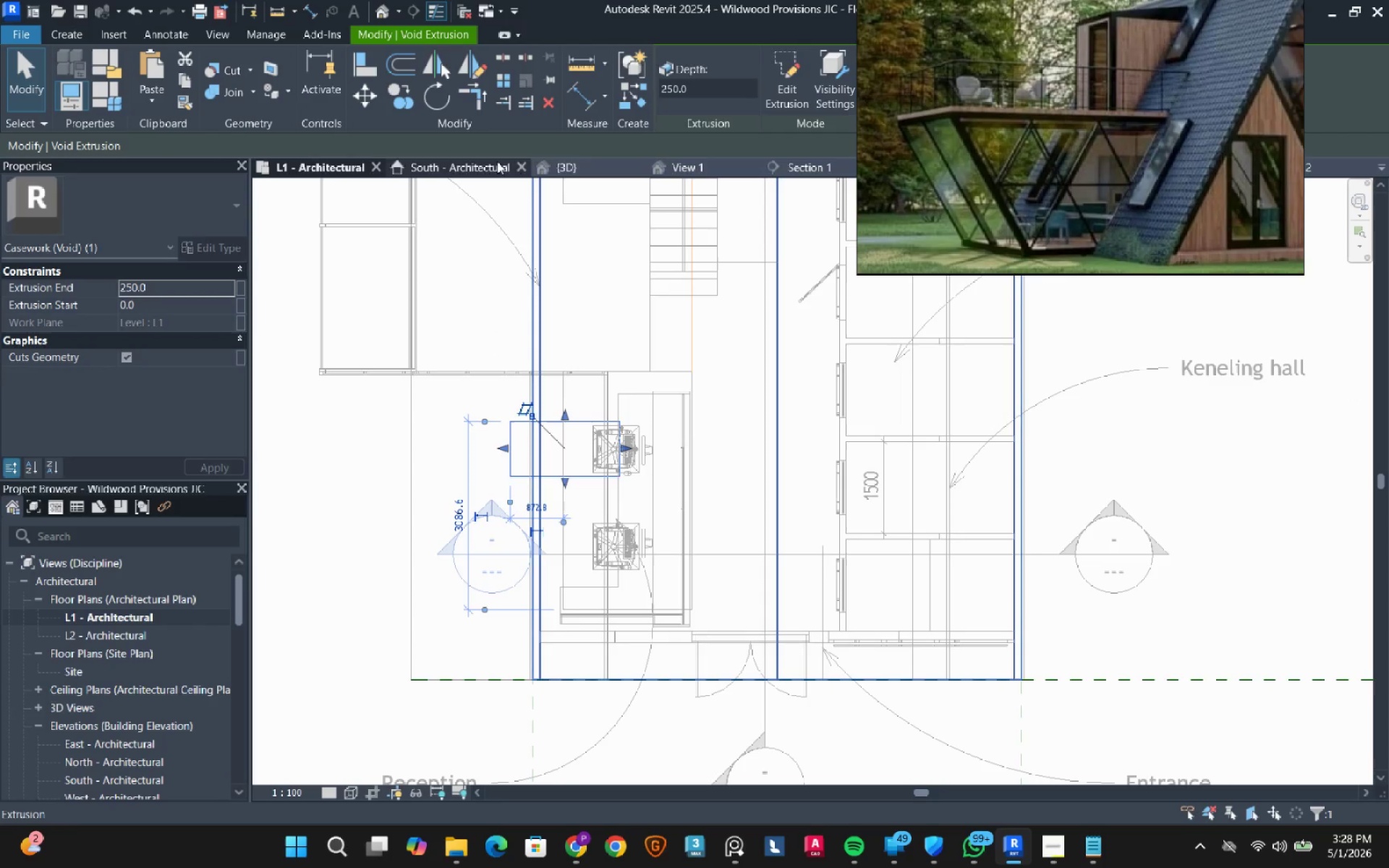 
left_click([582, 164])
 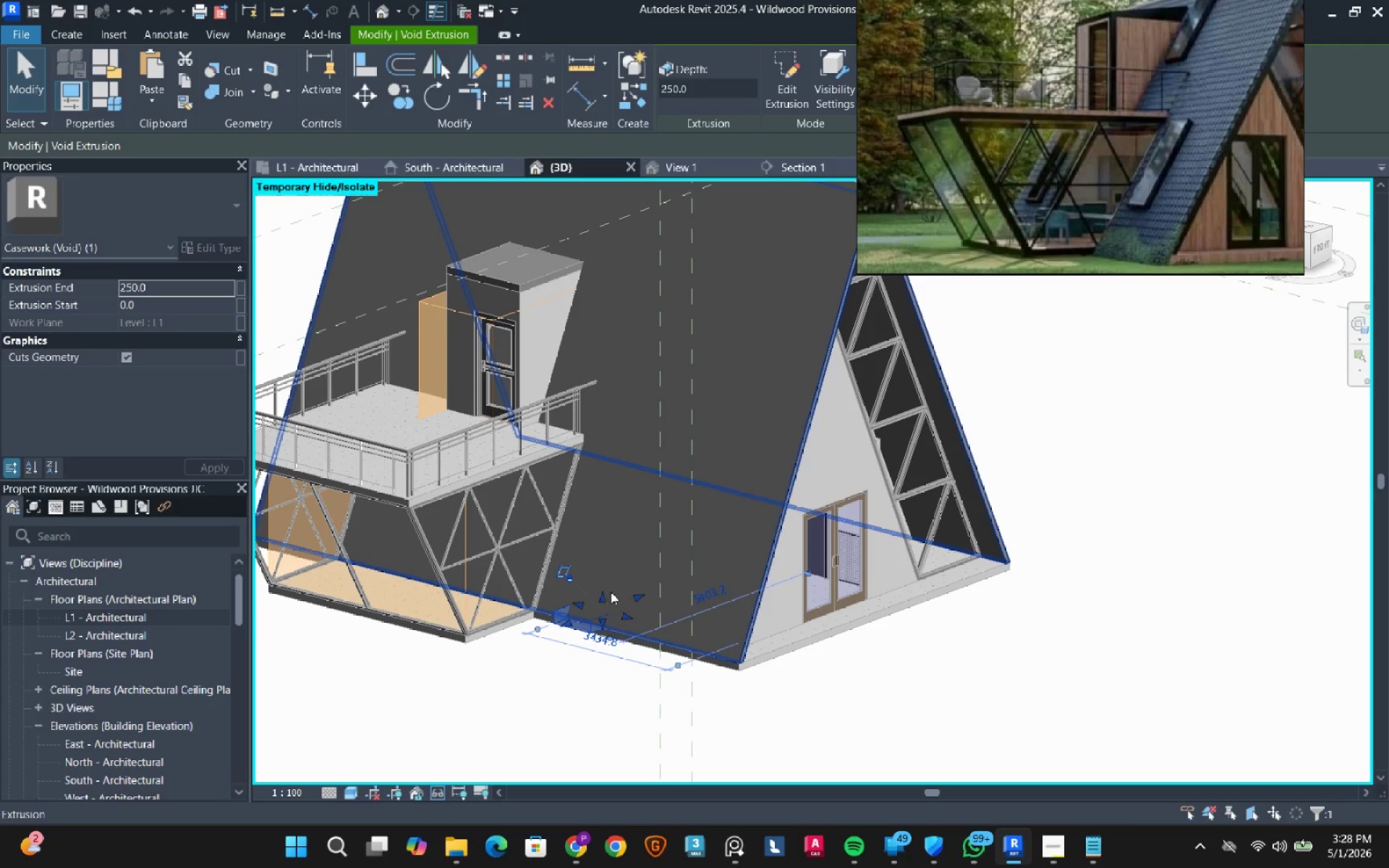 
left_click_drag(start_coordinate=[604, 597], to_coordinate=[609, 501])
 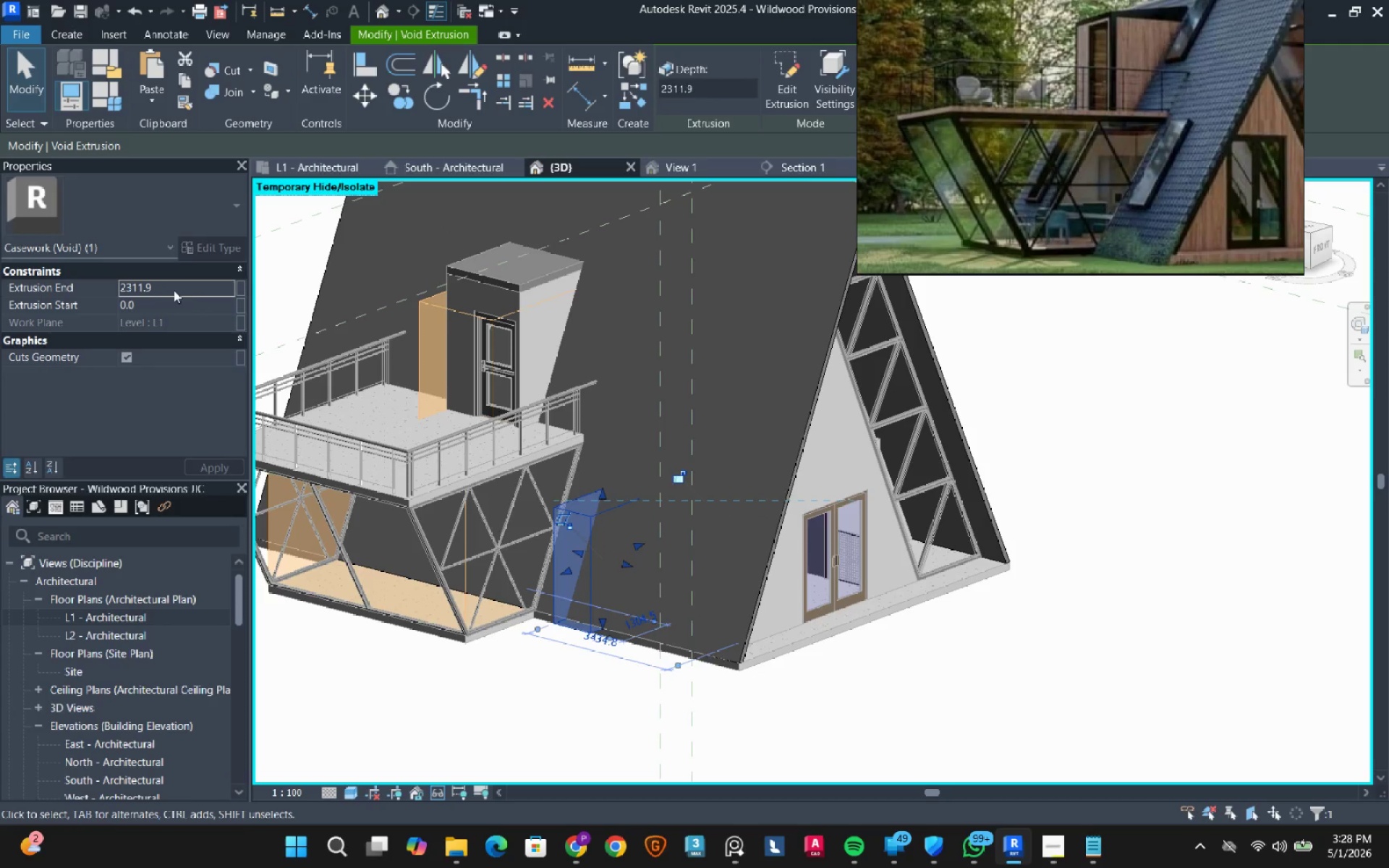 
left_click([178, 284])
 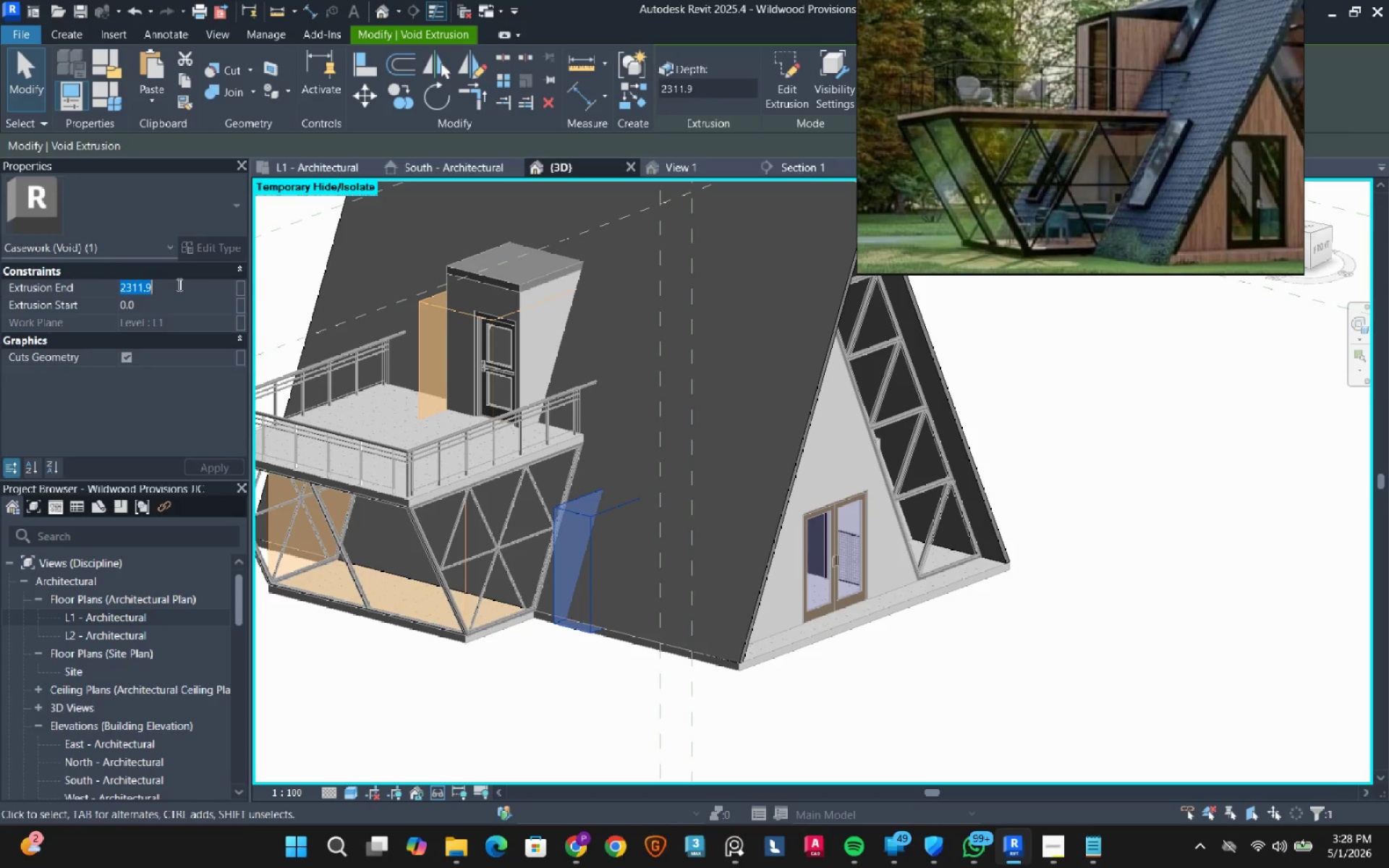 
key(Numpad2)
 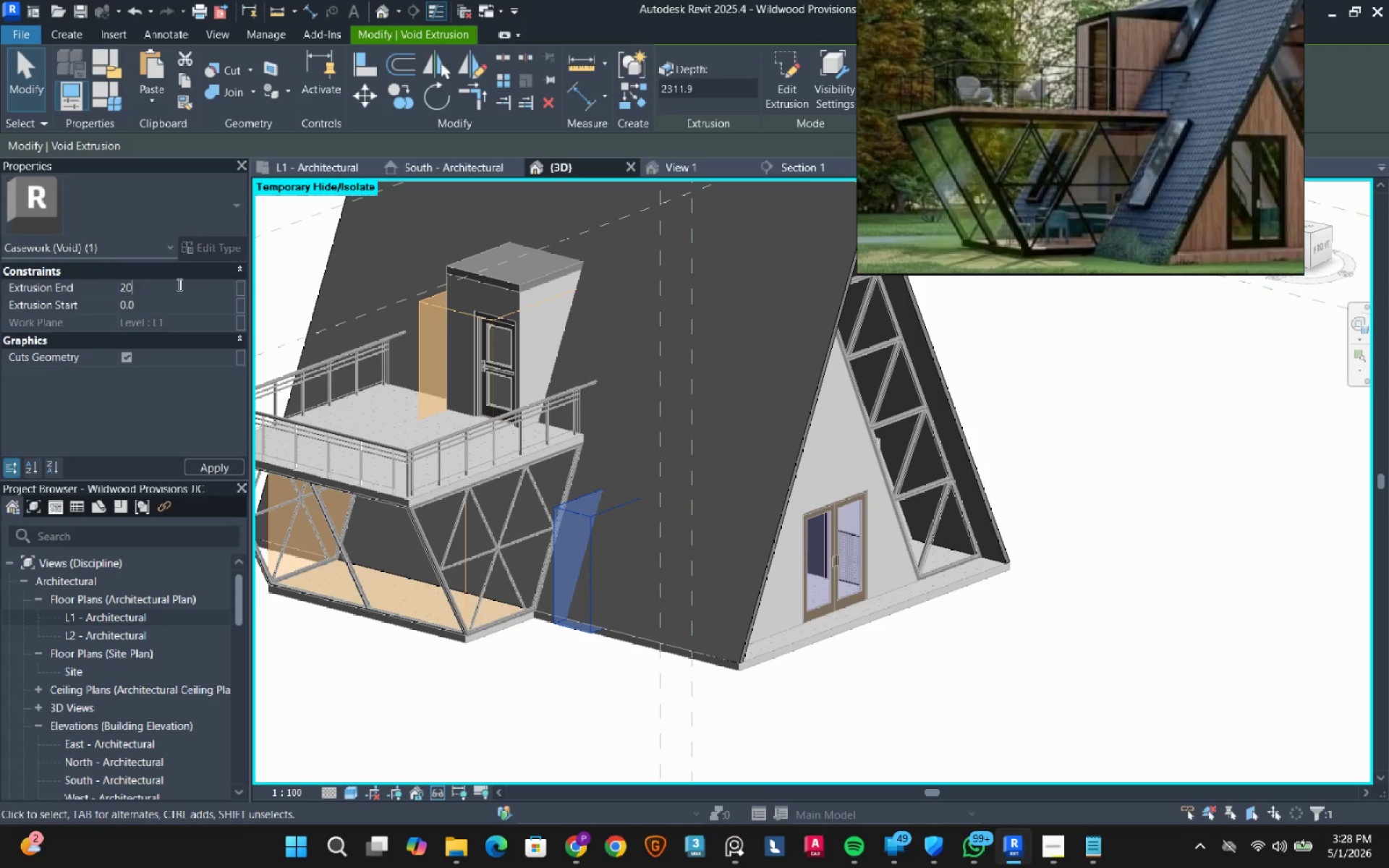 
key(Numpad0)
 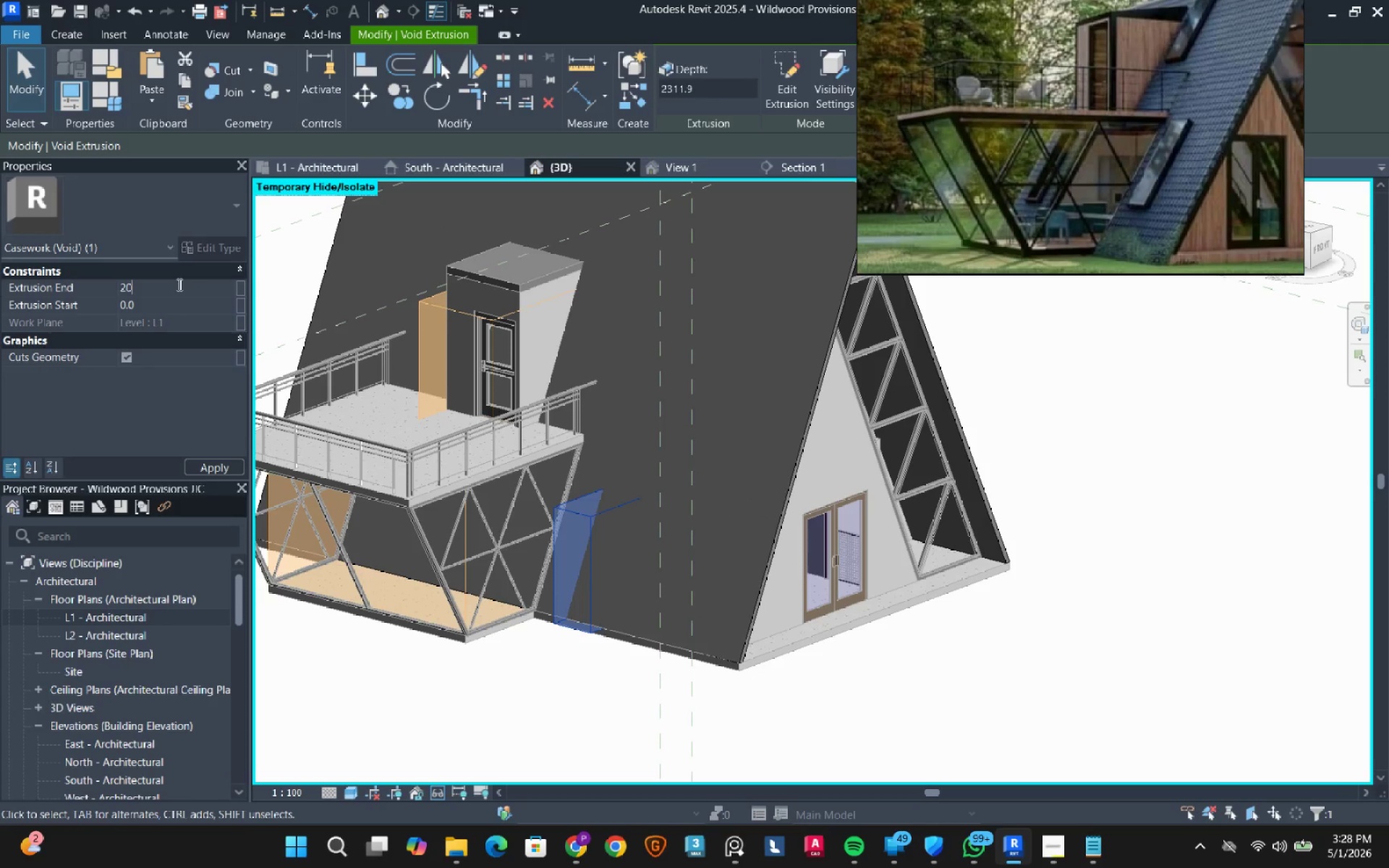 
key(Numpad0)
 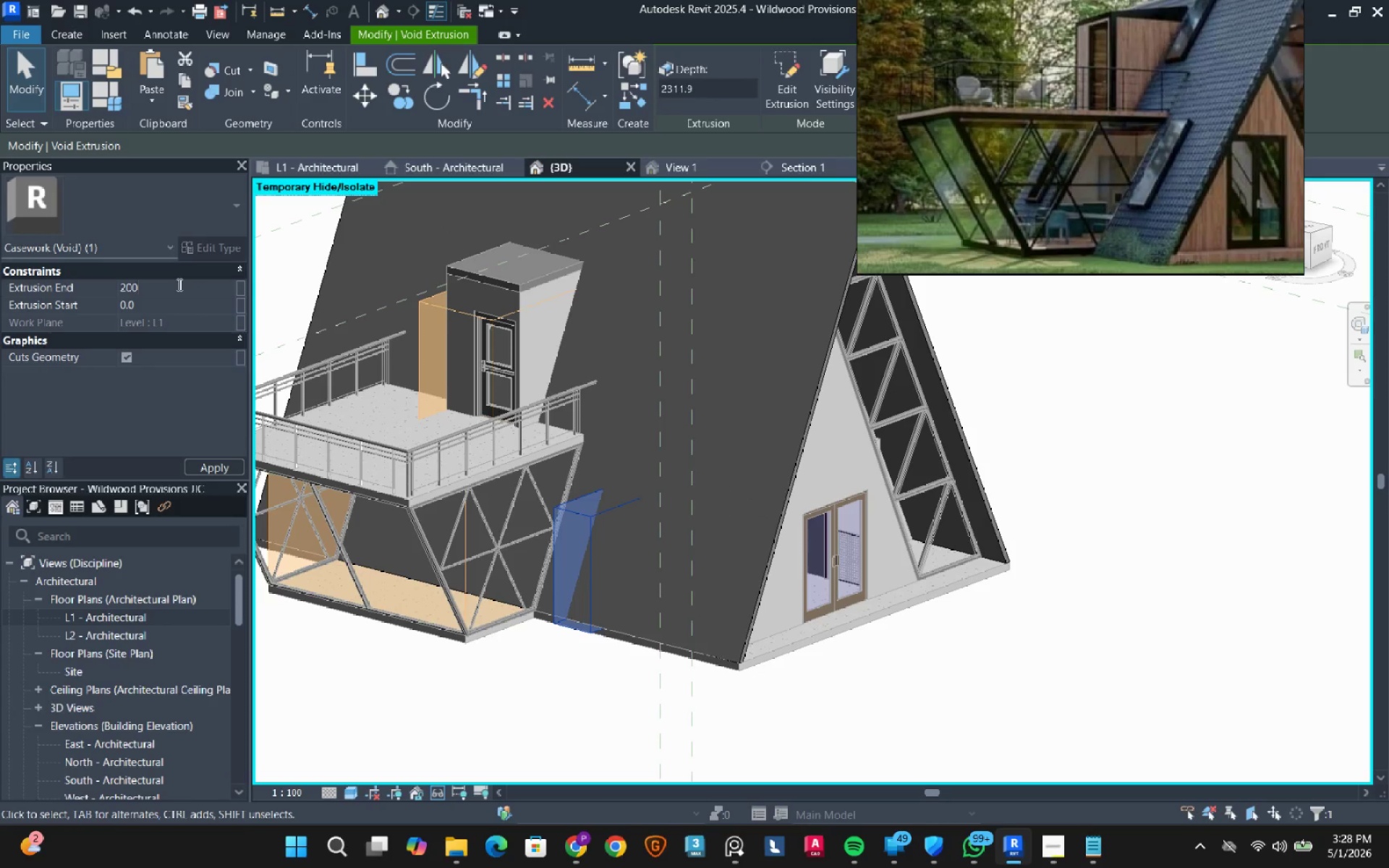 
key(Numpad0)
 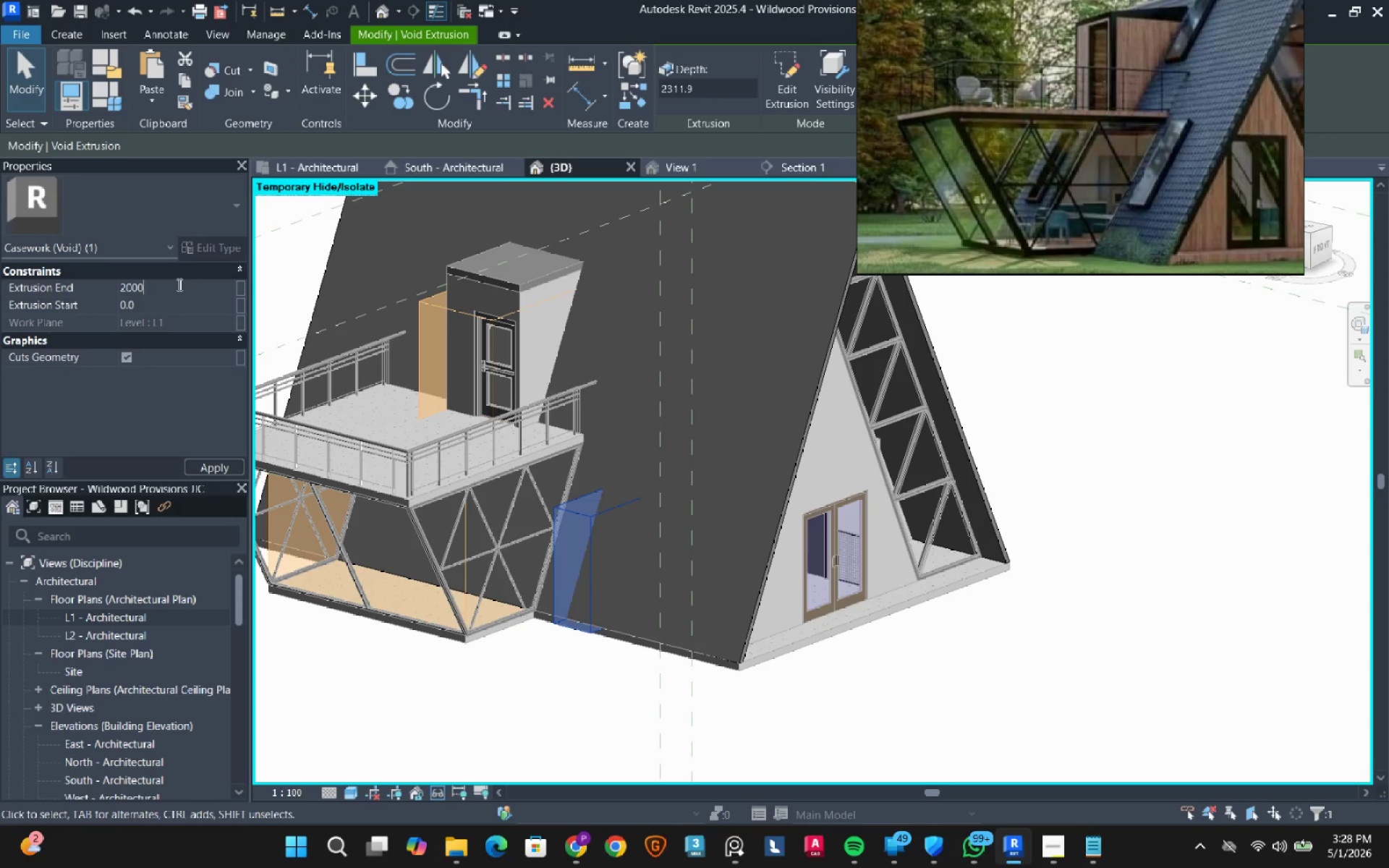 
key(NumpadEnter)
 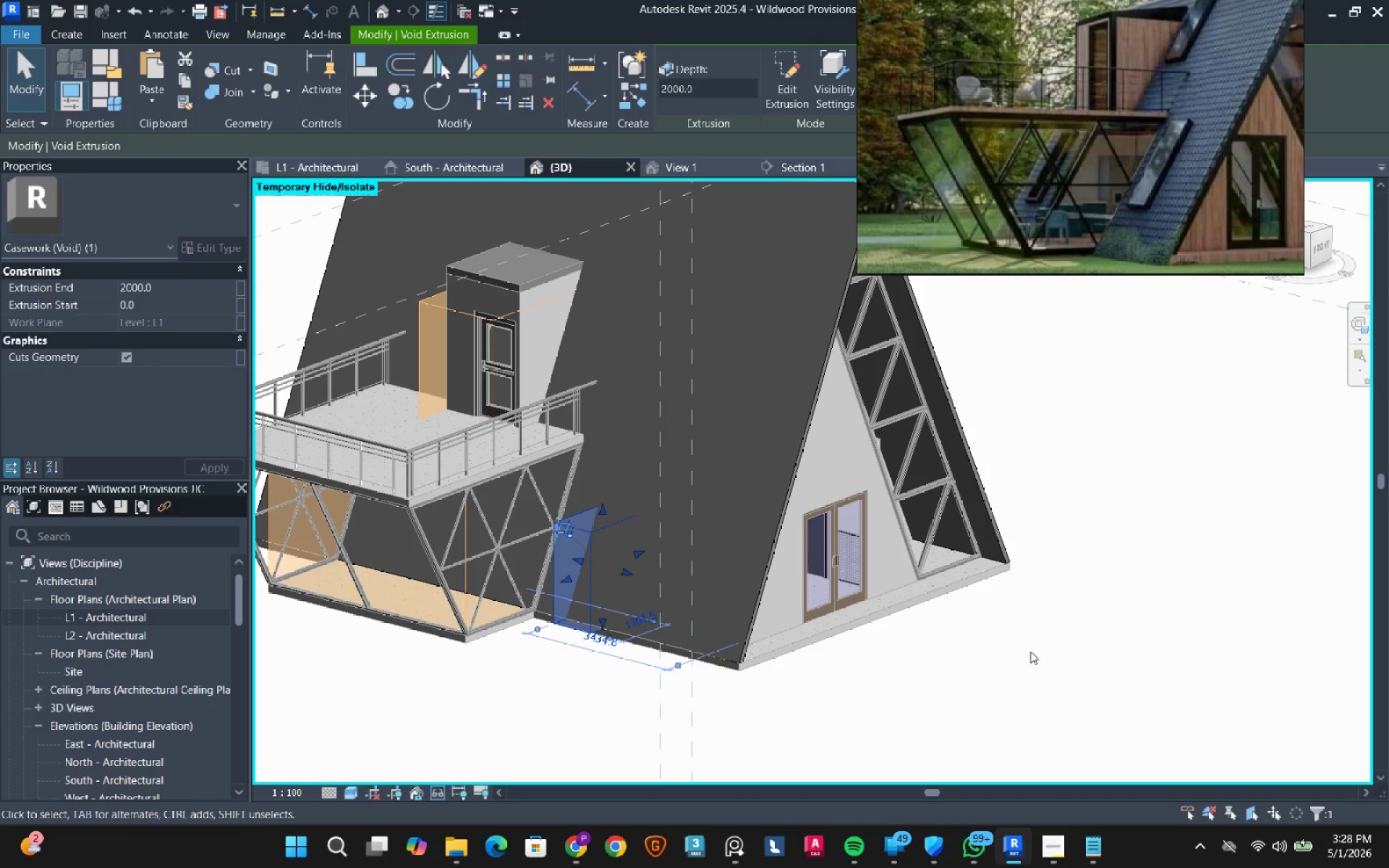 
left_click([1030, 651])
 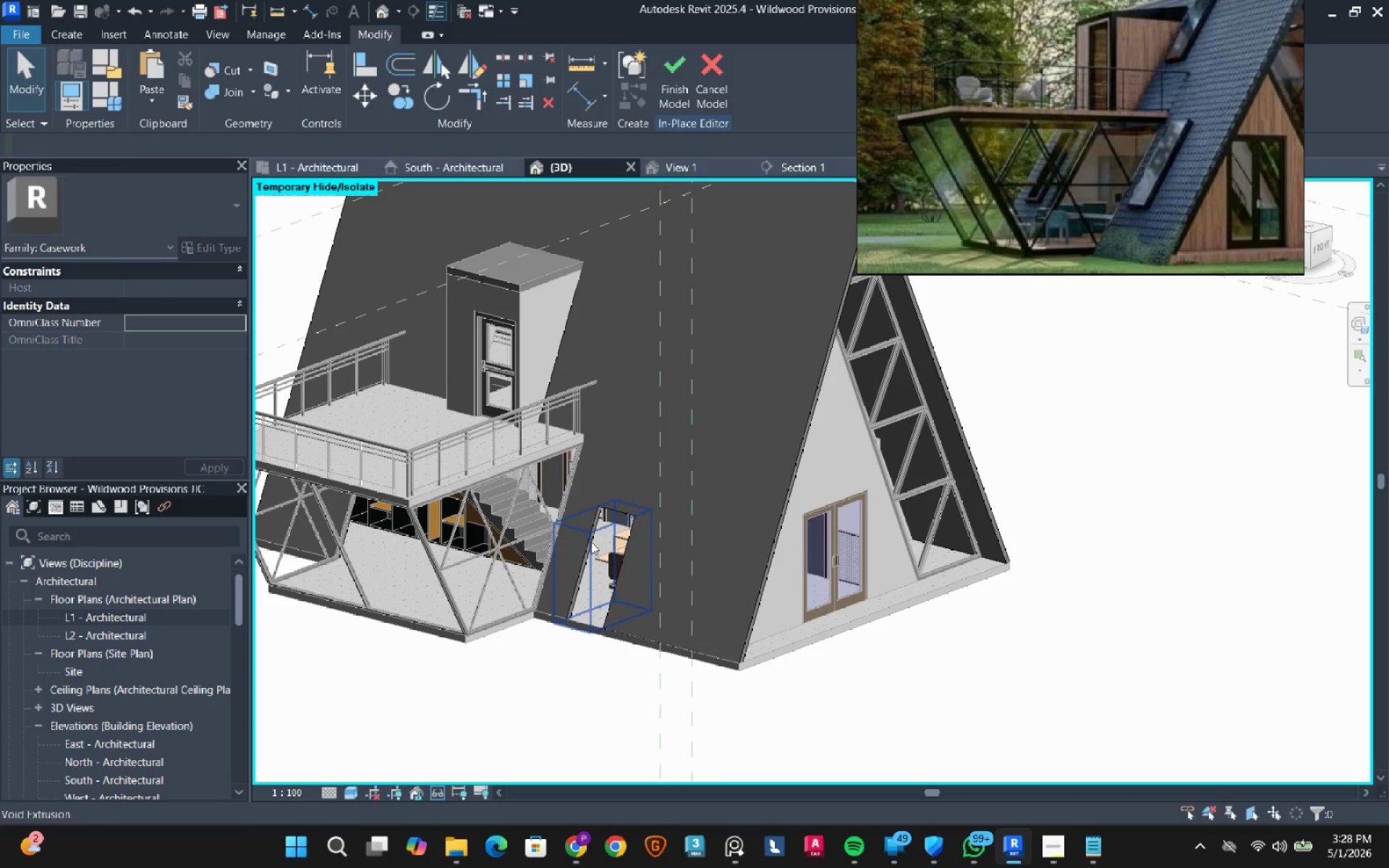 
left_click([598, 550])
 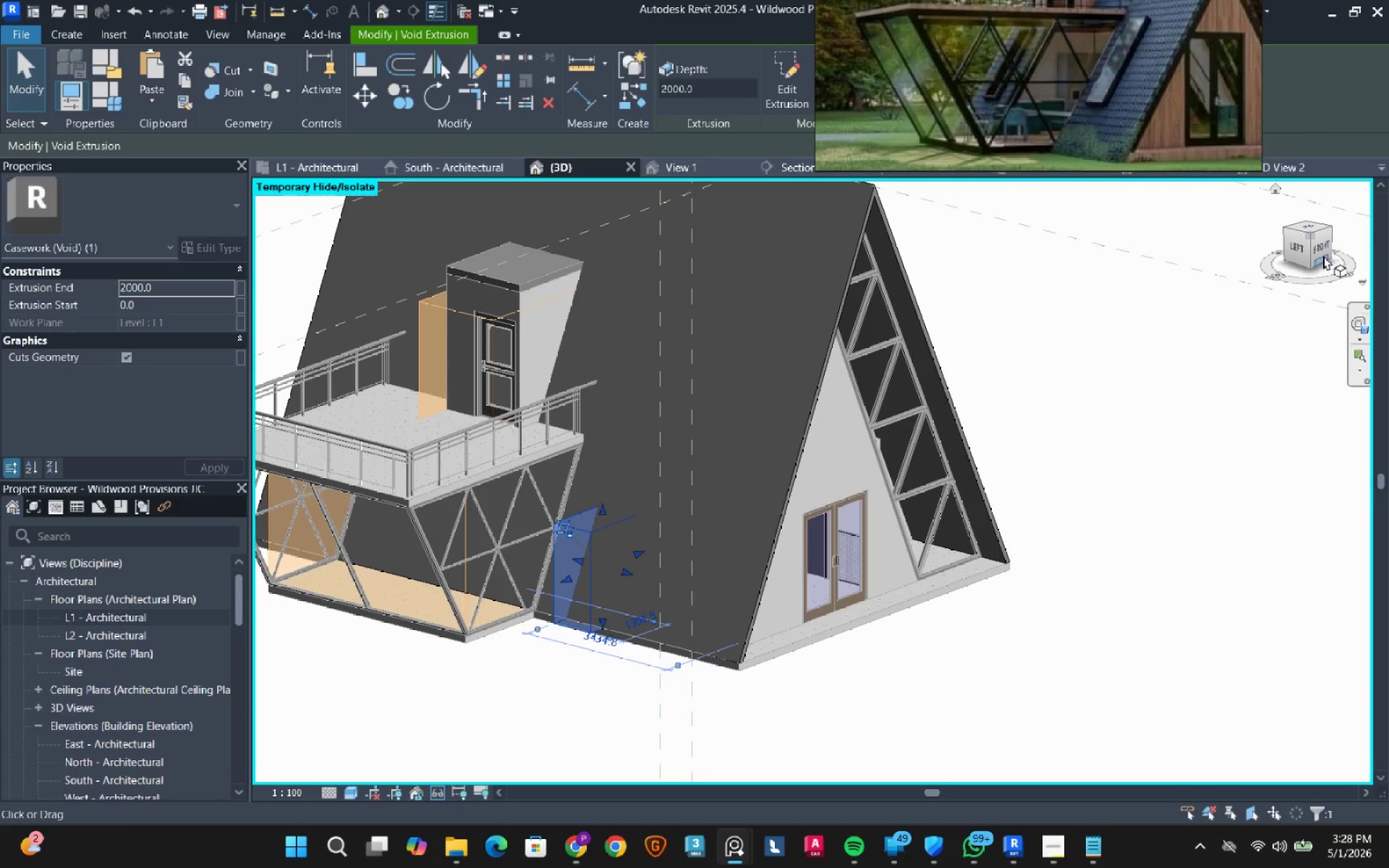 
left_click([1297, 250])
 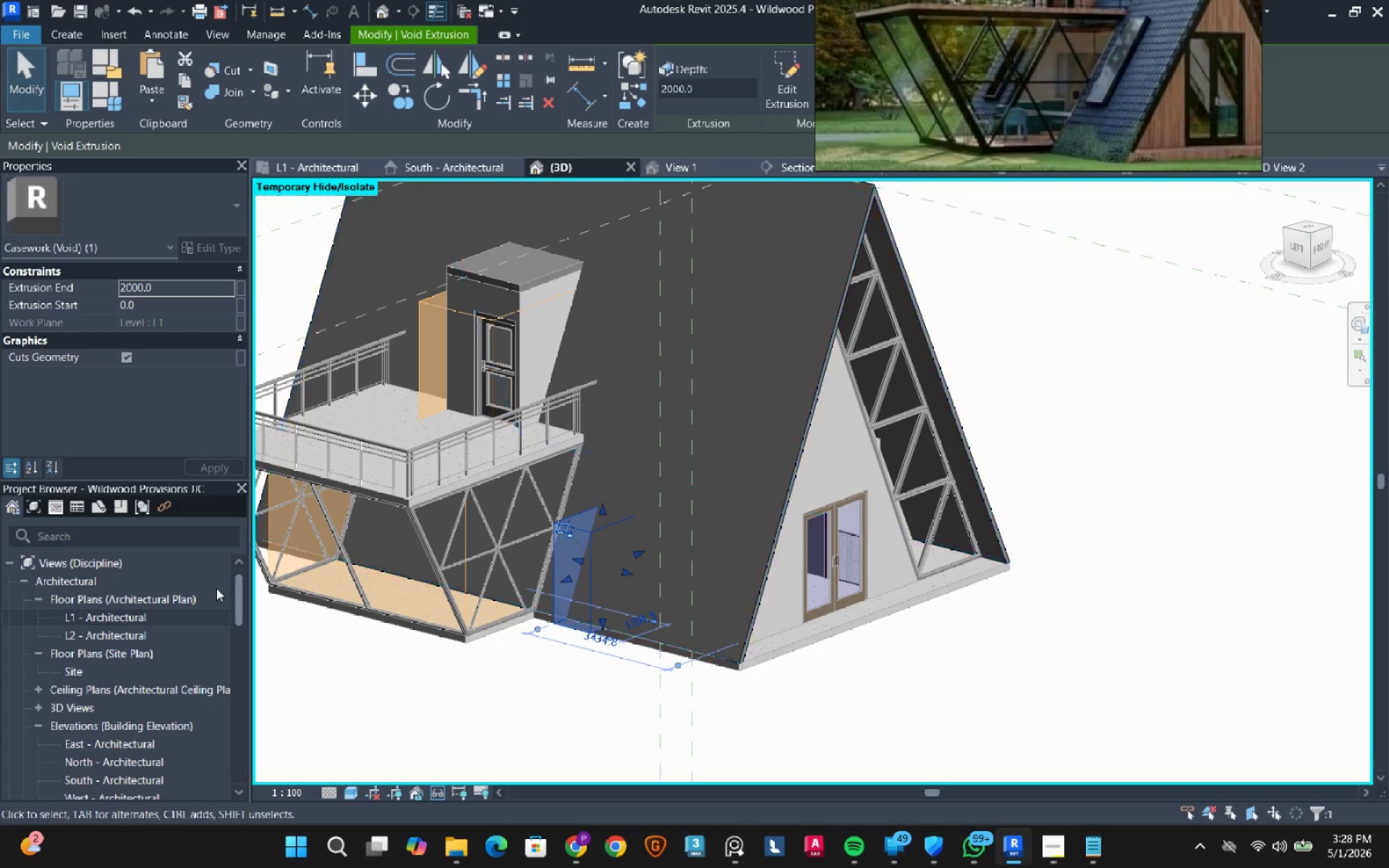 
scroll: coordinate [114, 728], scroll_direction: down, amount: 2.0
 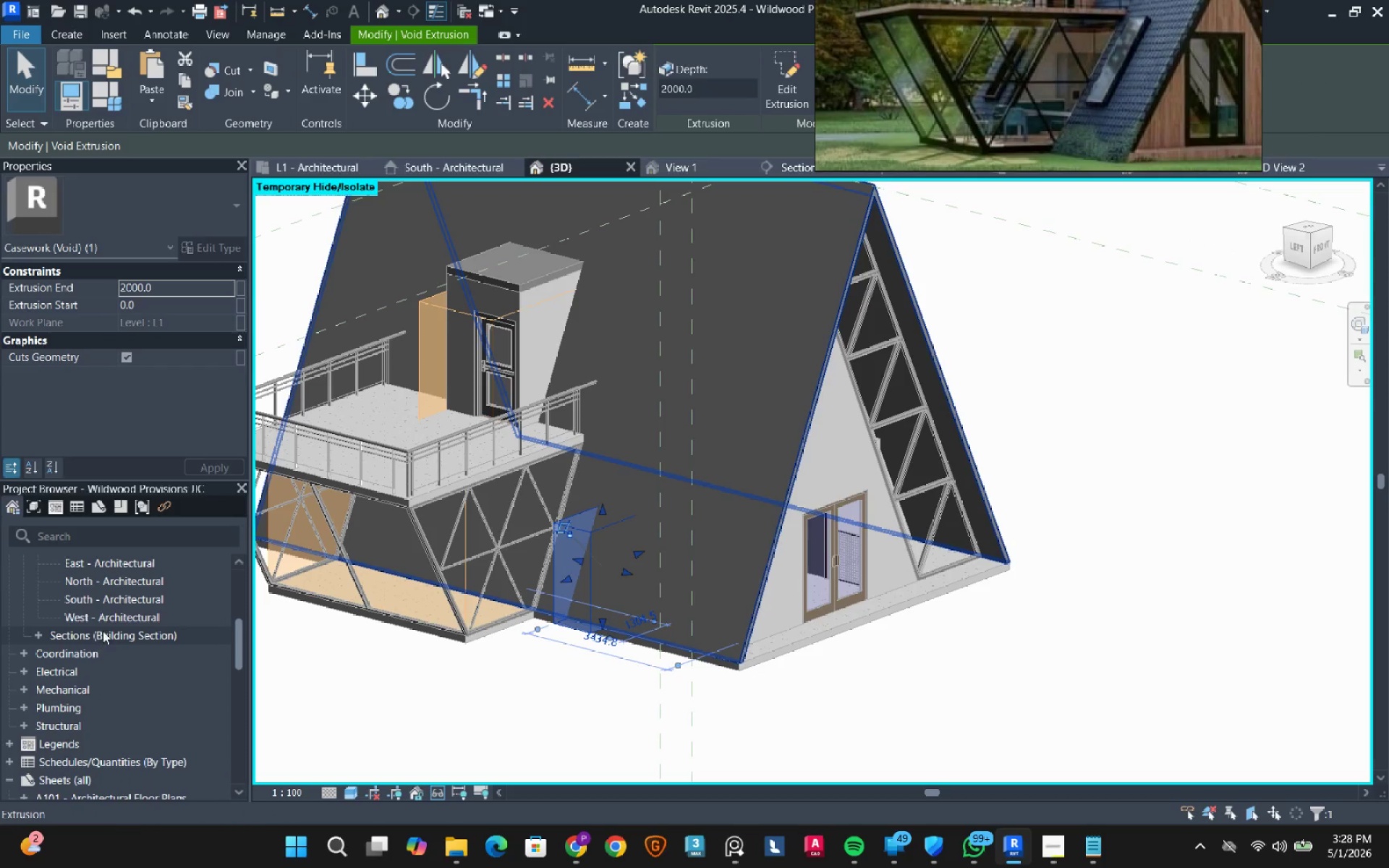 
double_click([112, 611])
 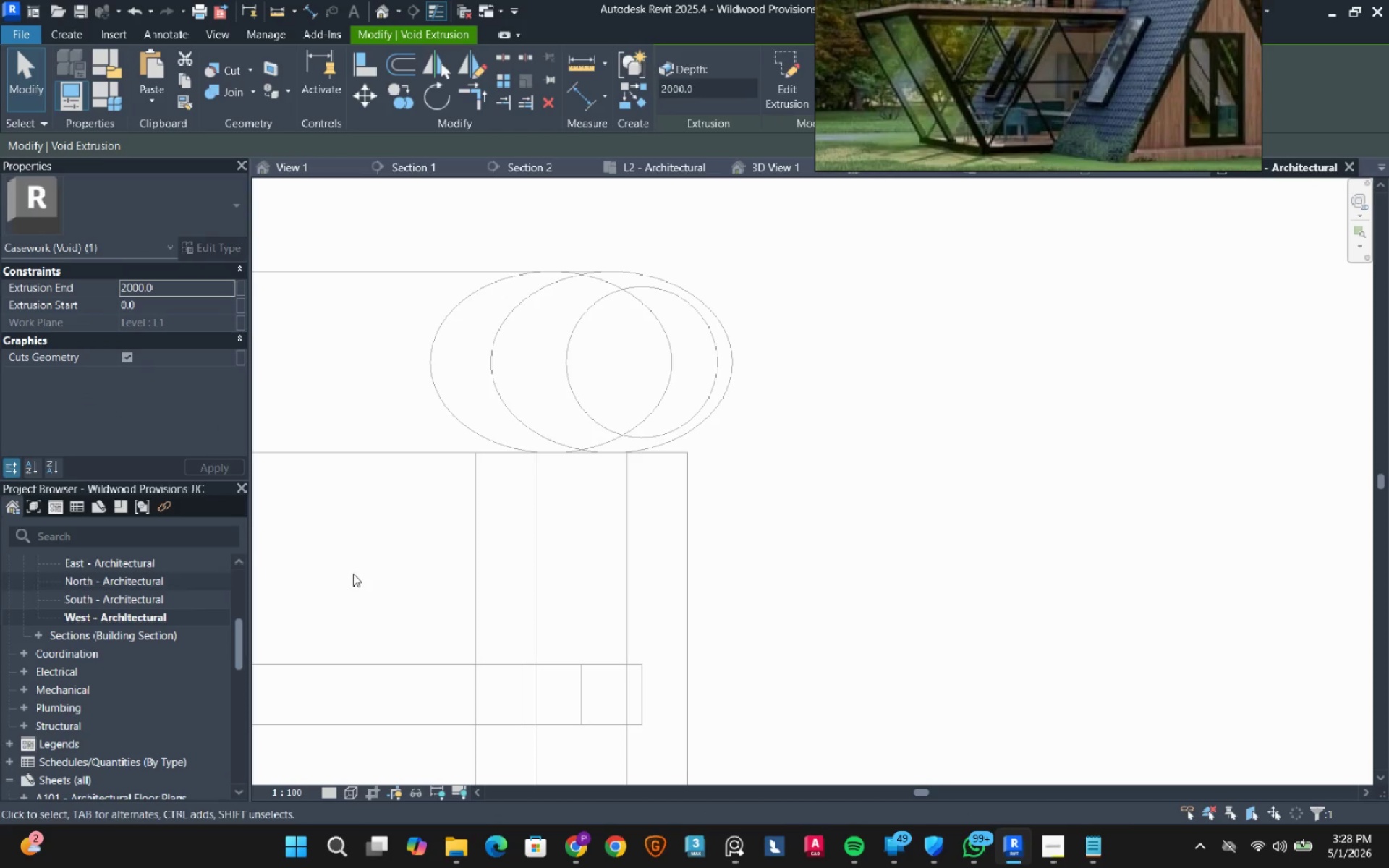 
scroll: coordinate [636, 511], scroll_direction: down, amount: 30.0
 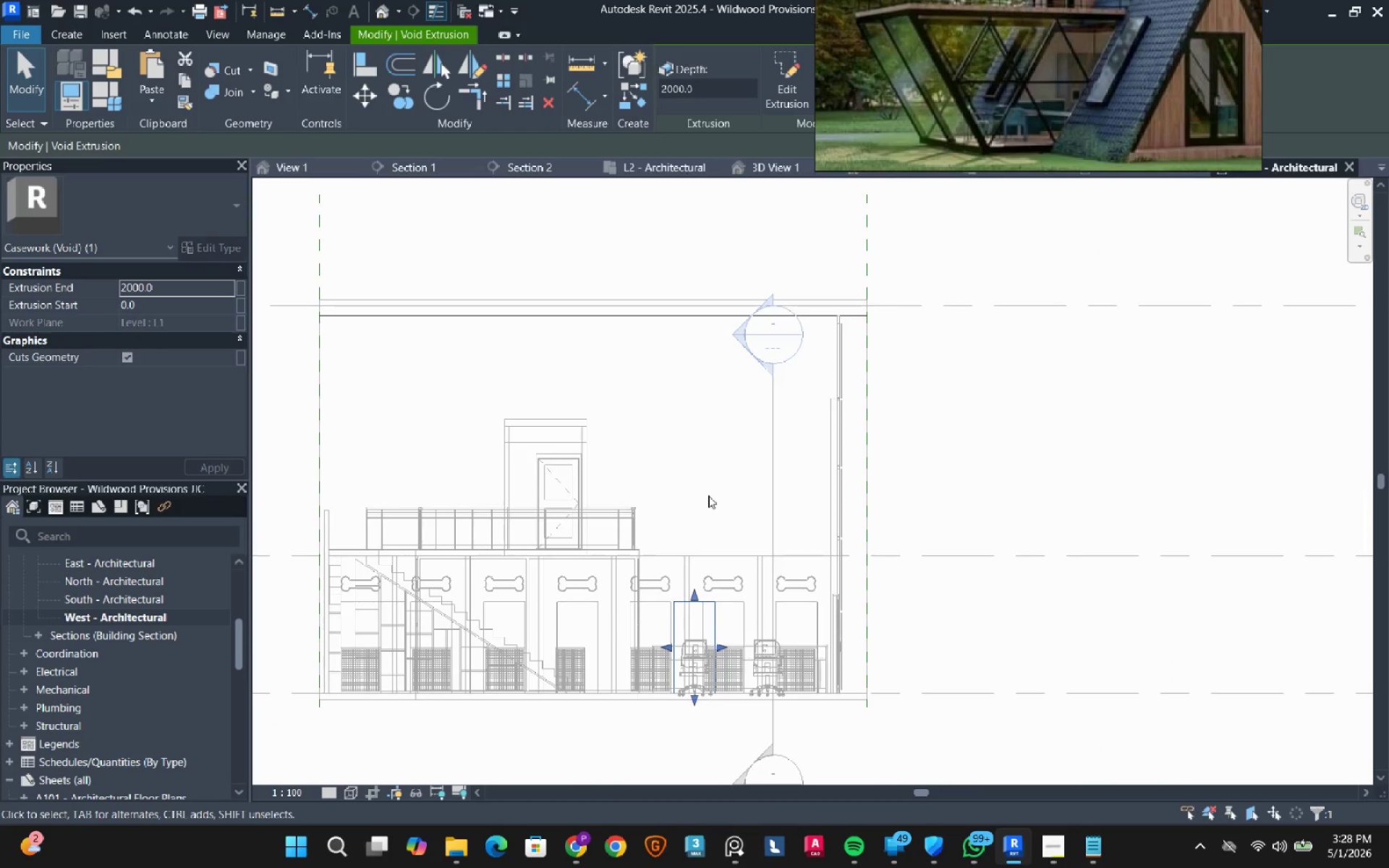 
type(sd)
 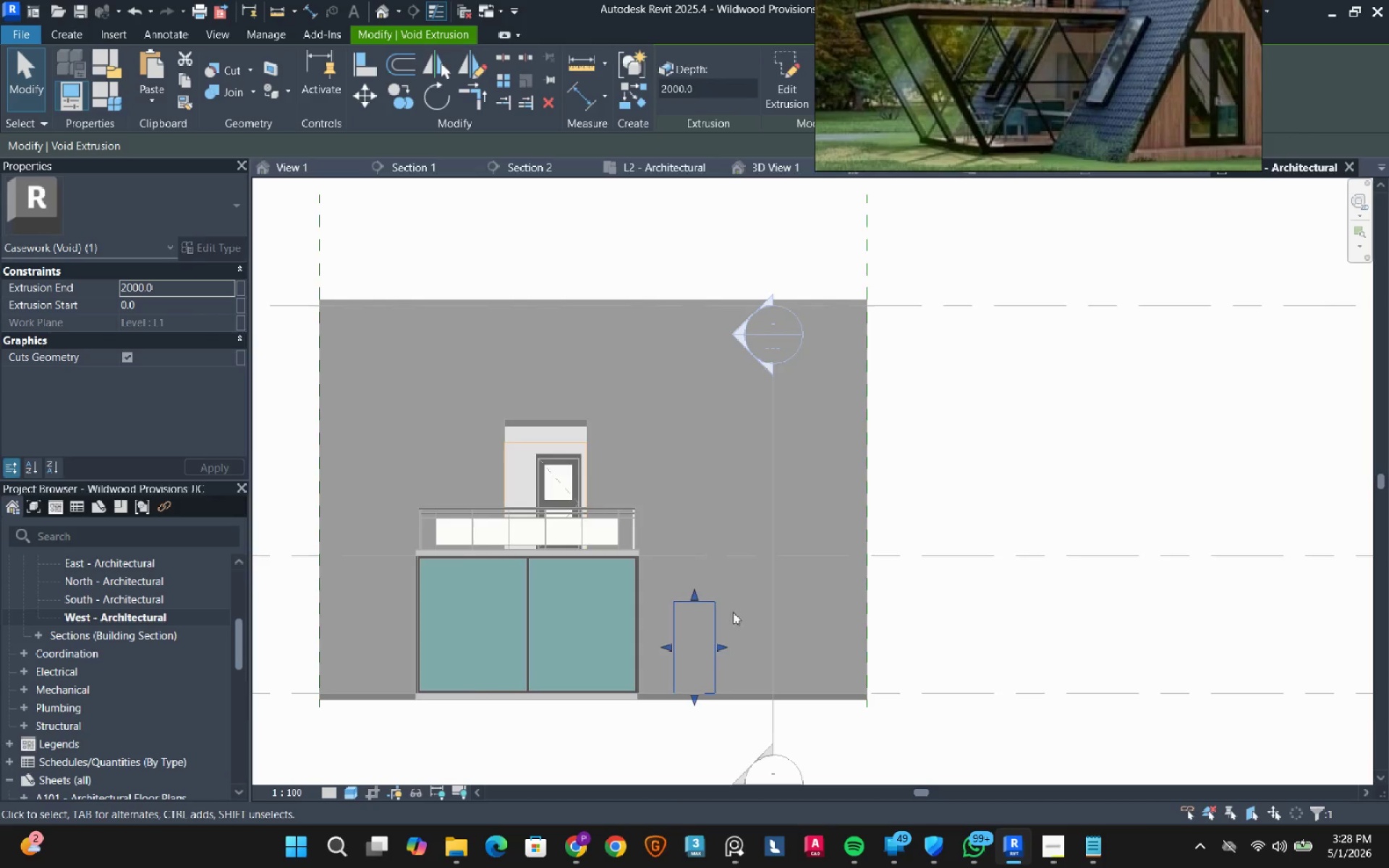 
scroll: coordinate [731, 620], scroll_direction: up, amount: 2.0
 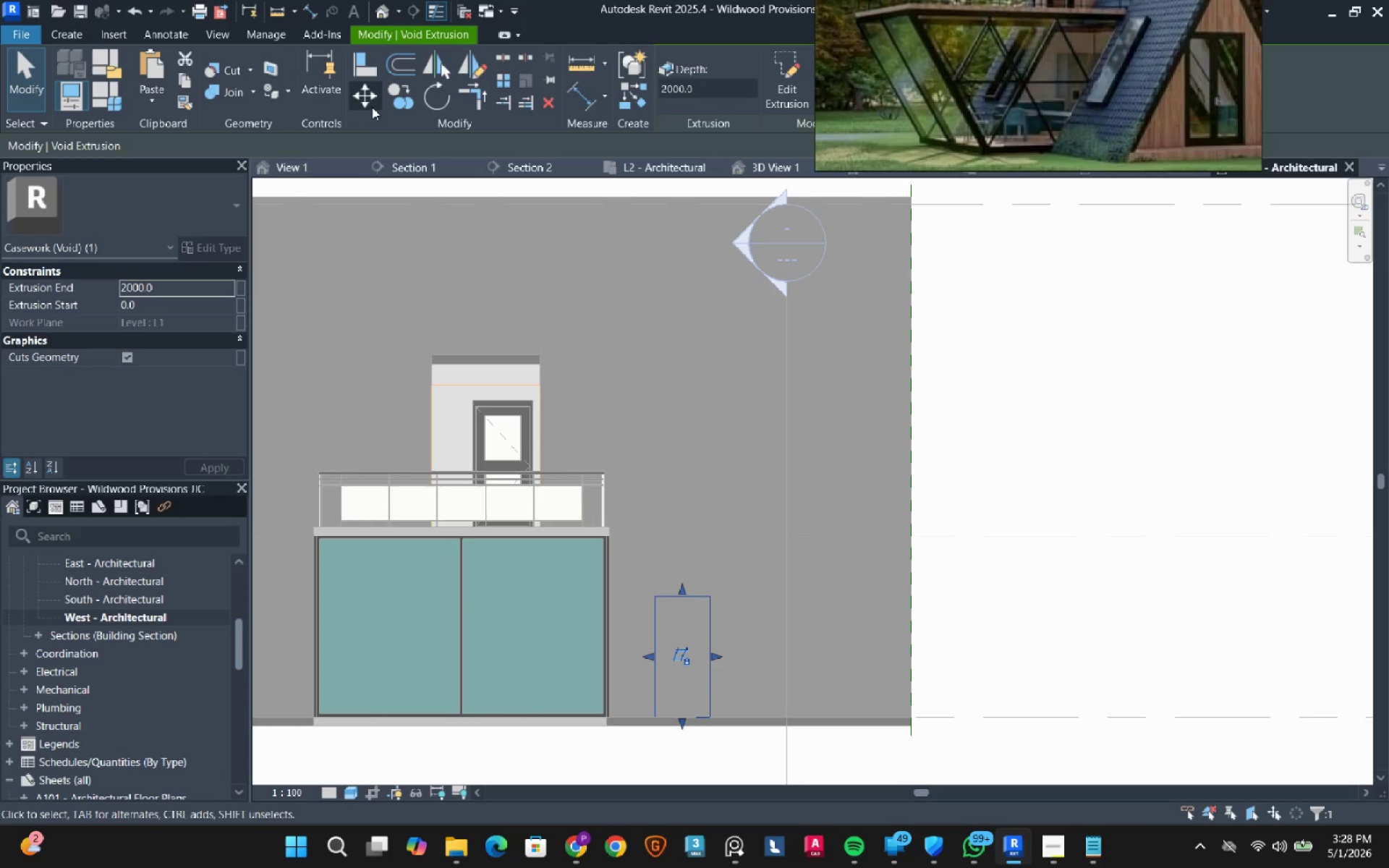 
left_click([373, 94])
 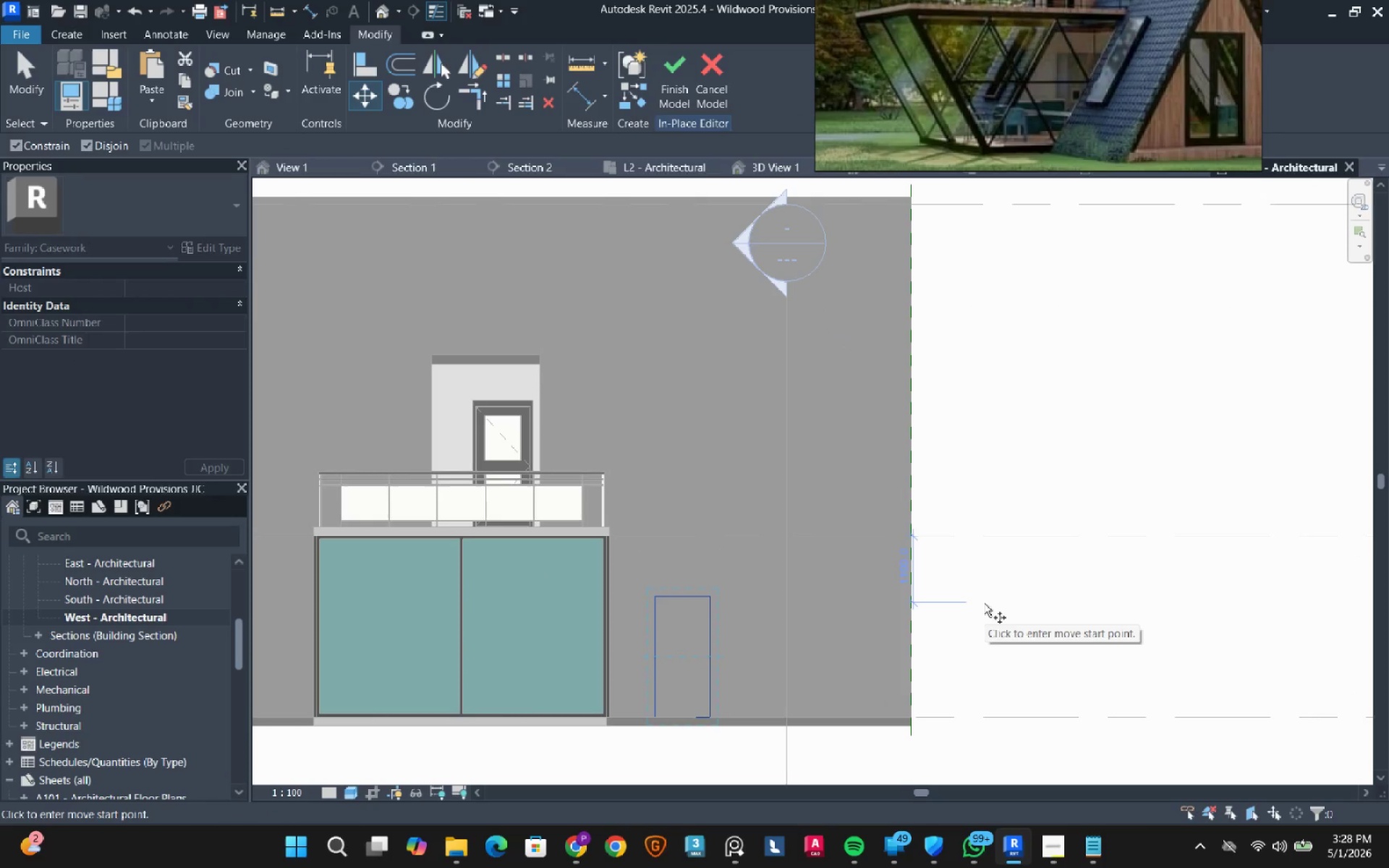 
left_click([984, 603])
 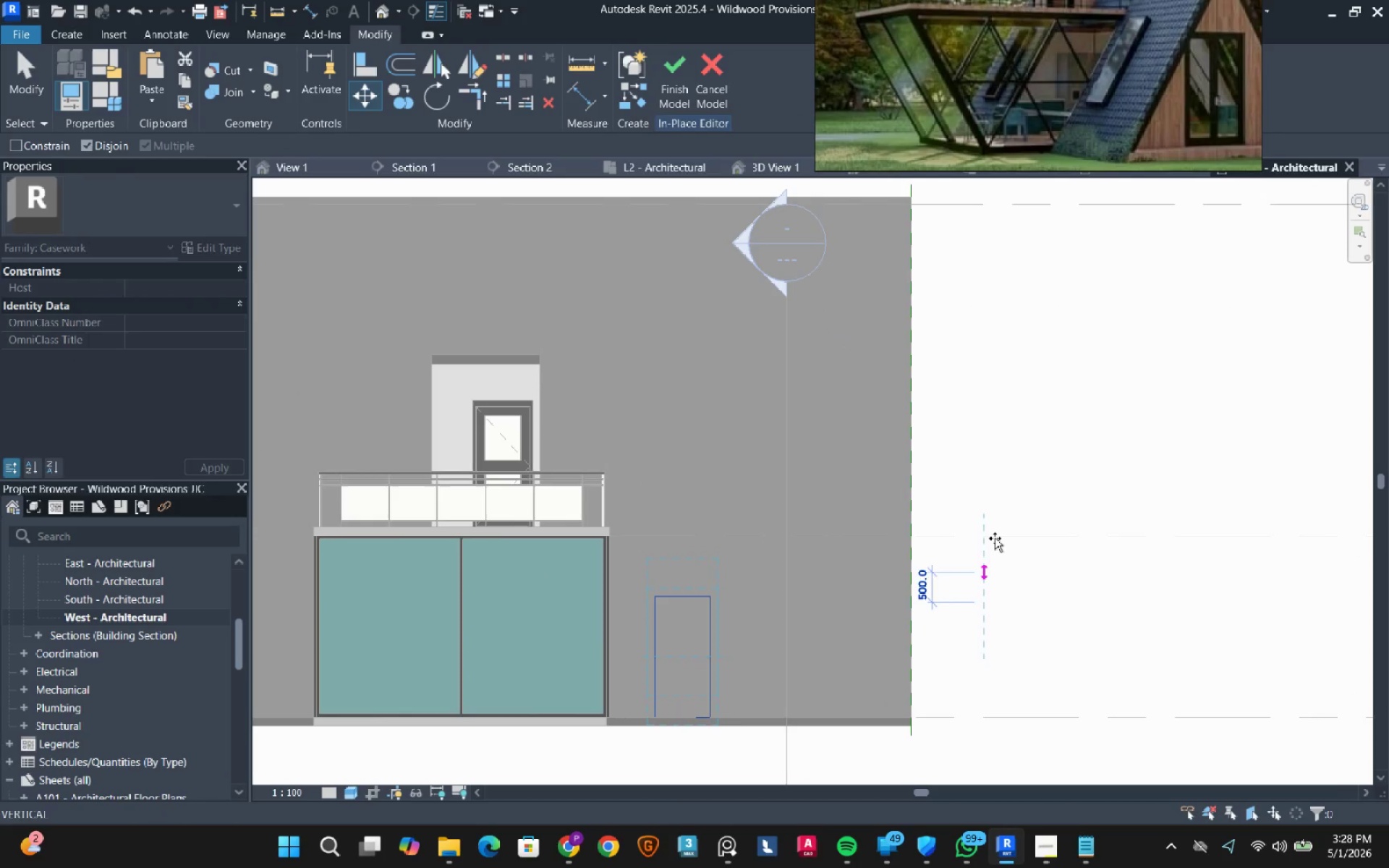 
left_click_drag(start_coordinate=[976, 532], to_coordinate=[364, 108])
 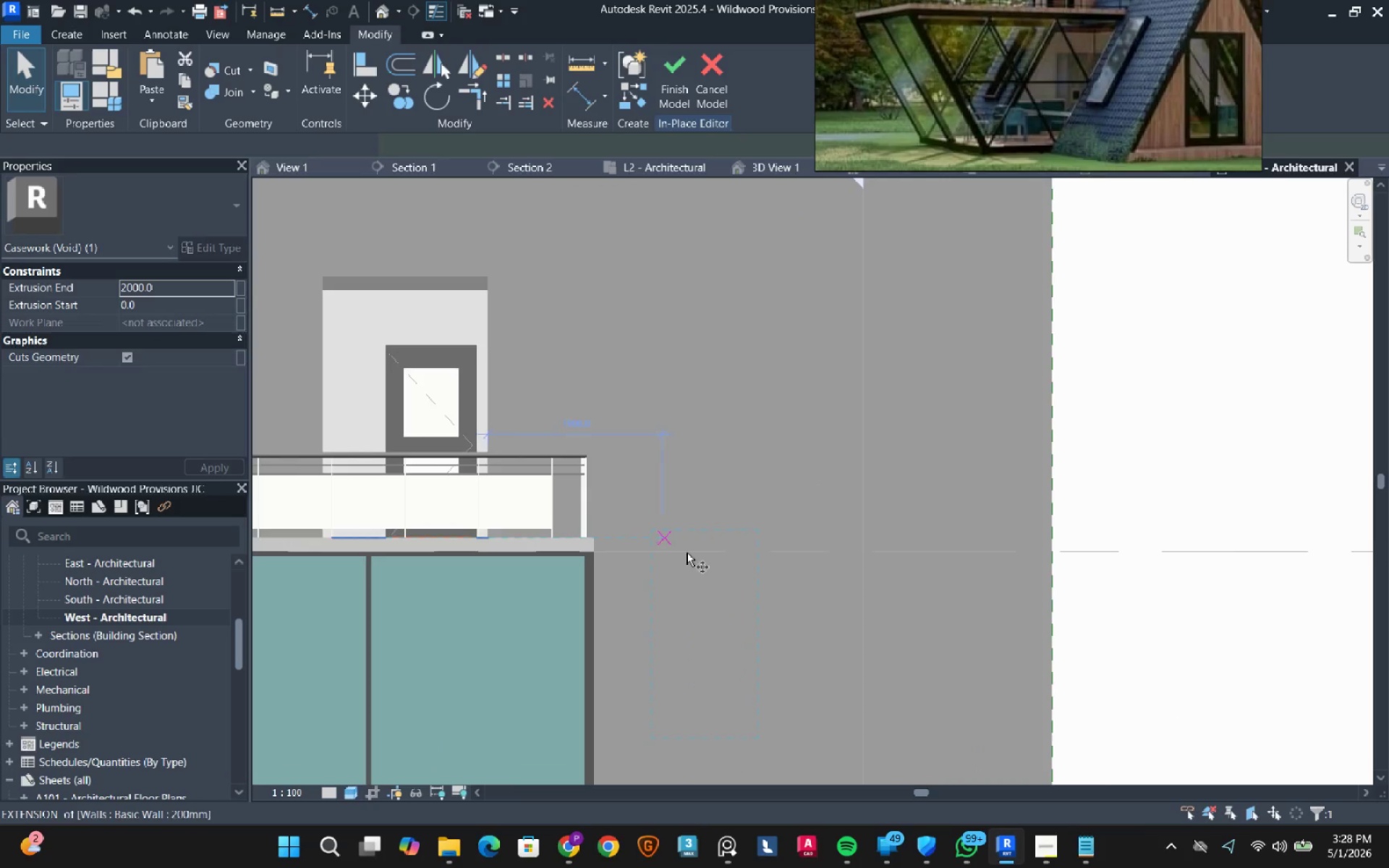 
left_click([364, 108])
 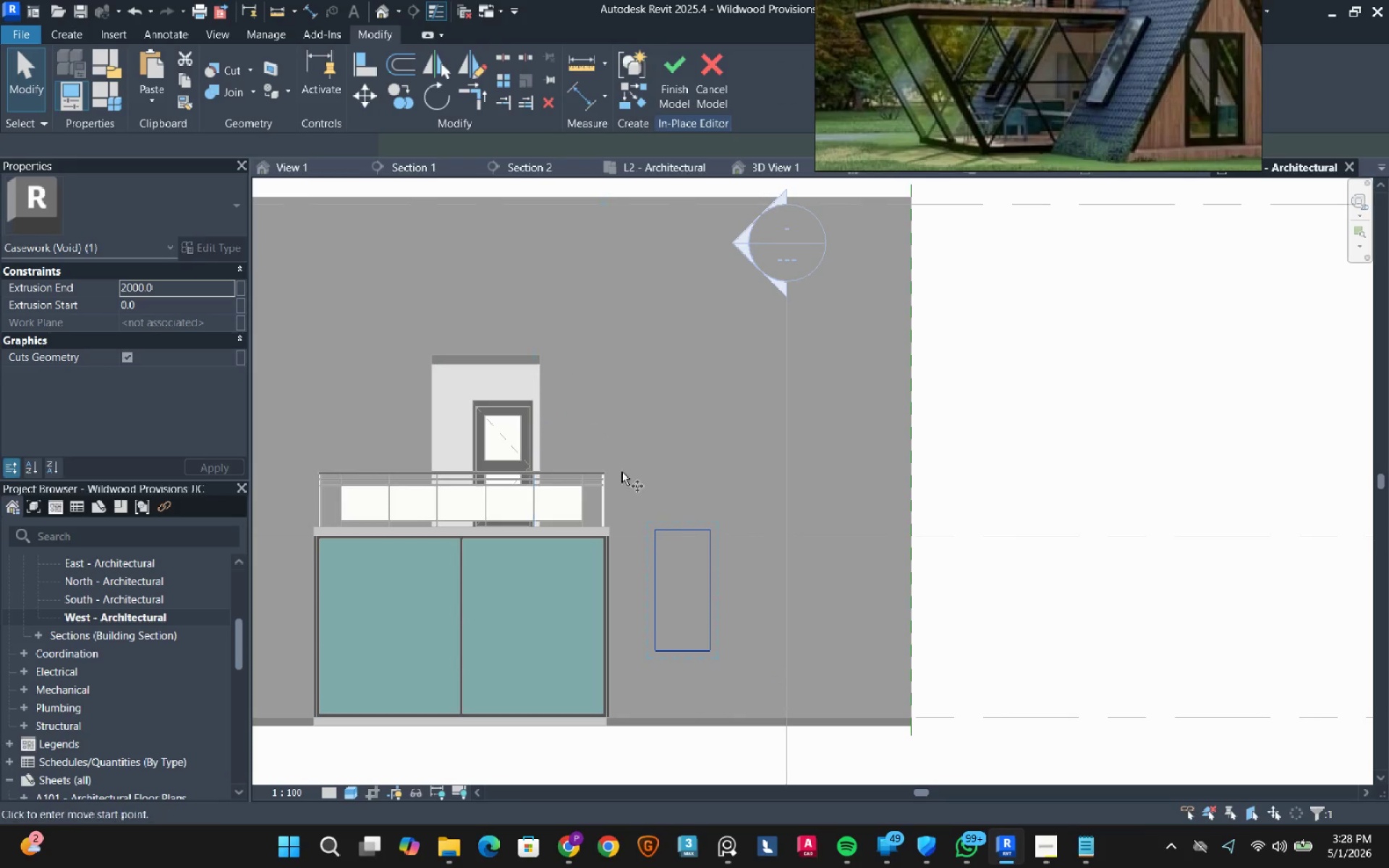 
scroll: coordinate [797, 558], scroll_direction: up, amount: 7.0
 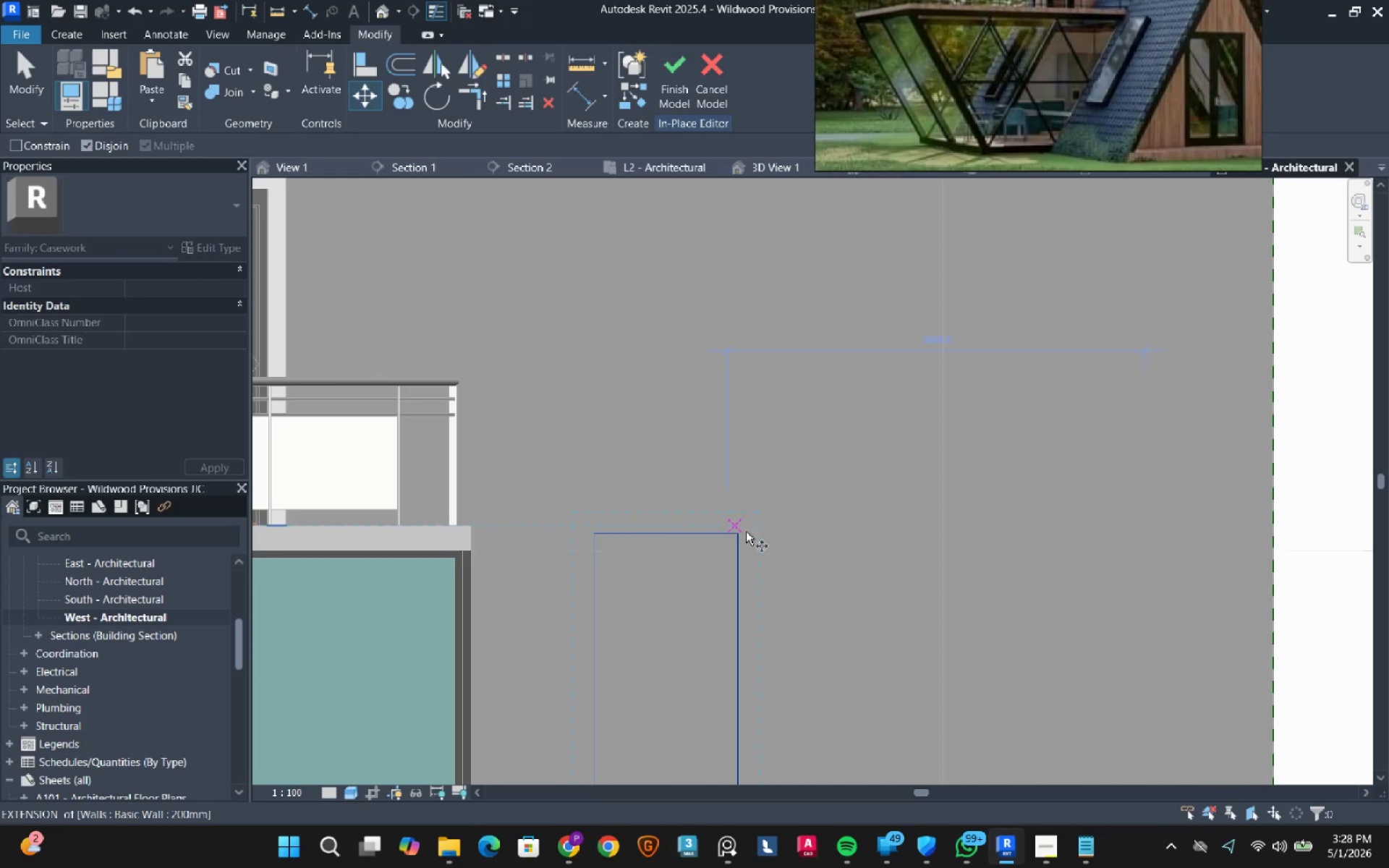 
wait(5.09)
 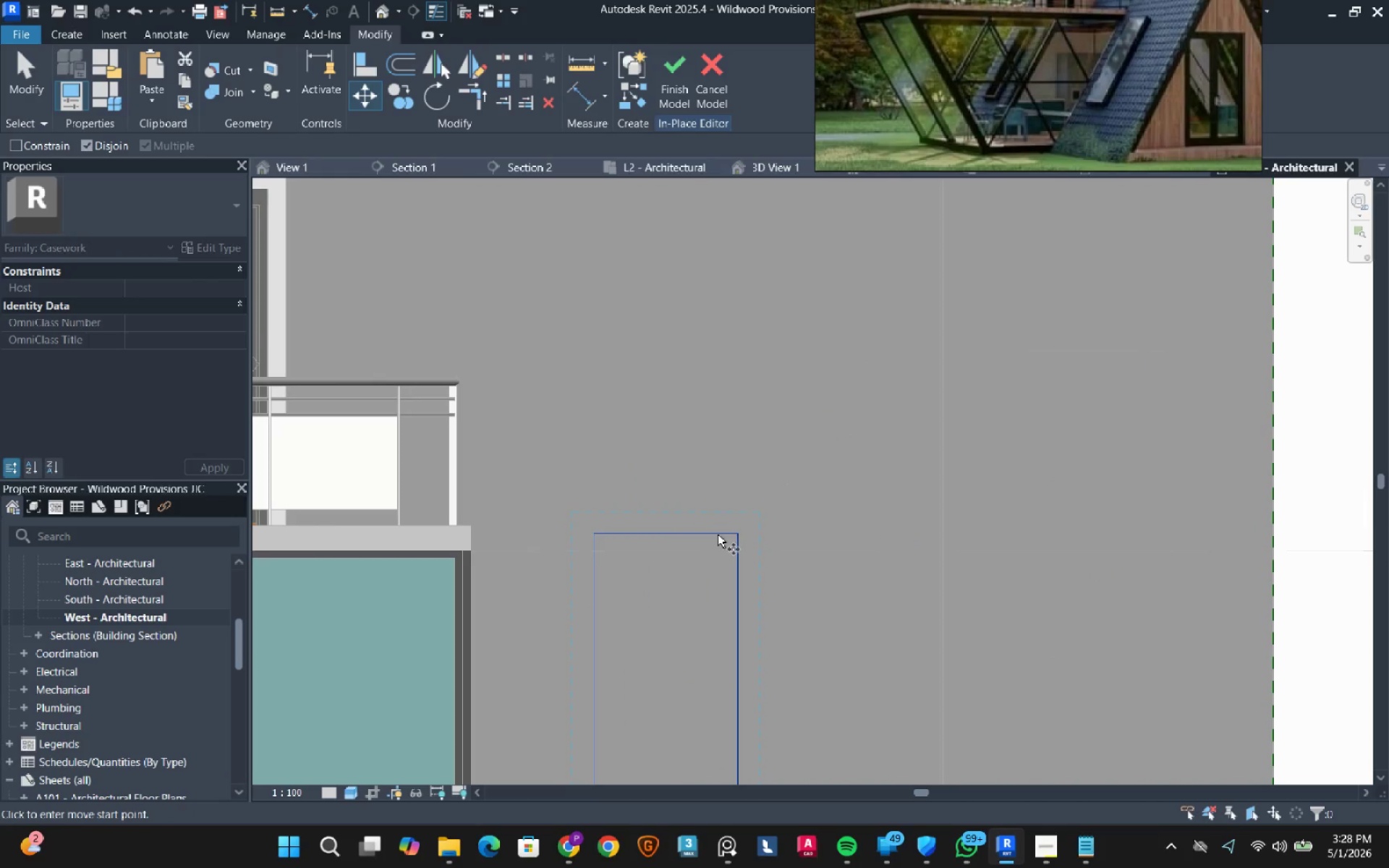 
left_click([747, 532])
 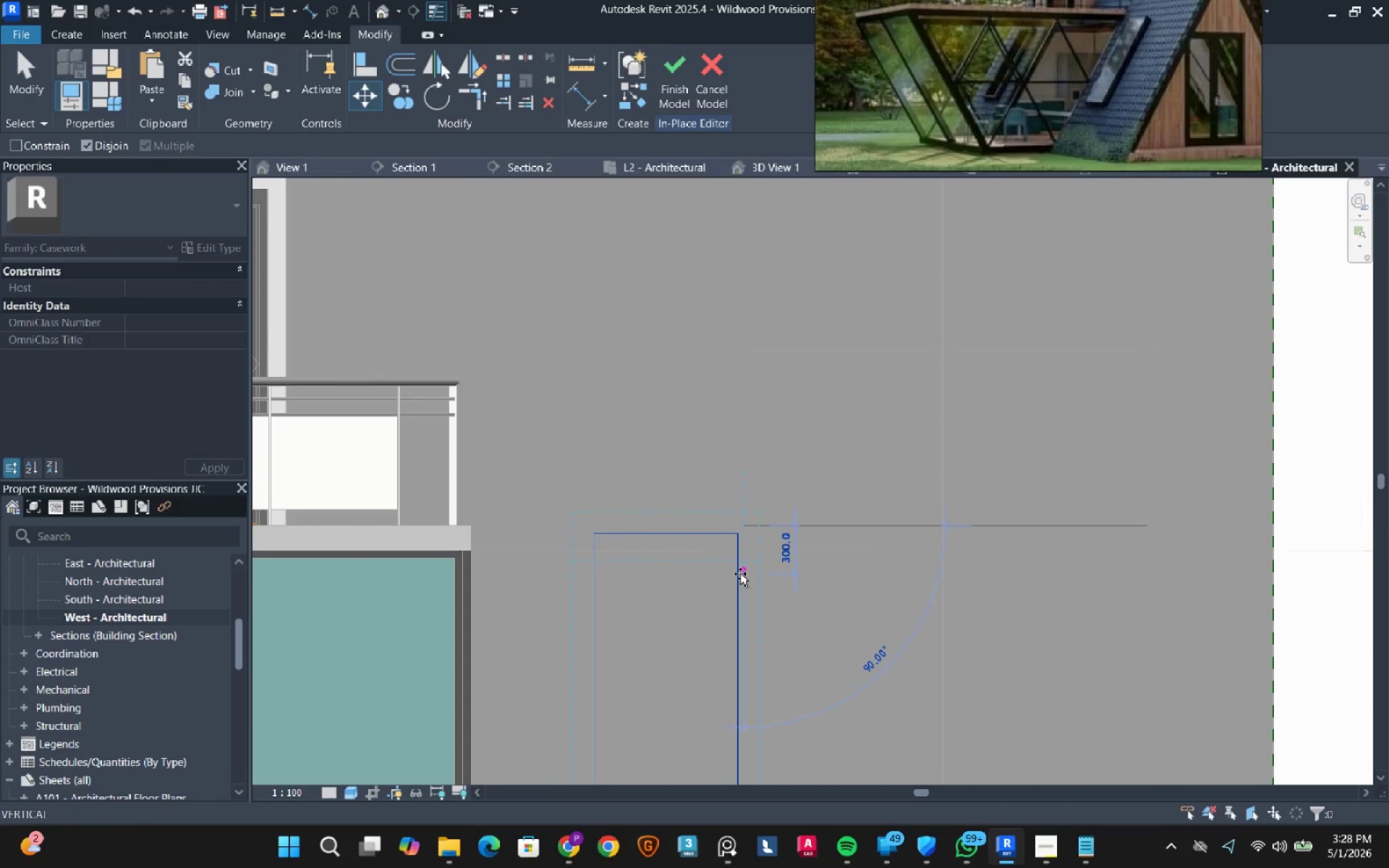 
left_click([740, 574])
 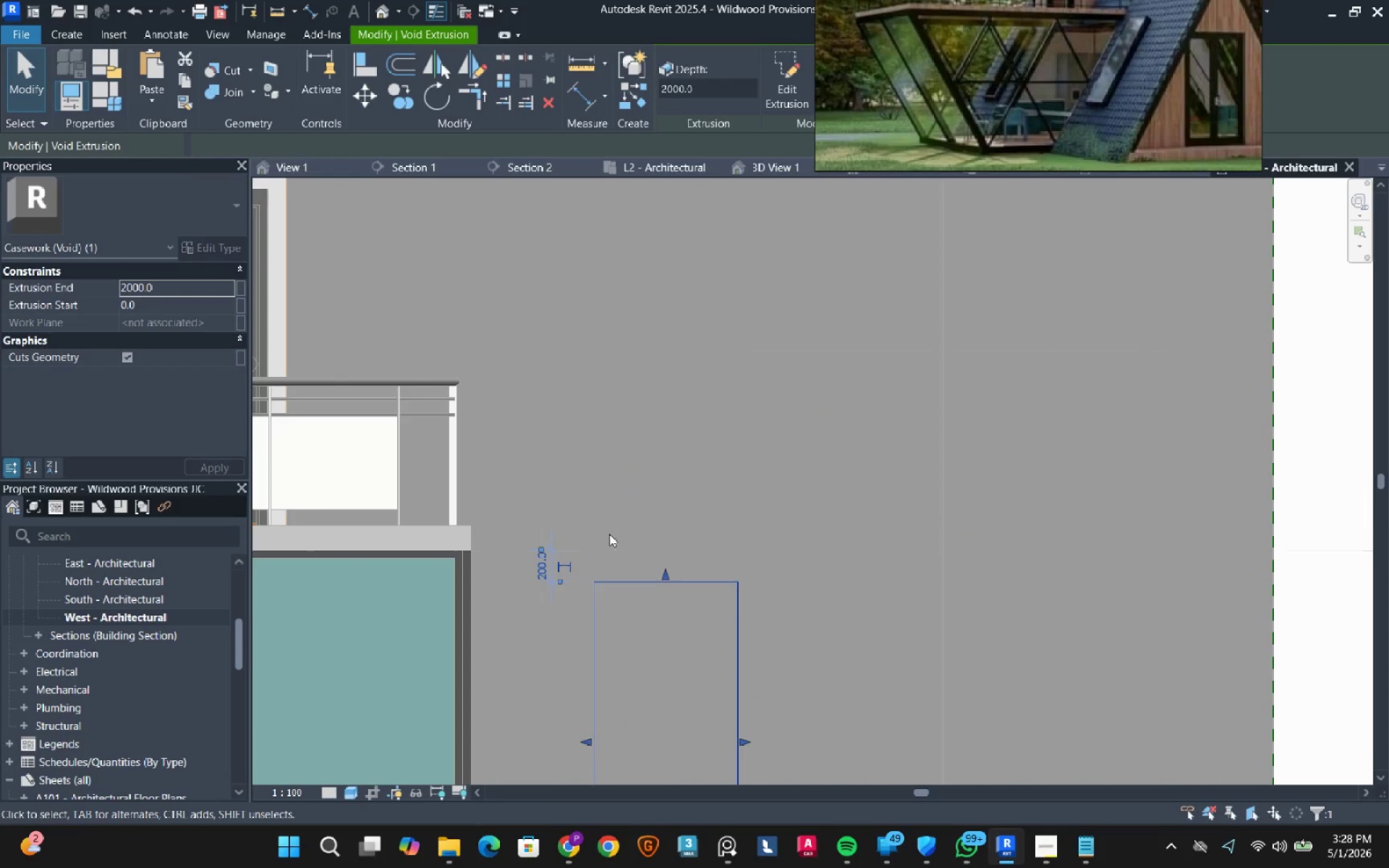 
left_click([1142, 437])
 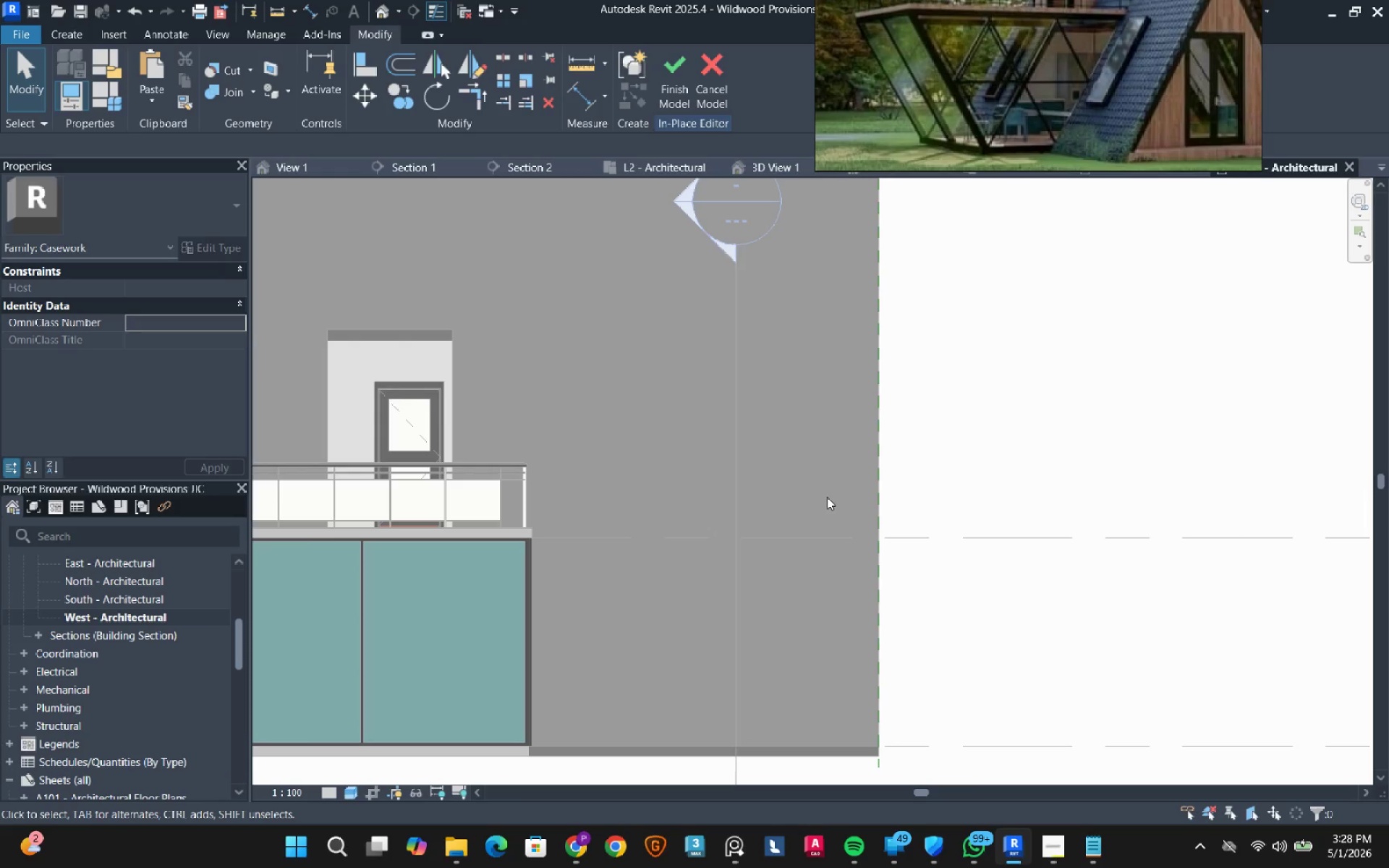 
scroll: coordinate [579, 529], scroll_direction: down, amount: 6.0
 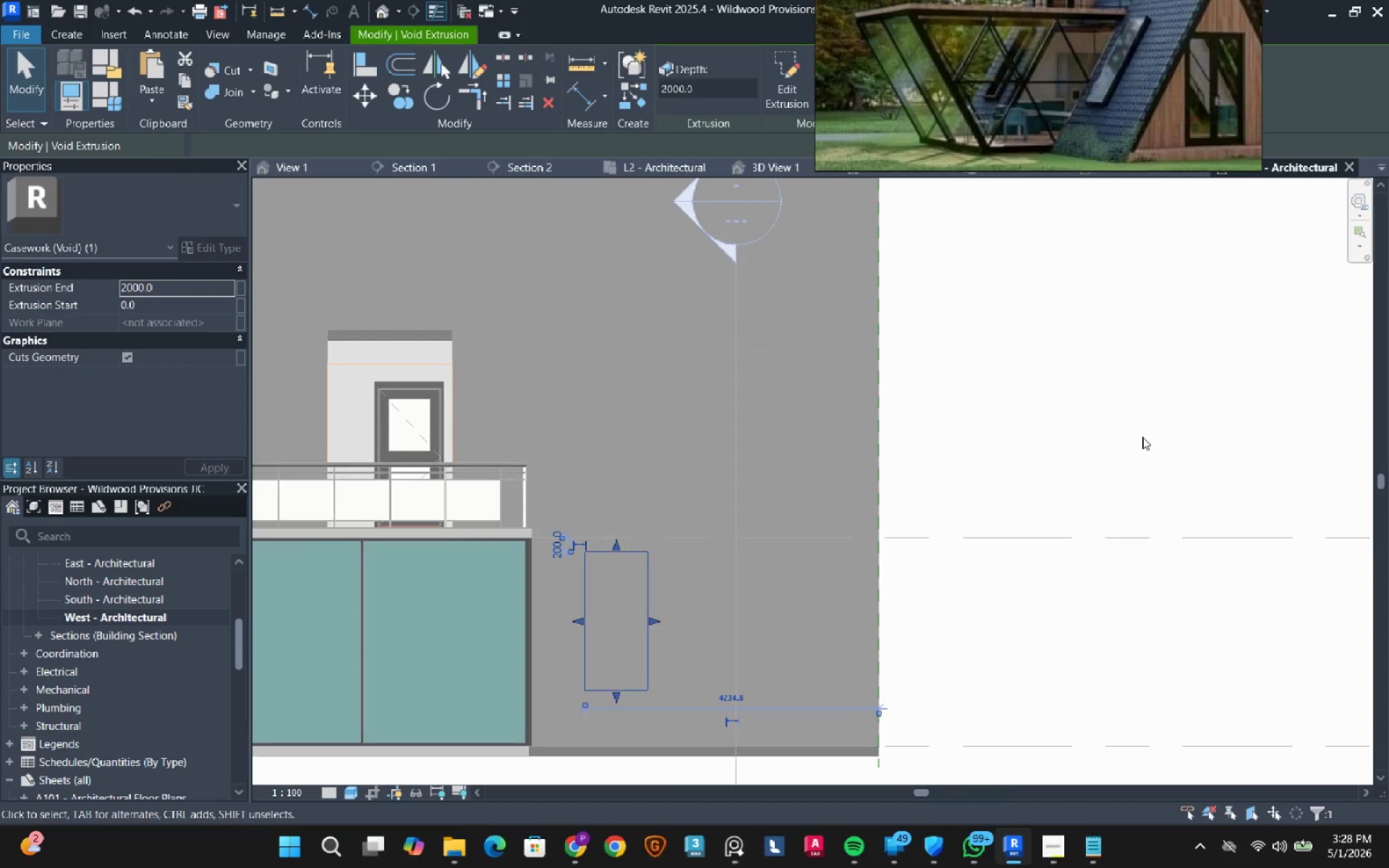 
key(Shift+ShiftLeft)
 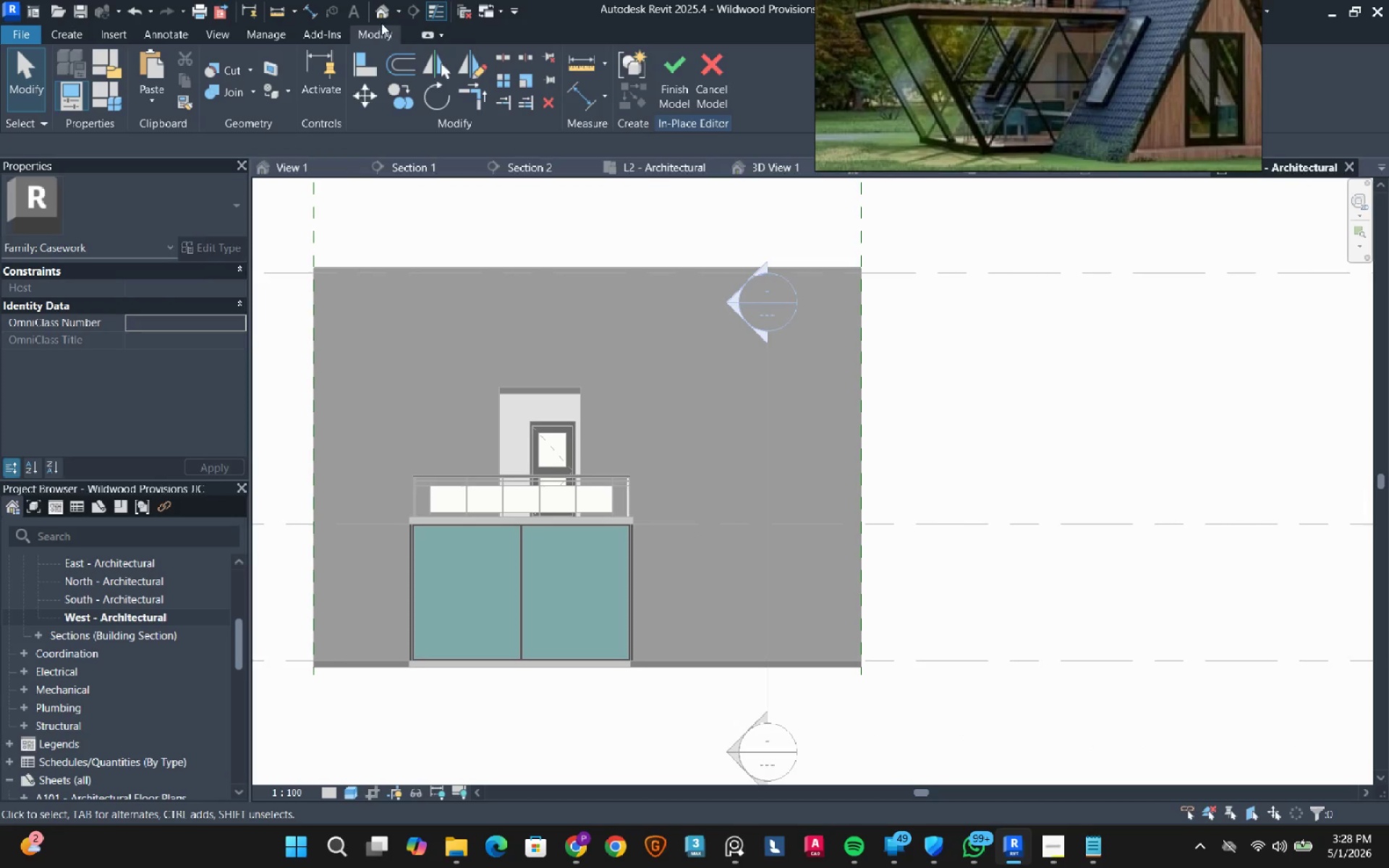 
scroll: coordinate [827, 497], scroll_direction: down, amount: 3.0
 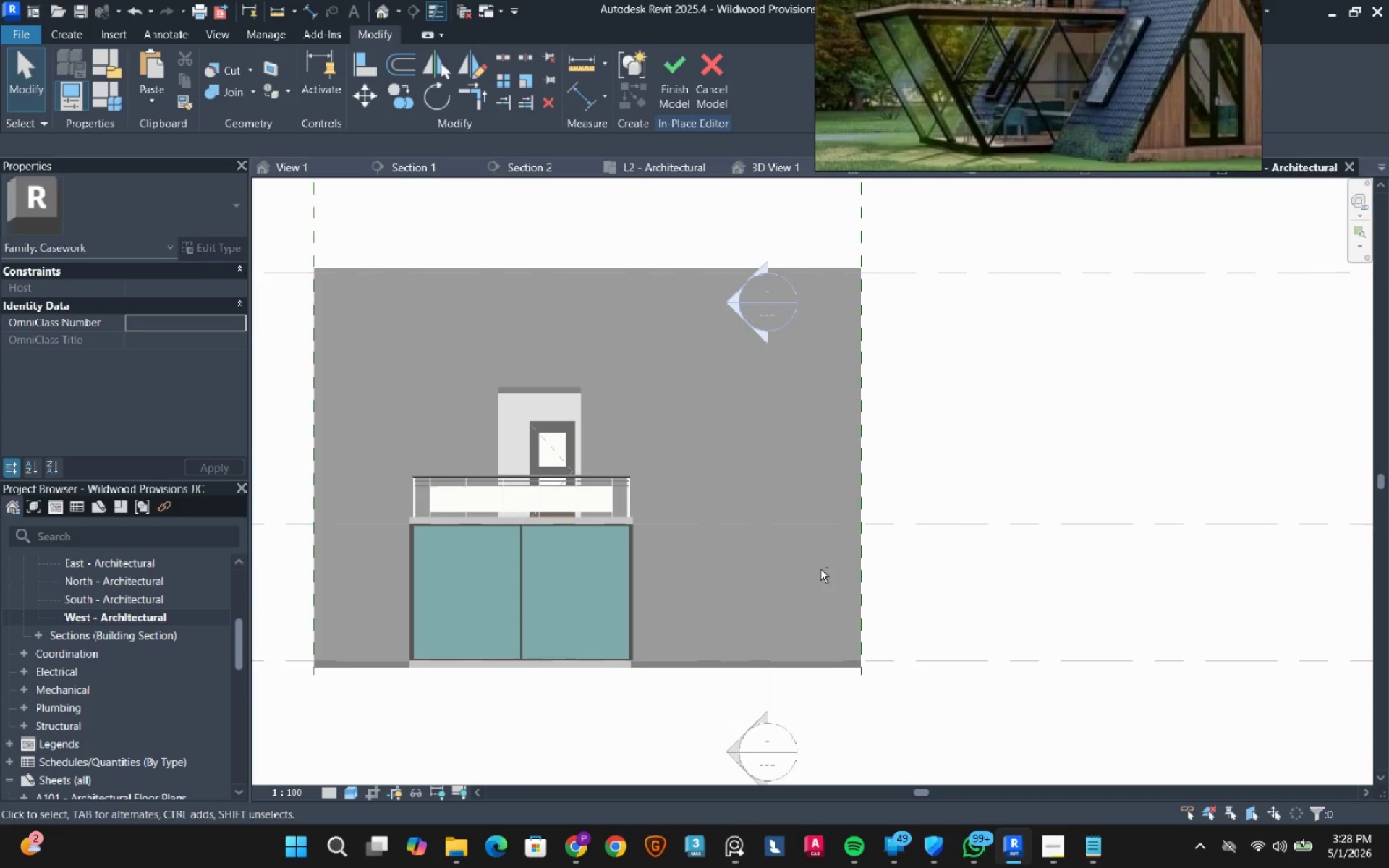 
left_click([383, 12])
 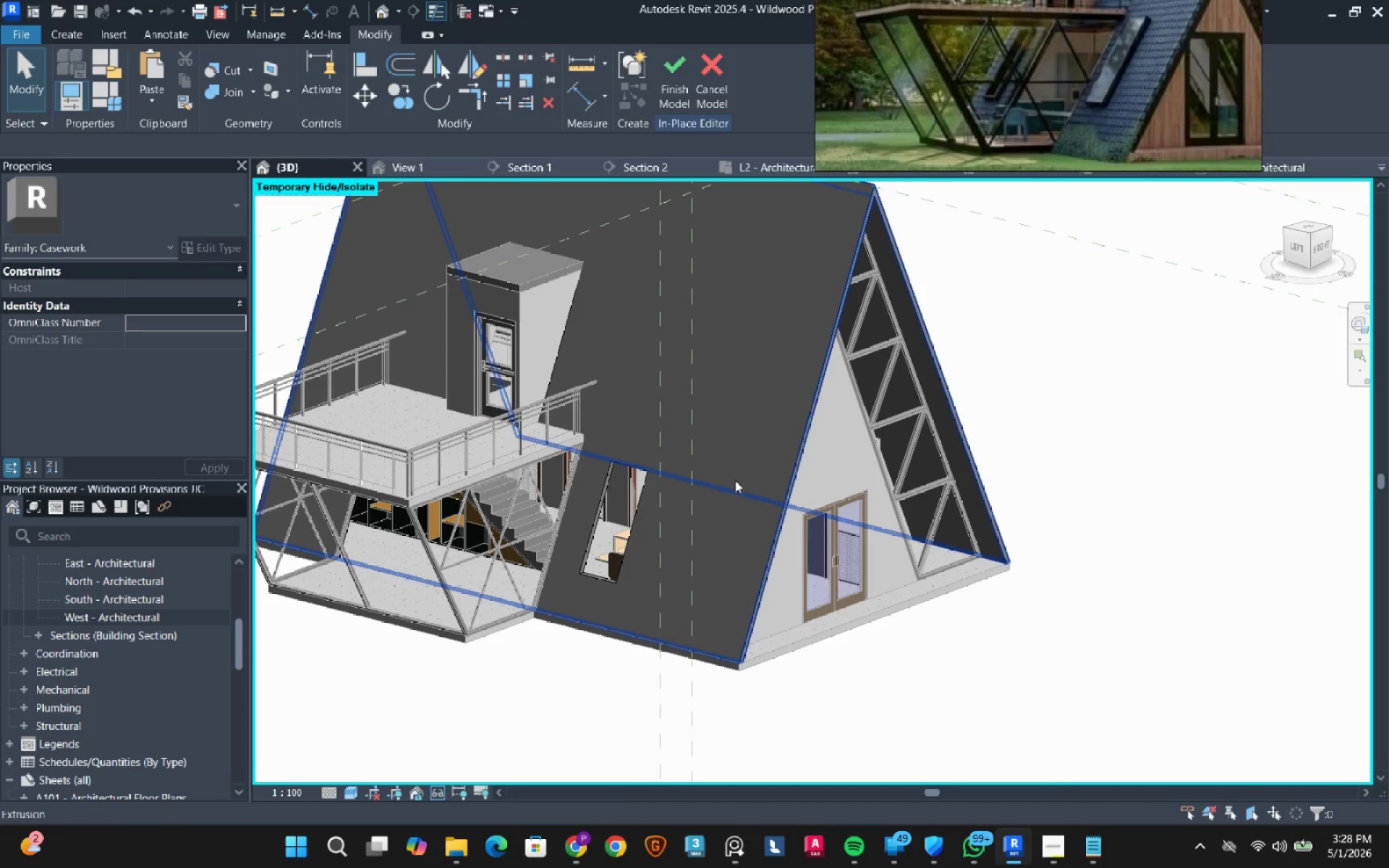 
hold_key(key=ShiftLeft, duration=0.58)
 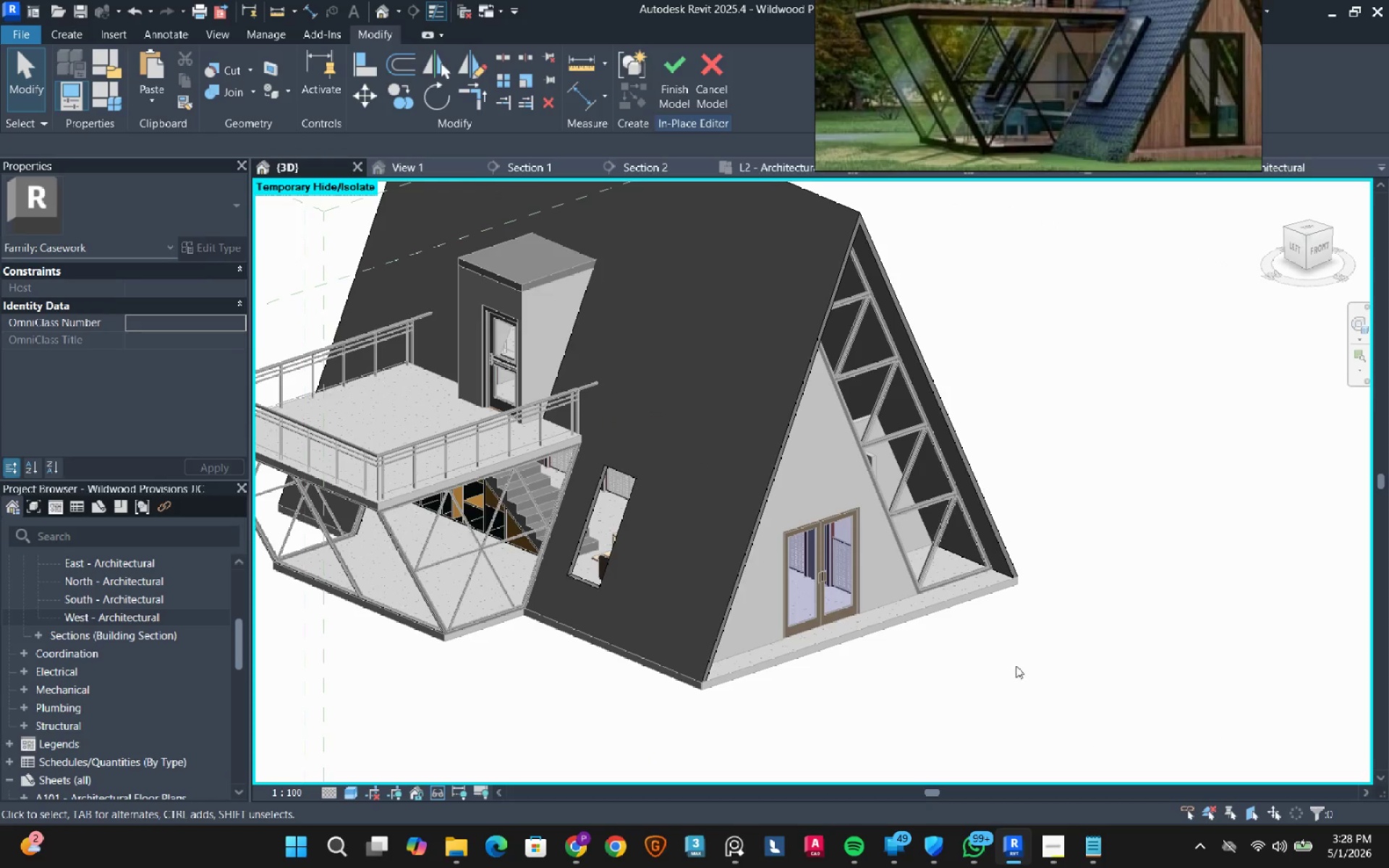 
scroll: coordinate [1018, 661], scroll_direction: down, amount: 2.0
 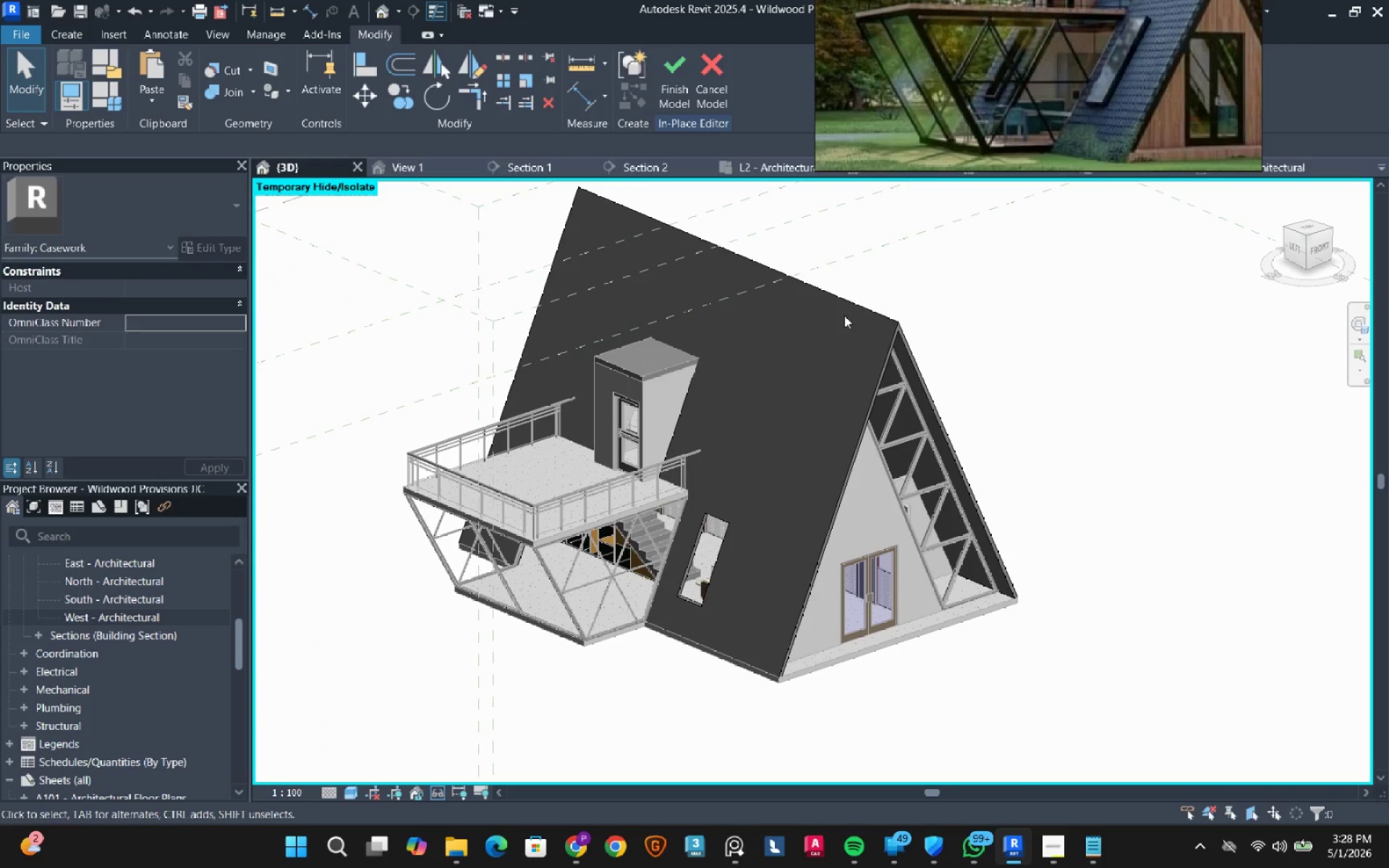 
wait(5.58)
 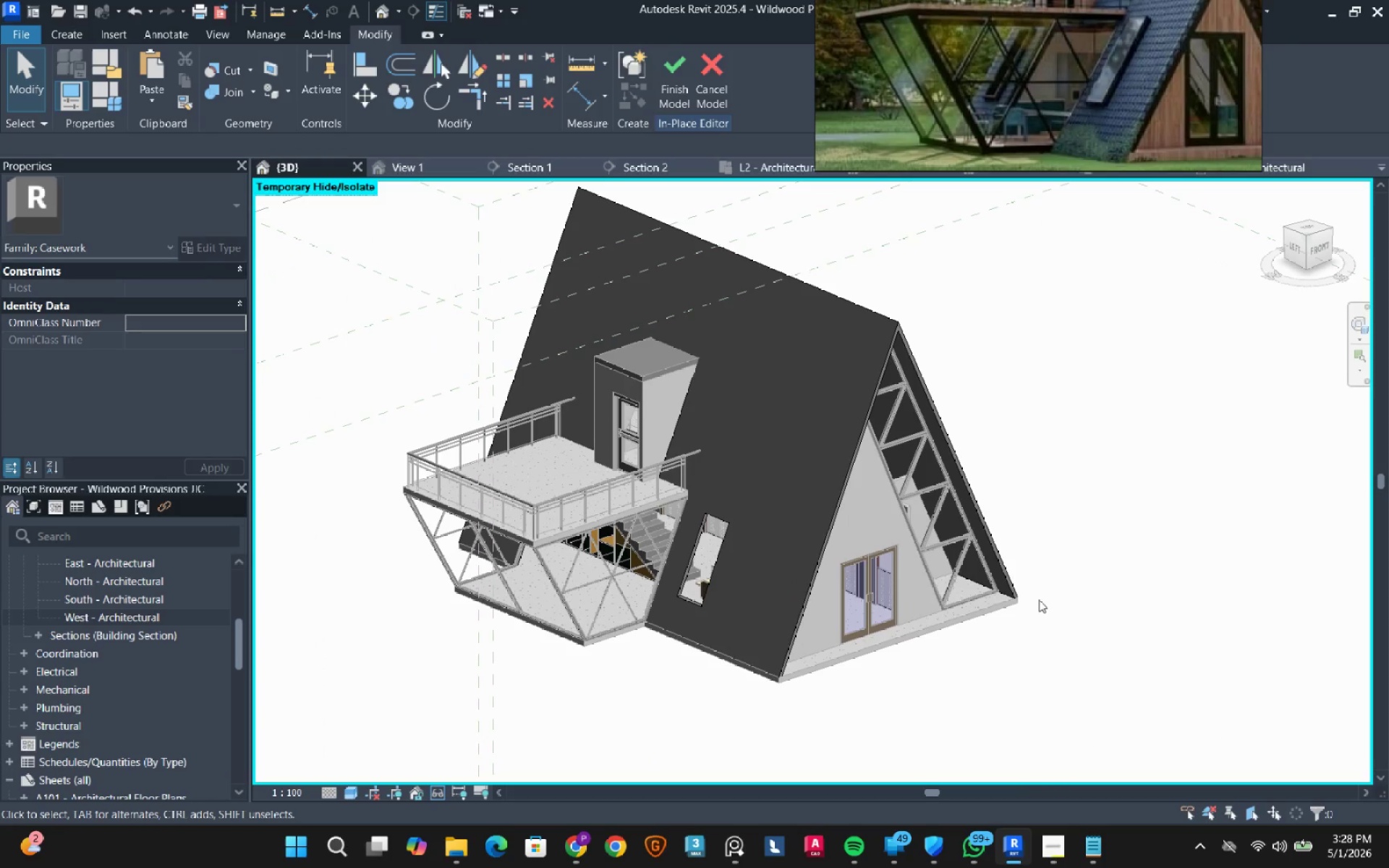 
left_click([698, 541])
 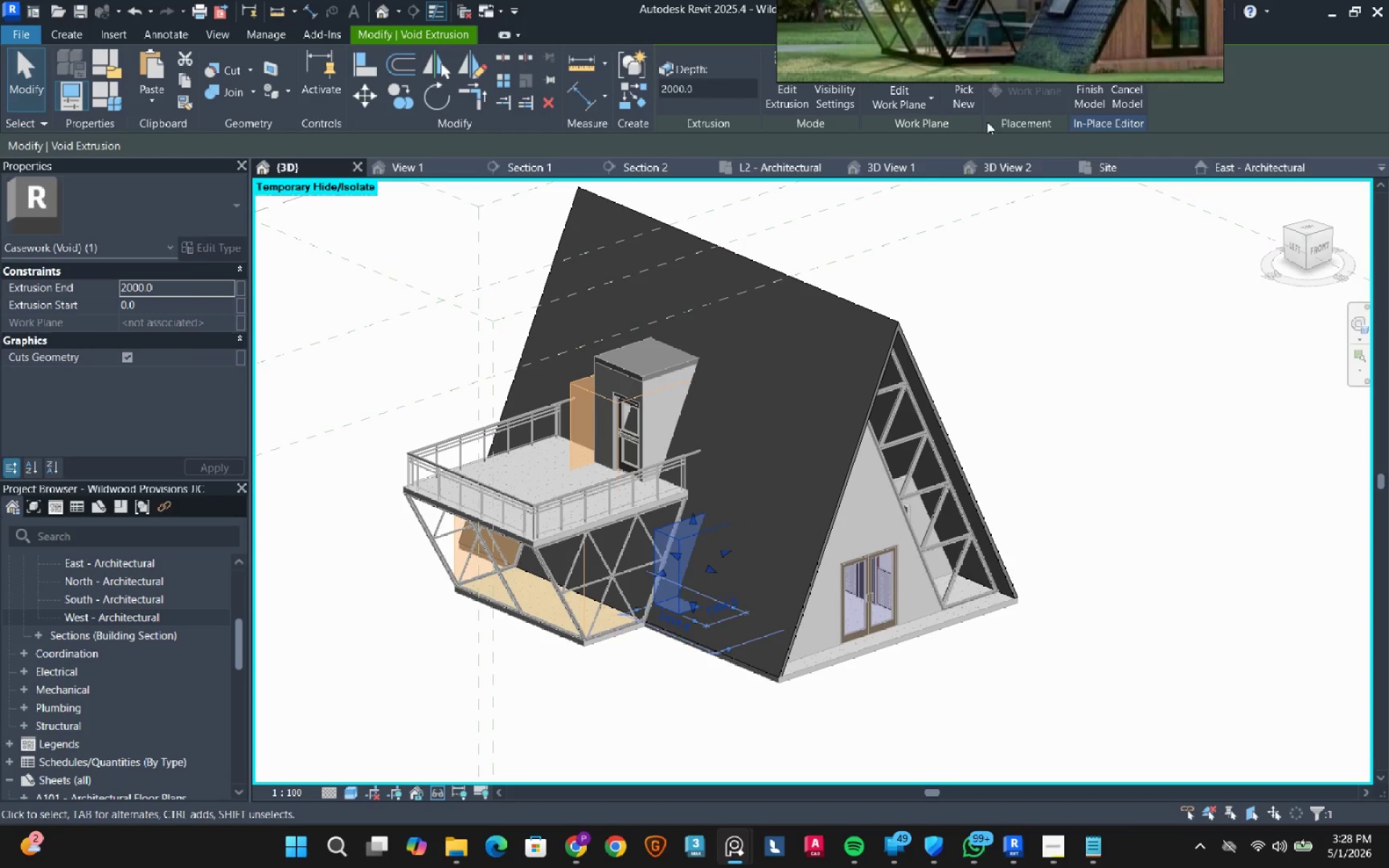 
wait(5.22)
 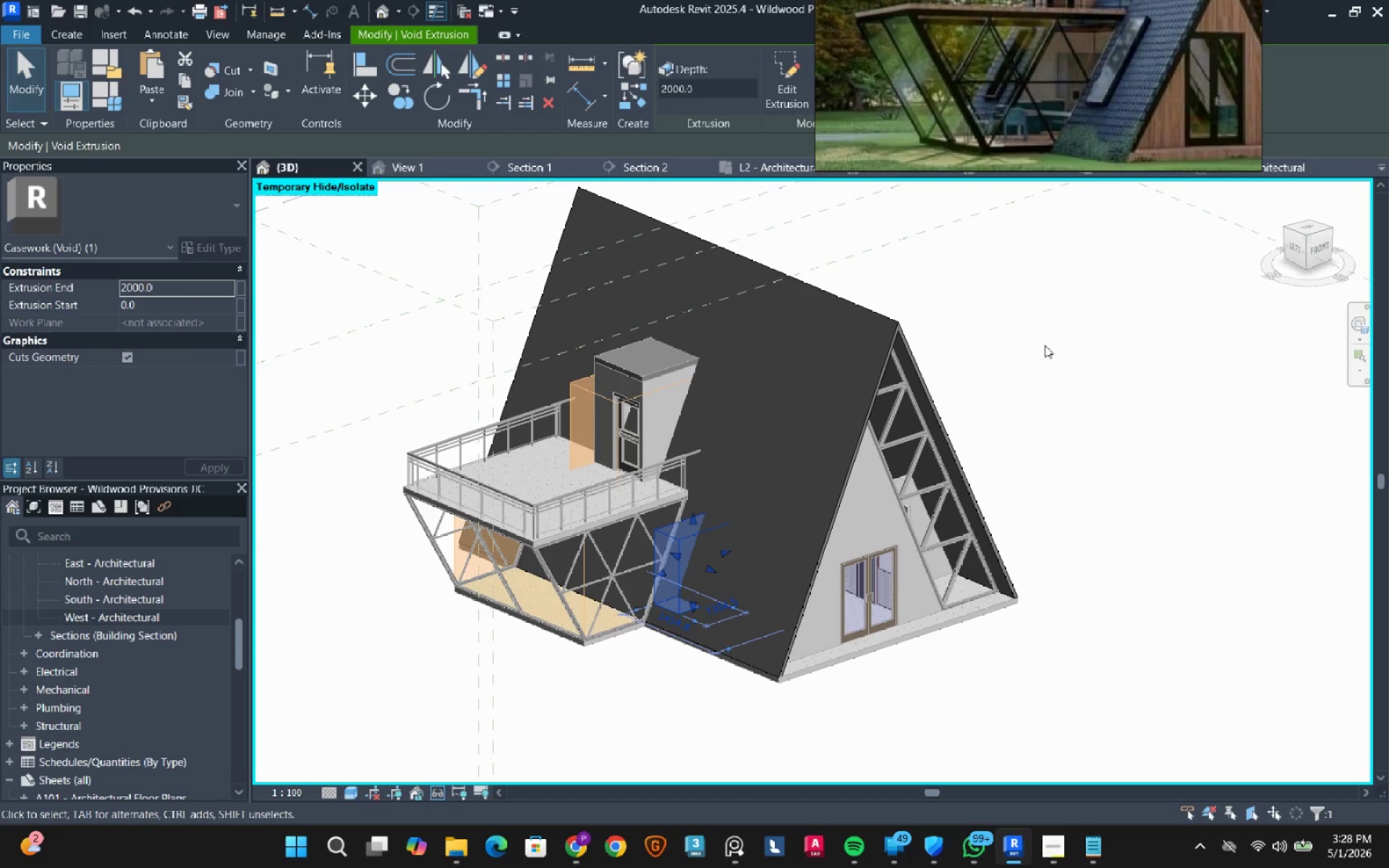 
left_click_drag(start_coordinate=[731, 551], to_coordinate=[757, 540])
 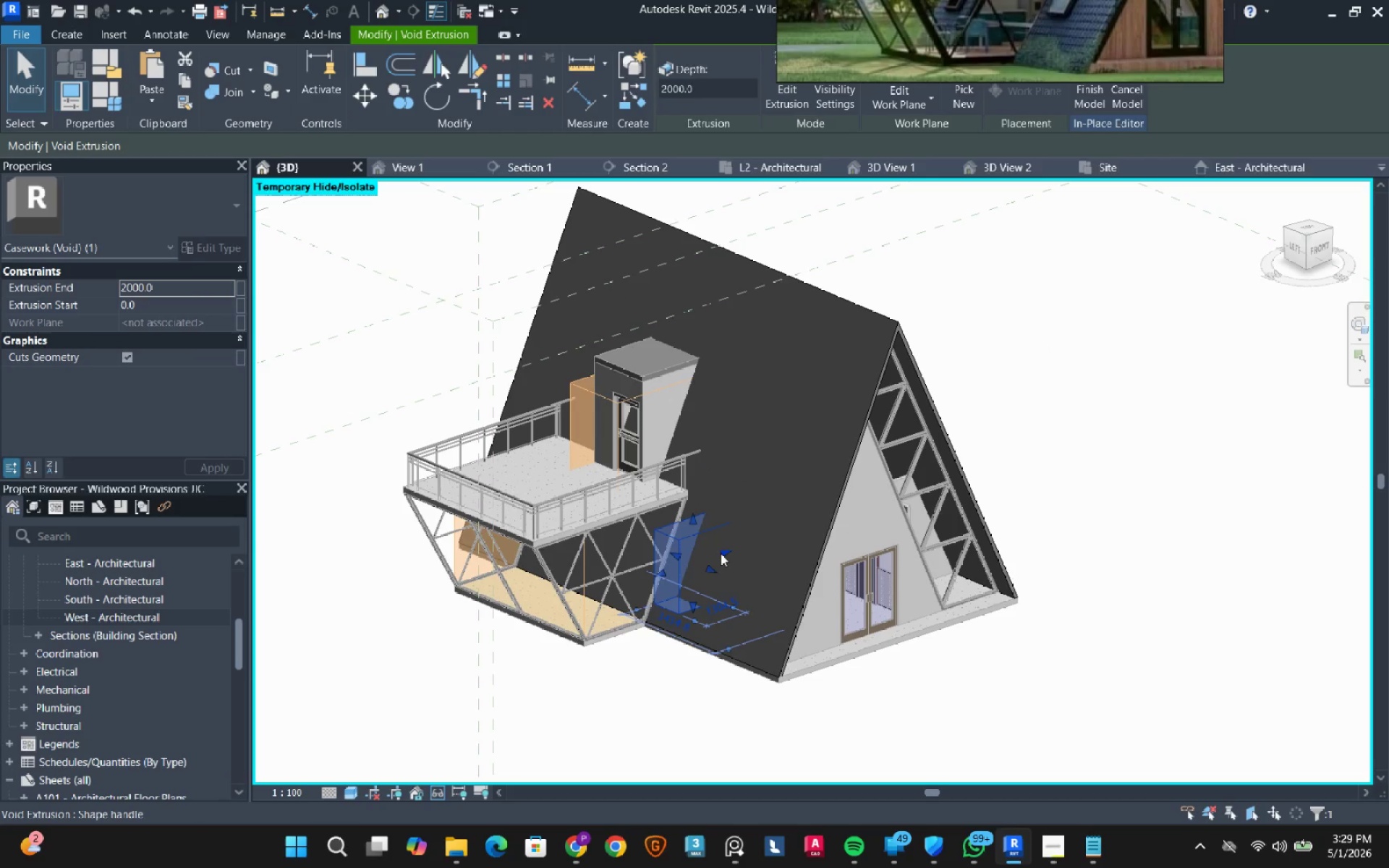 
left_click_drag(start_coordinate=[726, 553], to_coordinate=[789, 523])
 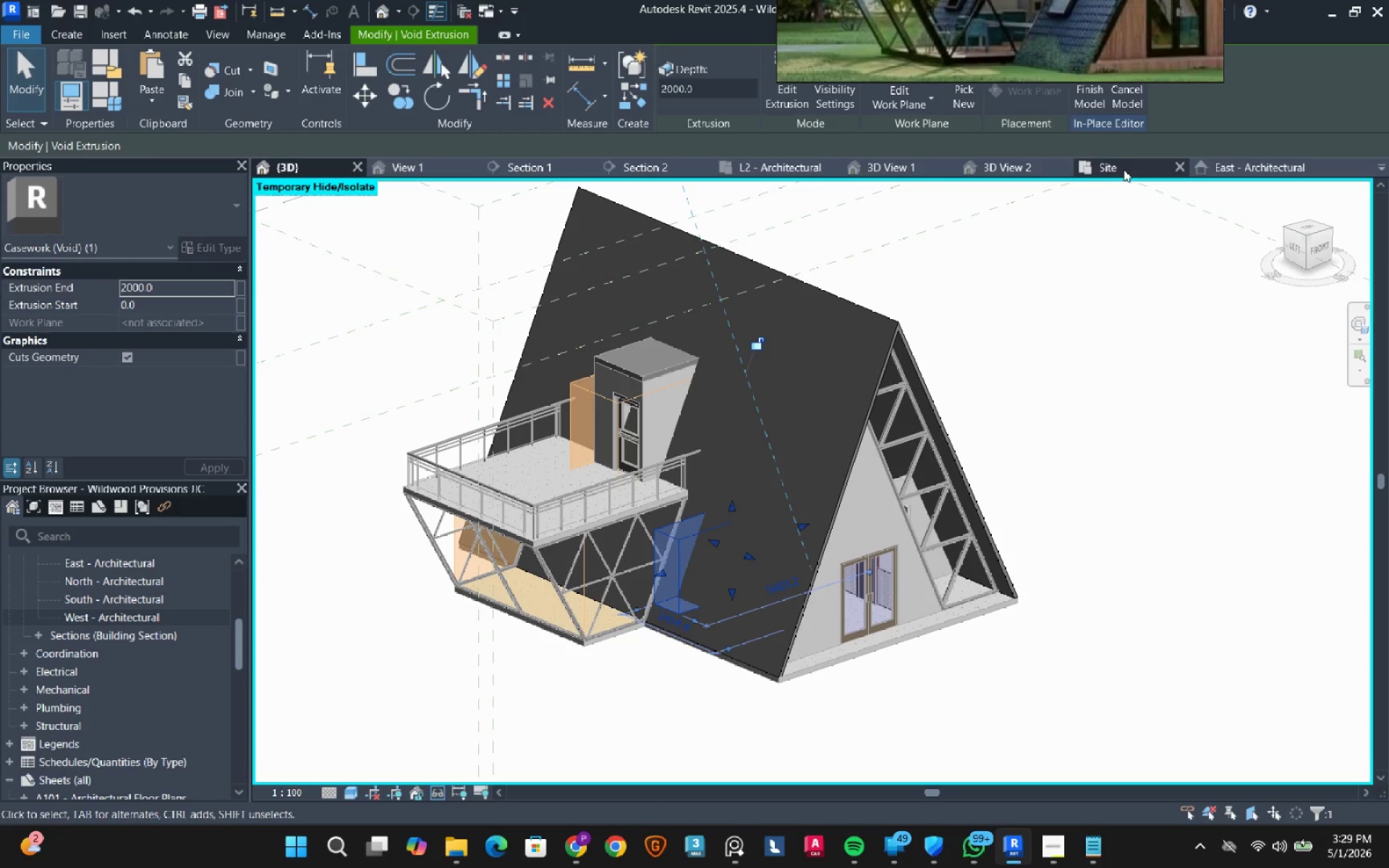 
left_click([1228, 161])
 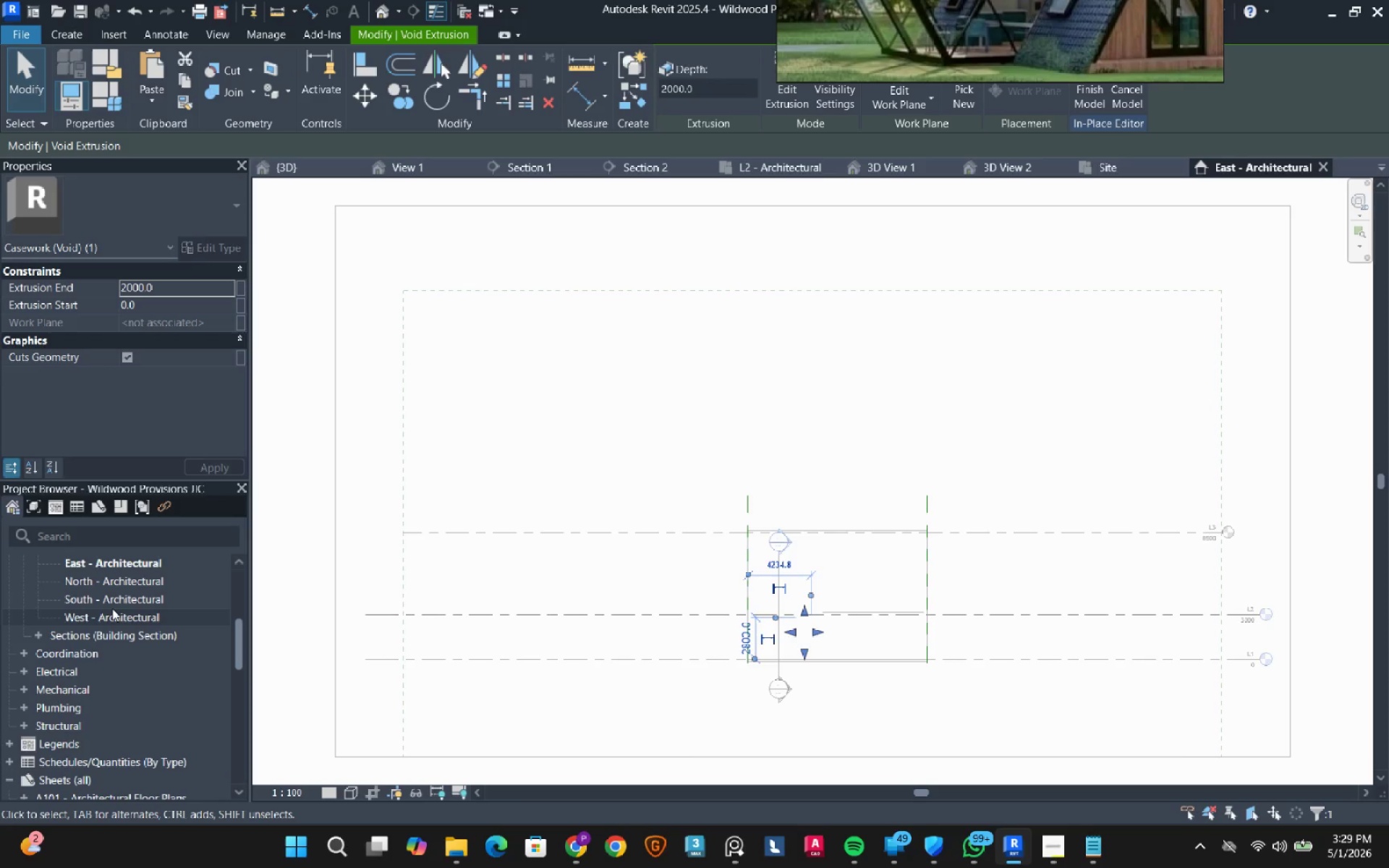 
double_click([112, 612])
 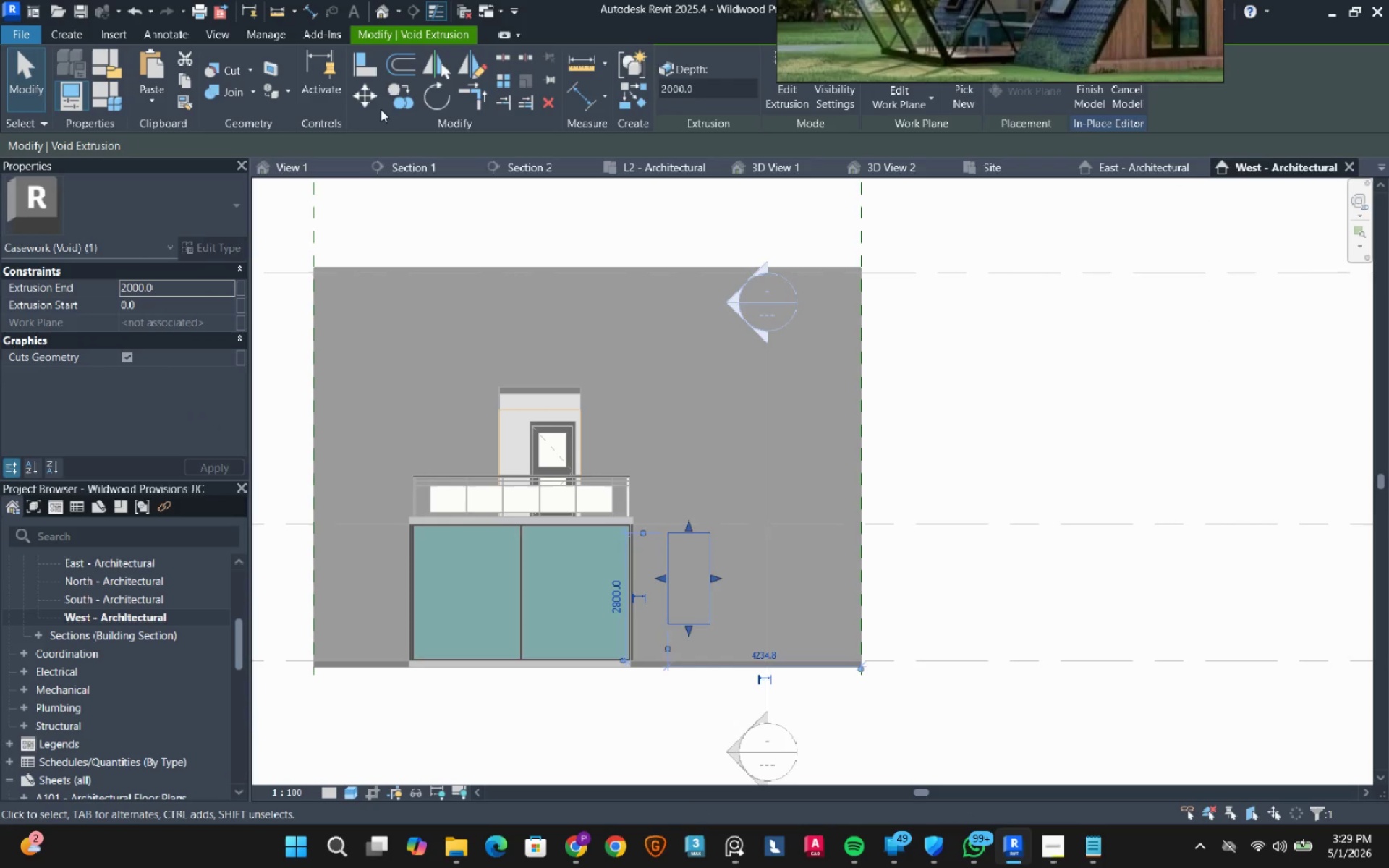 
left_click([402, 95])
 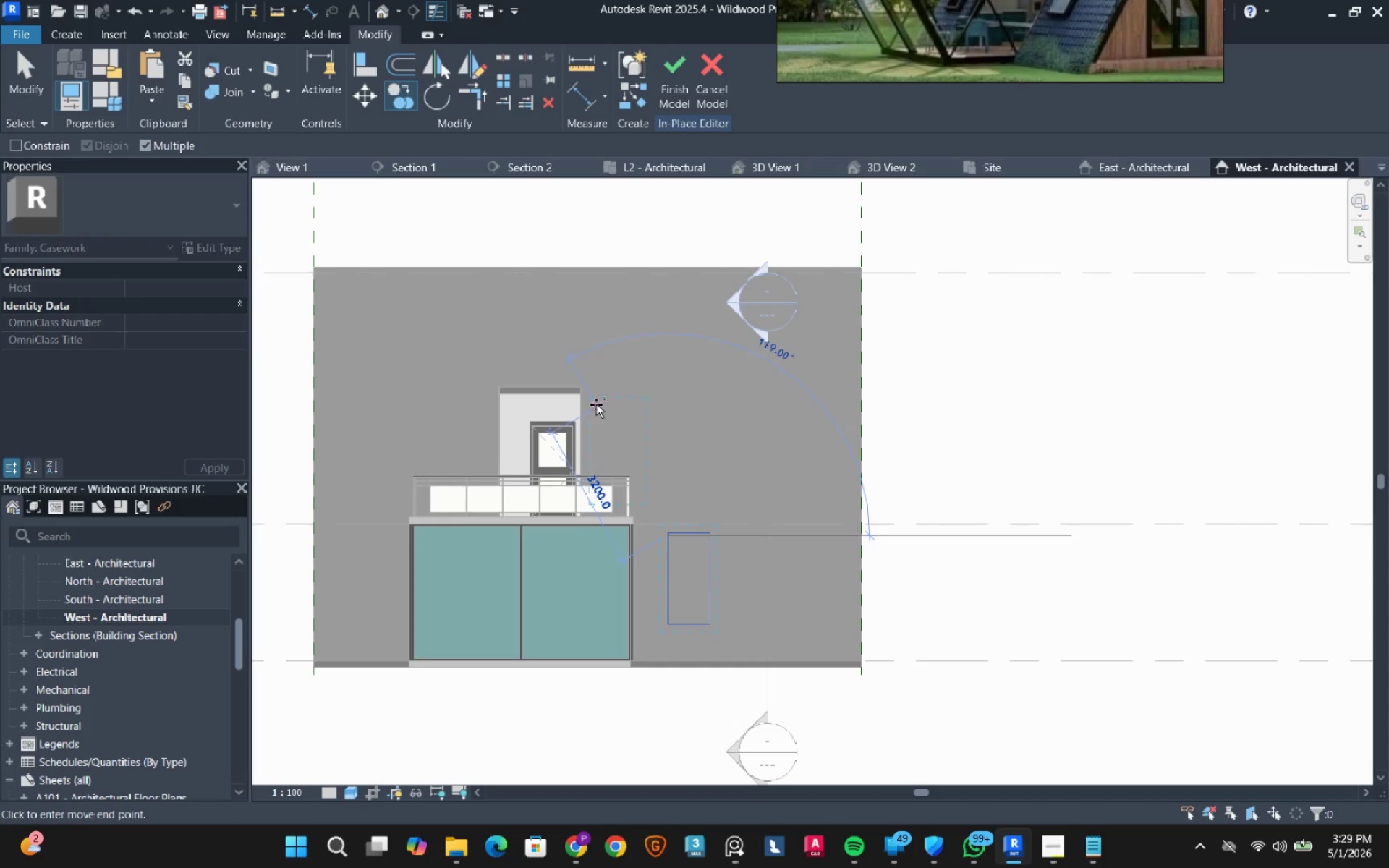 
left_click([595, 401])
 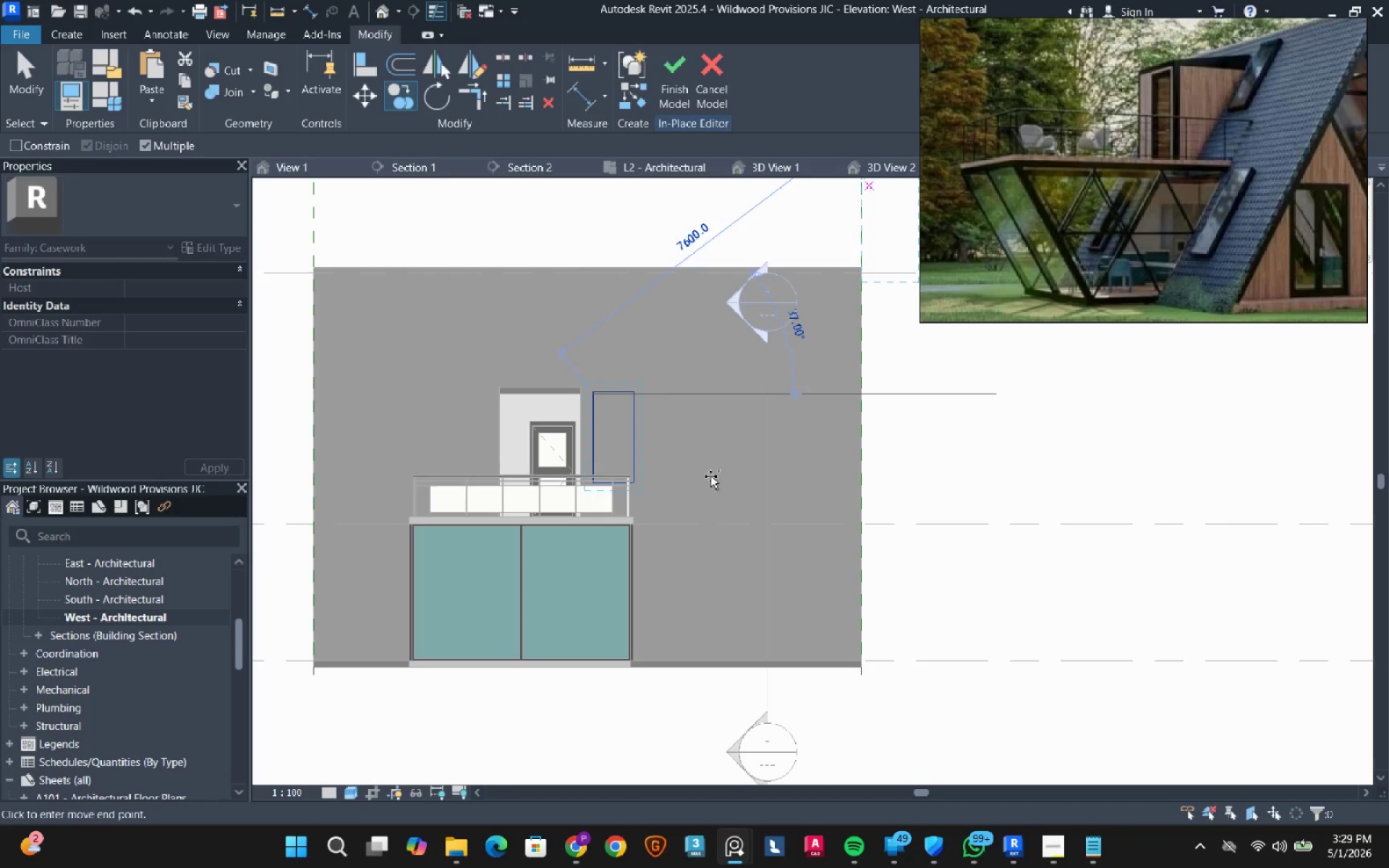 
left_click([362, 95])
 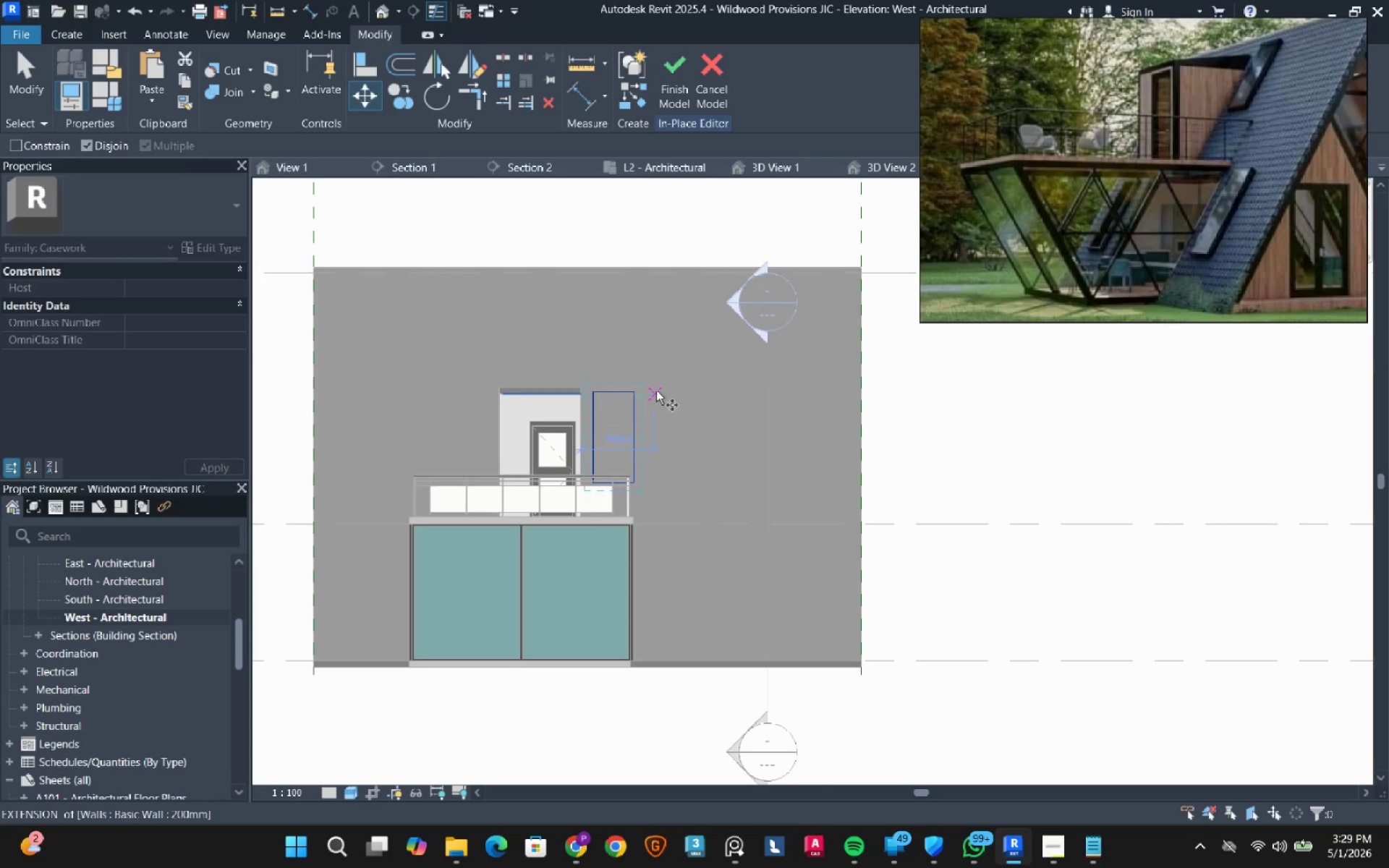 
left_click([656, 391])
 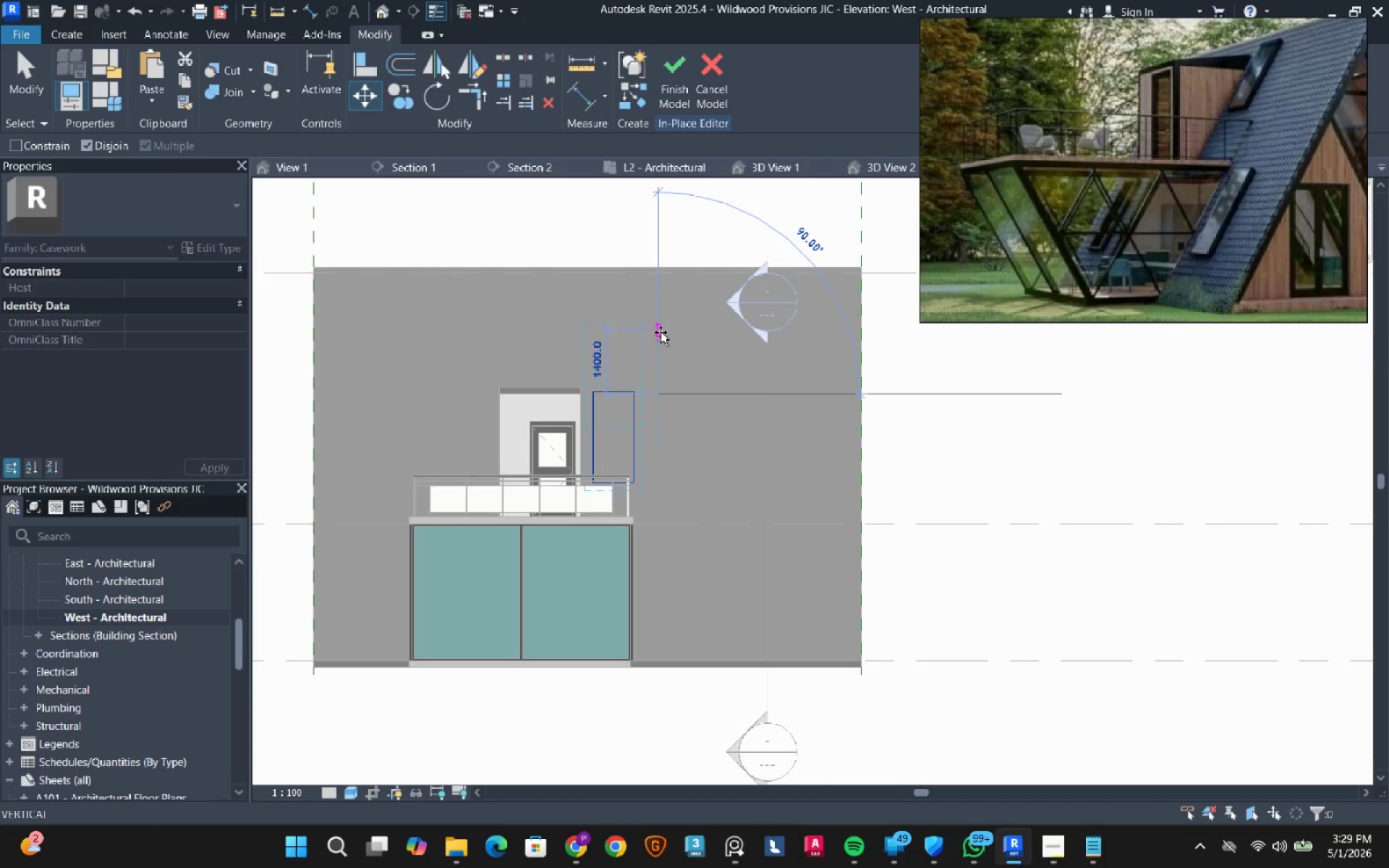 
left_click([660, 328])
 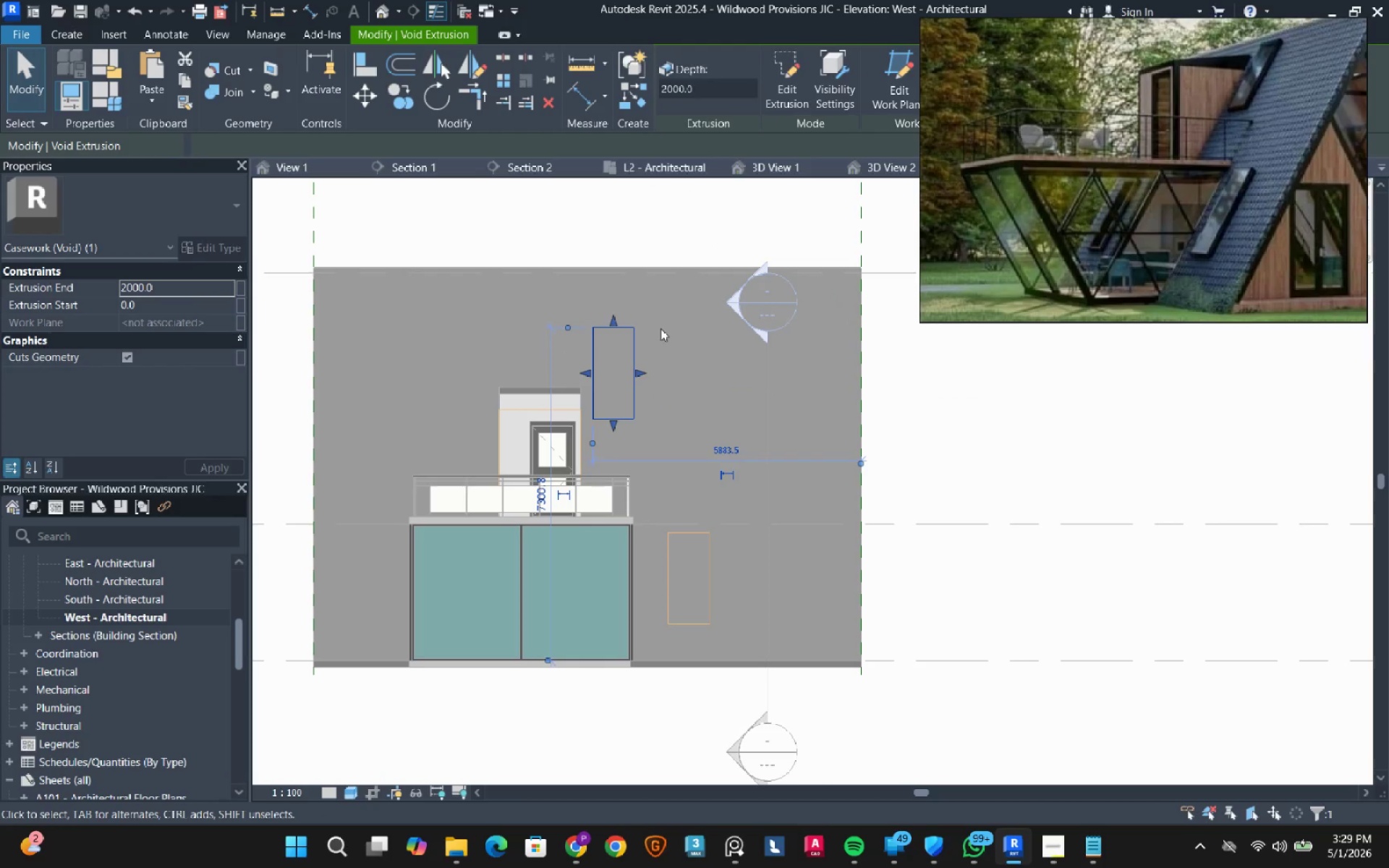 
wait(5.89)
 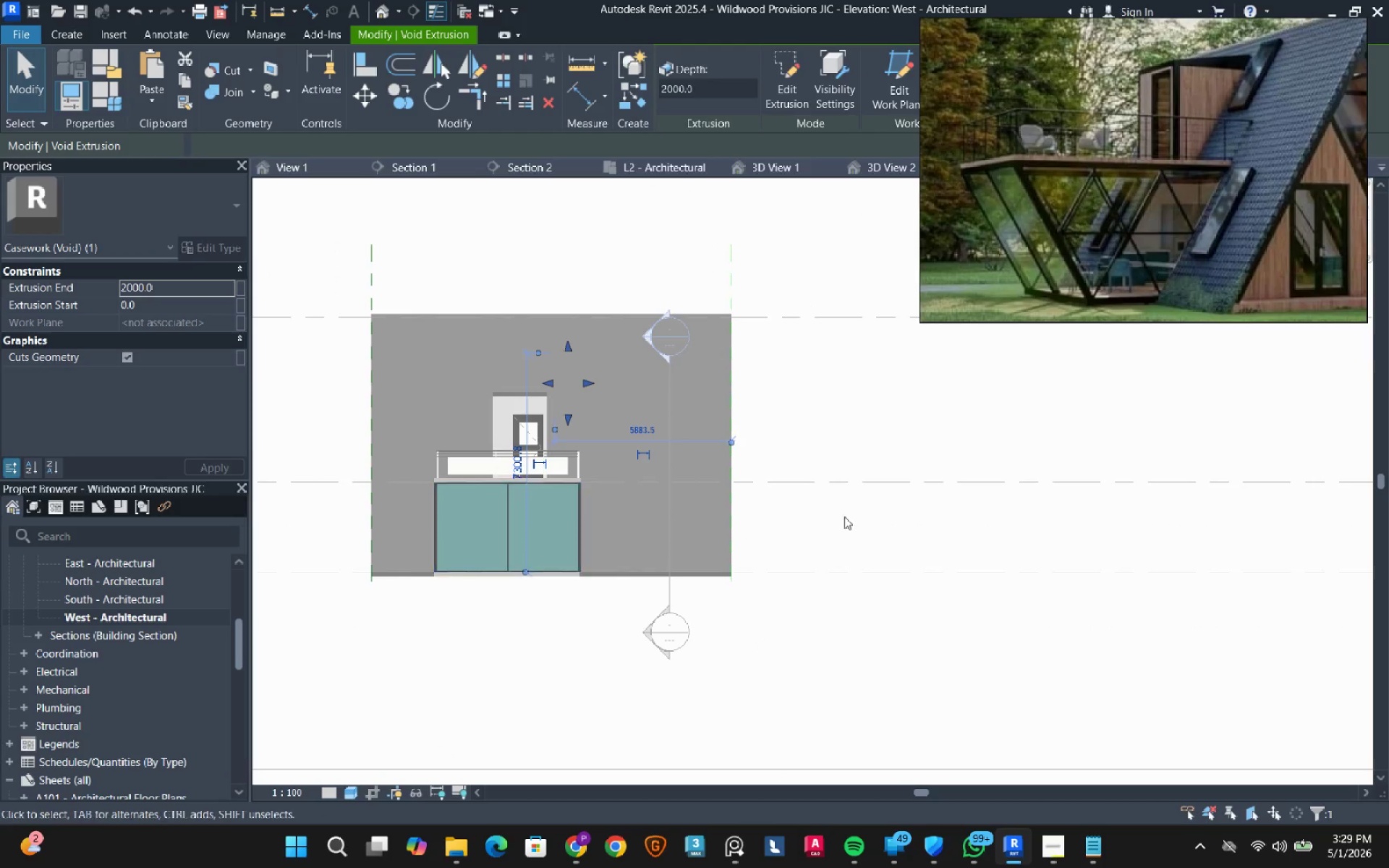 
hold_key(key=ShiftLeft, duration=1.47)
 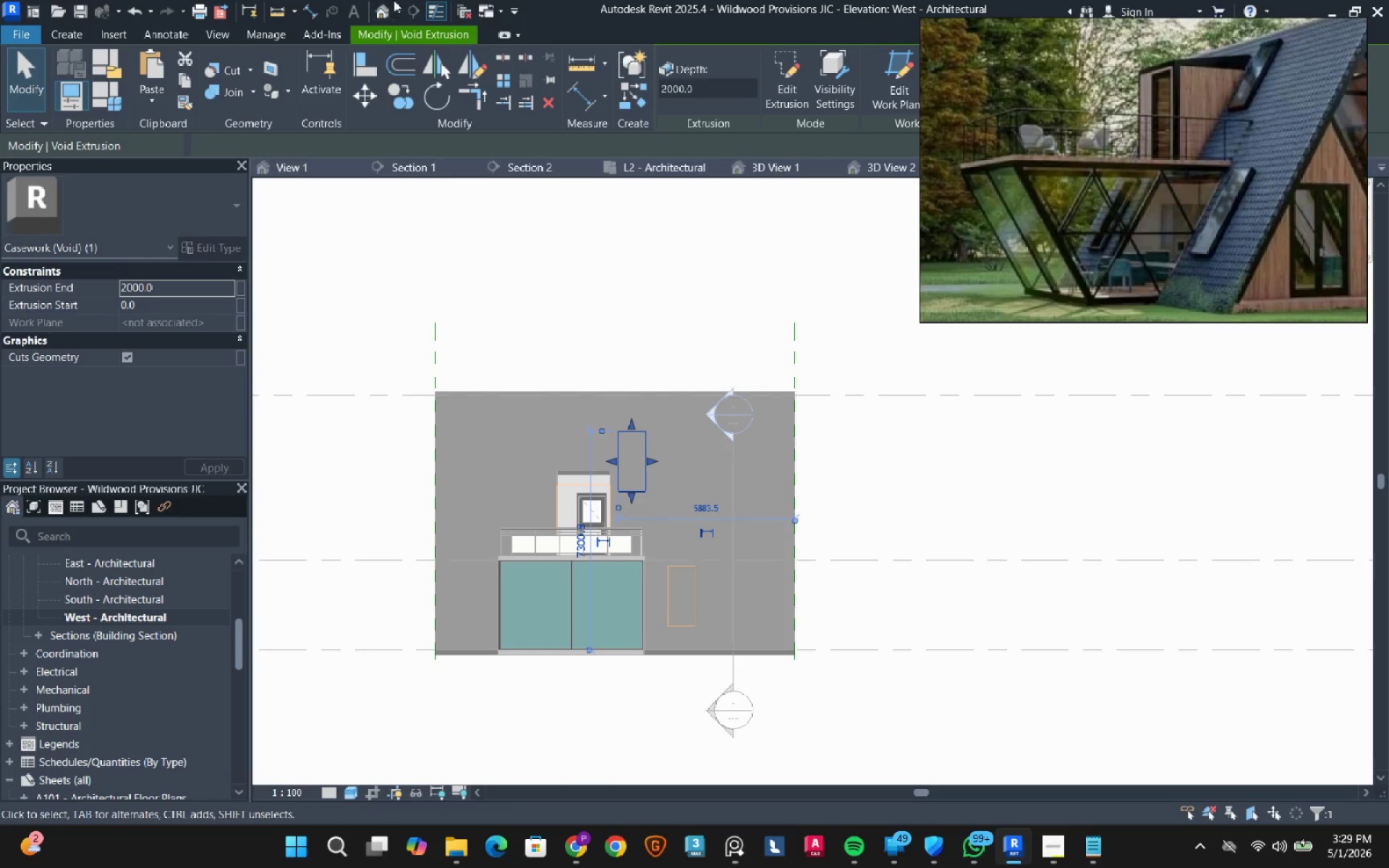 
scroll: coordinate [482, 402], scroll_direction: down, amount: 3.0
 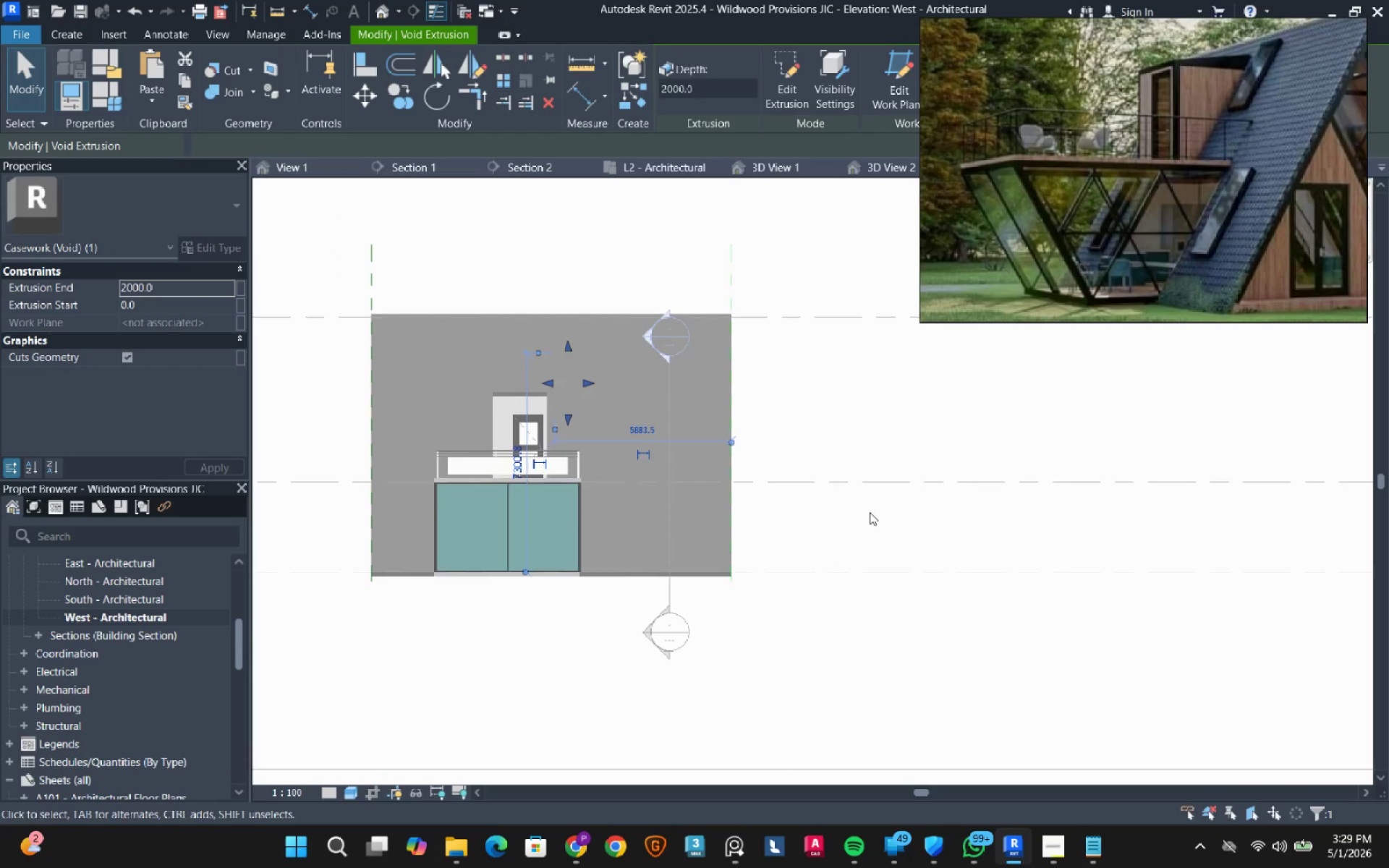 
left_click([383, 21])
 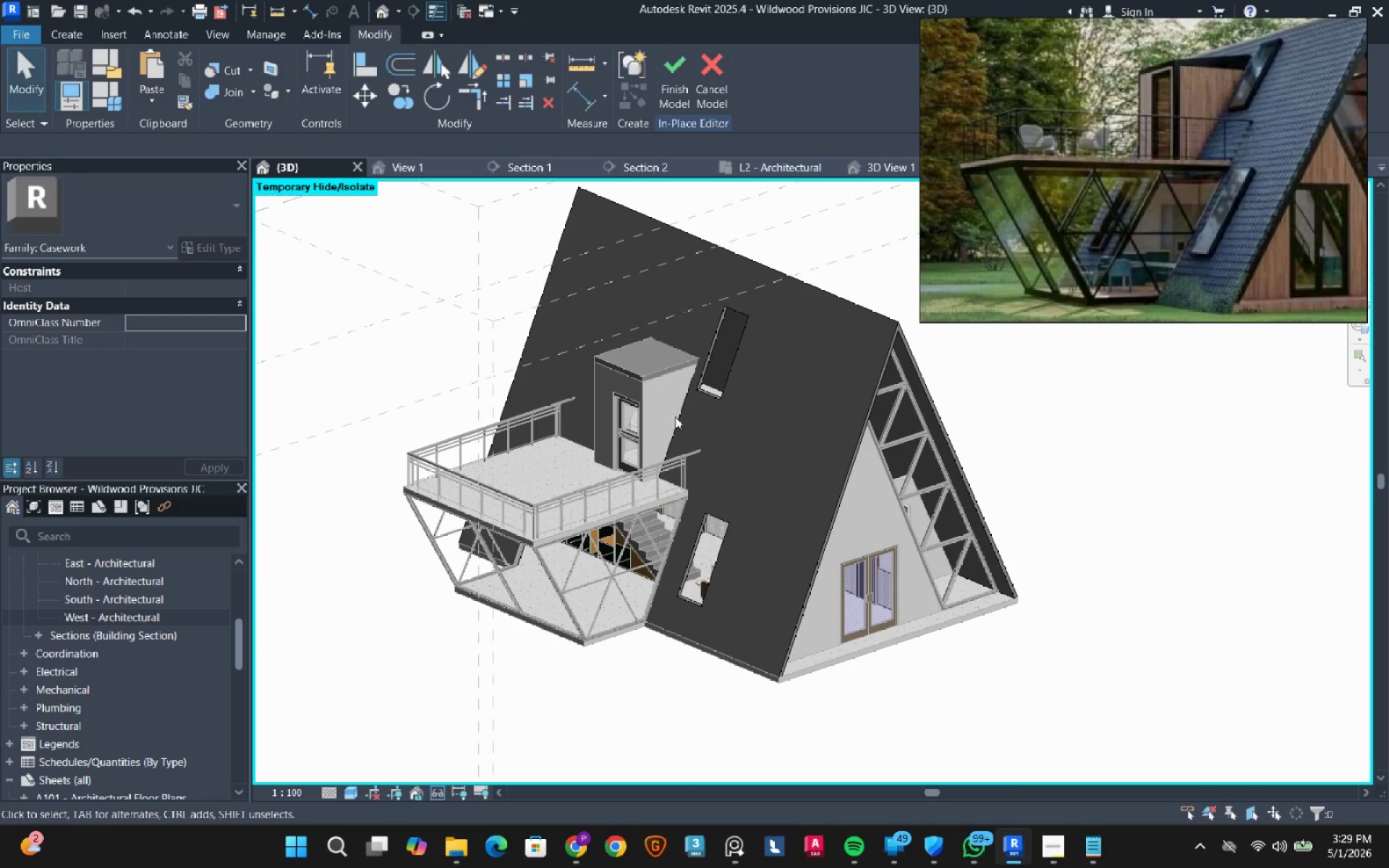 
scroll: coordinate [675, 430], scroll_direction: down, amount: 1.0
 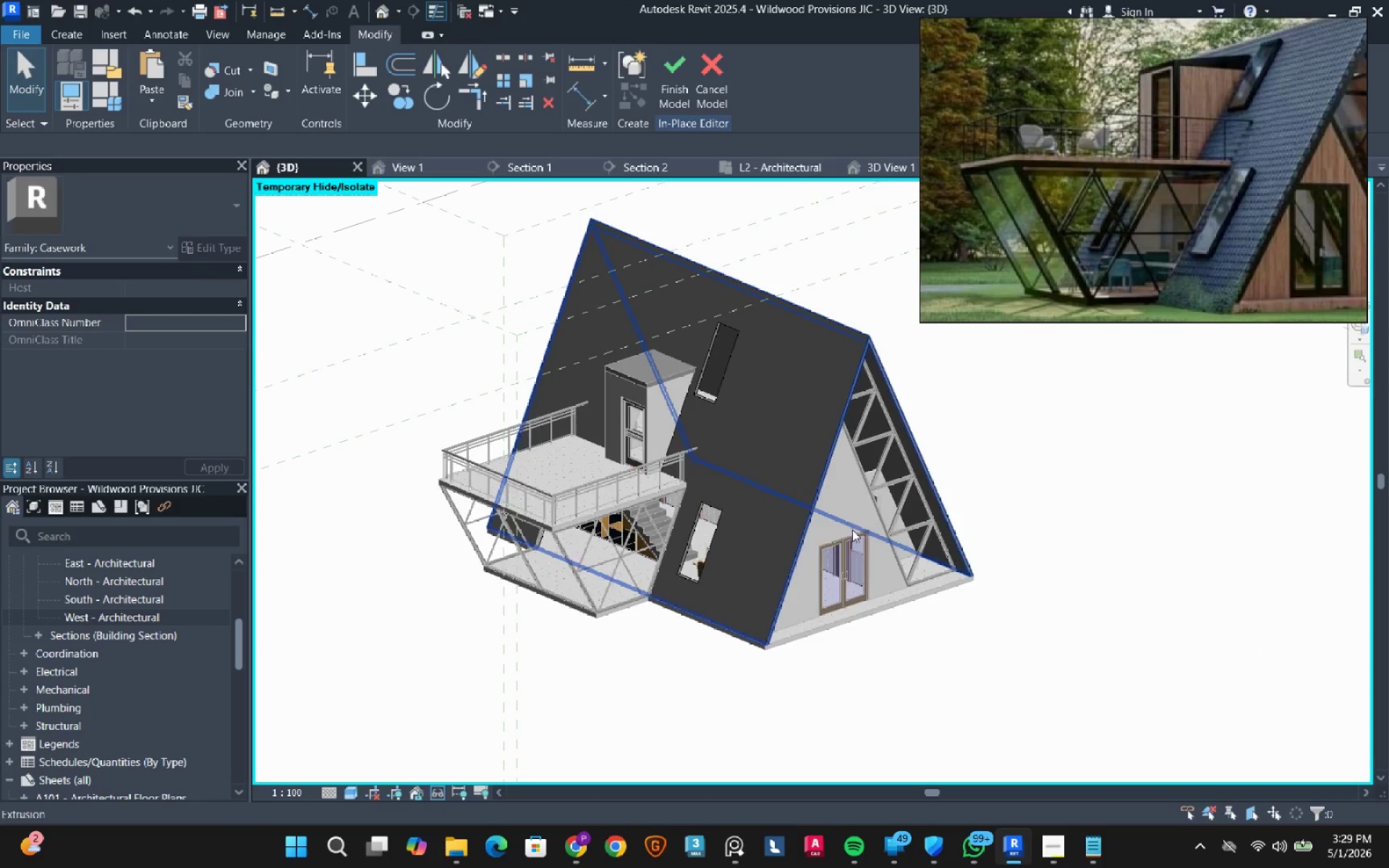 
hold_key(key=ShiftLeft, duration=4.8)
 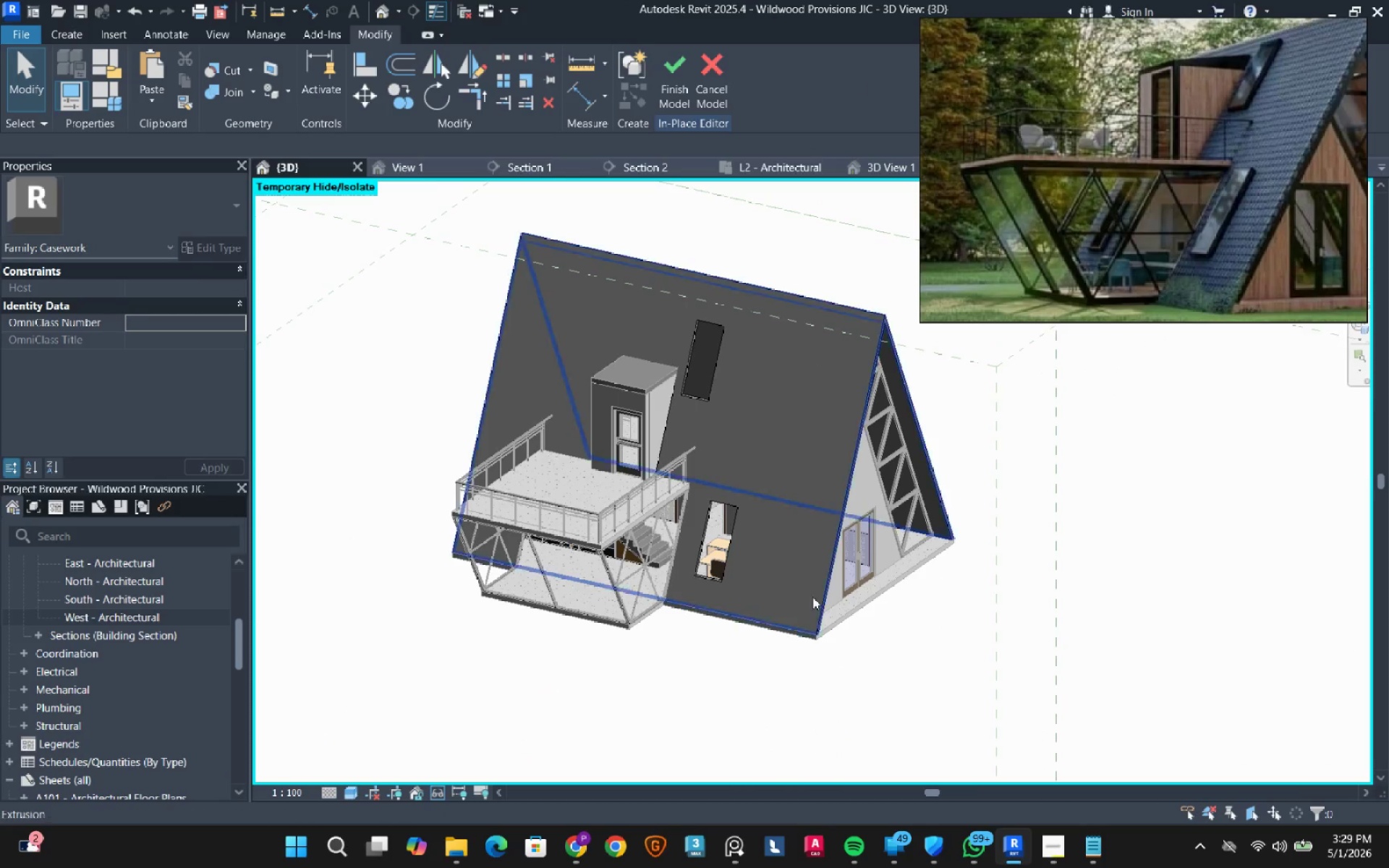 
mouse_move([807, 582])
 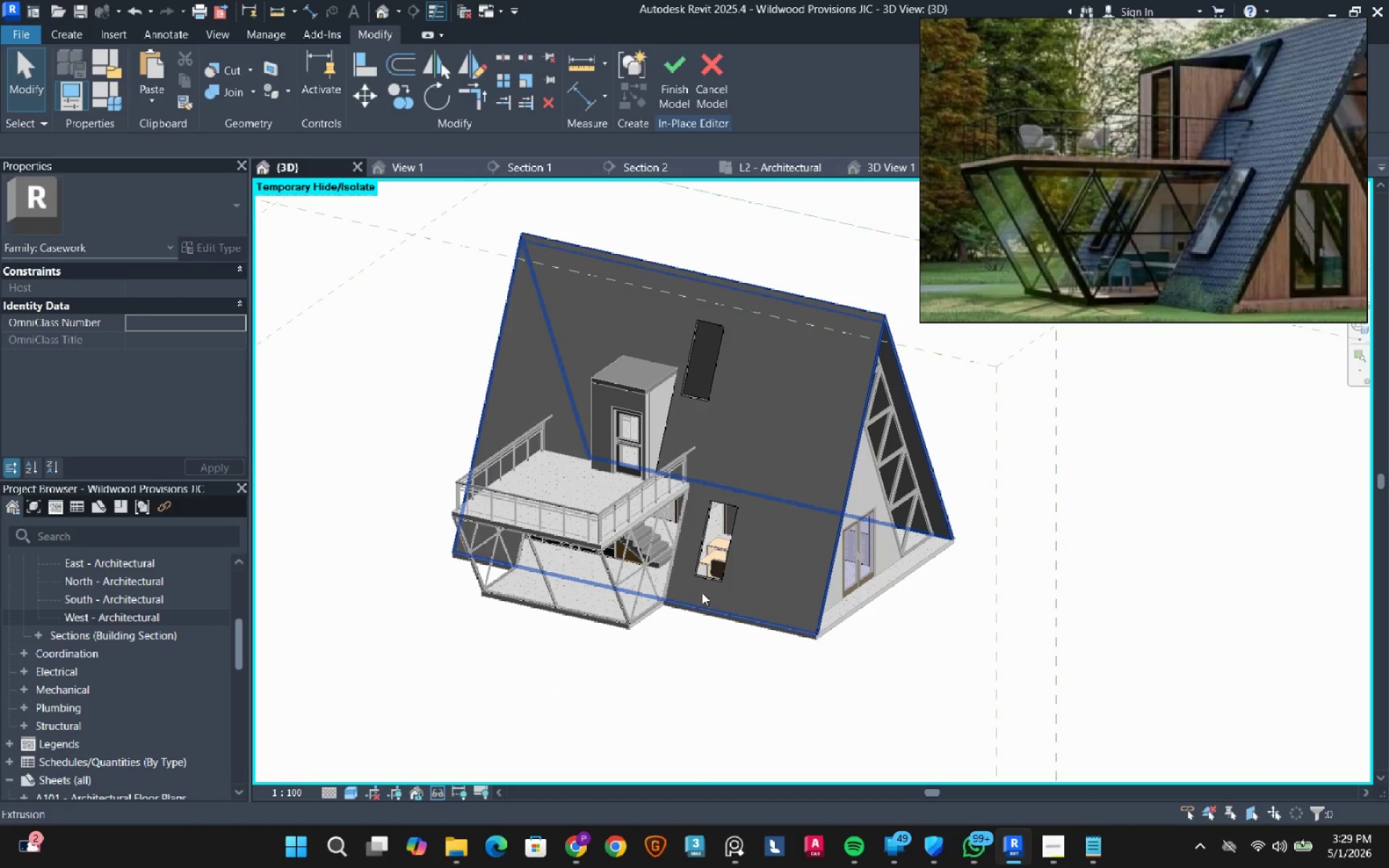 
scroll: coordinate [718, 582], scroll_direction: up, amount: 3.0
 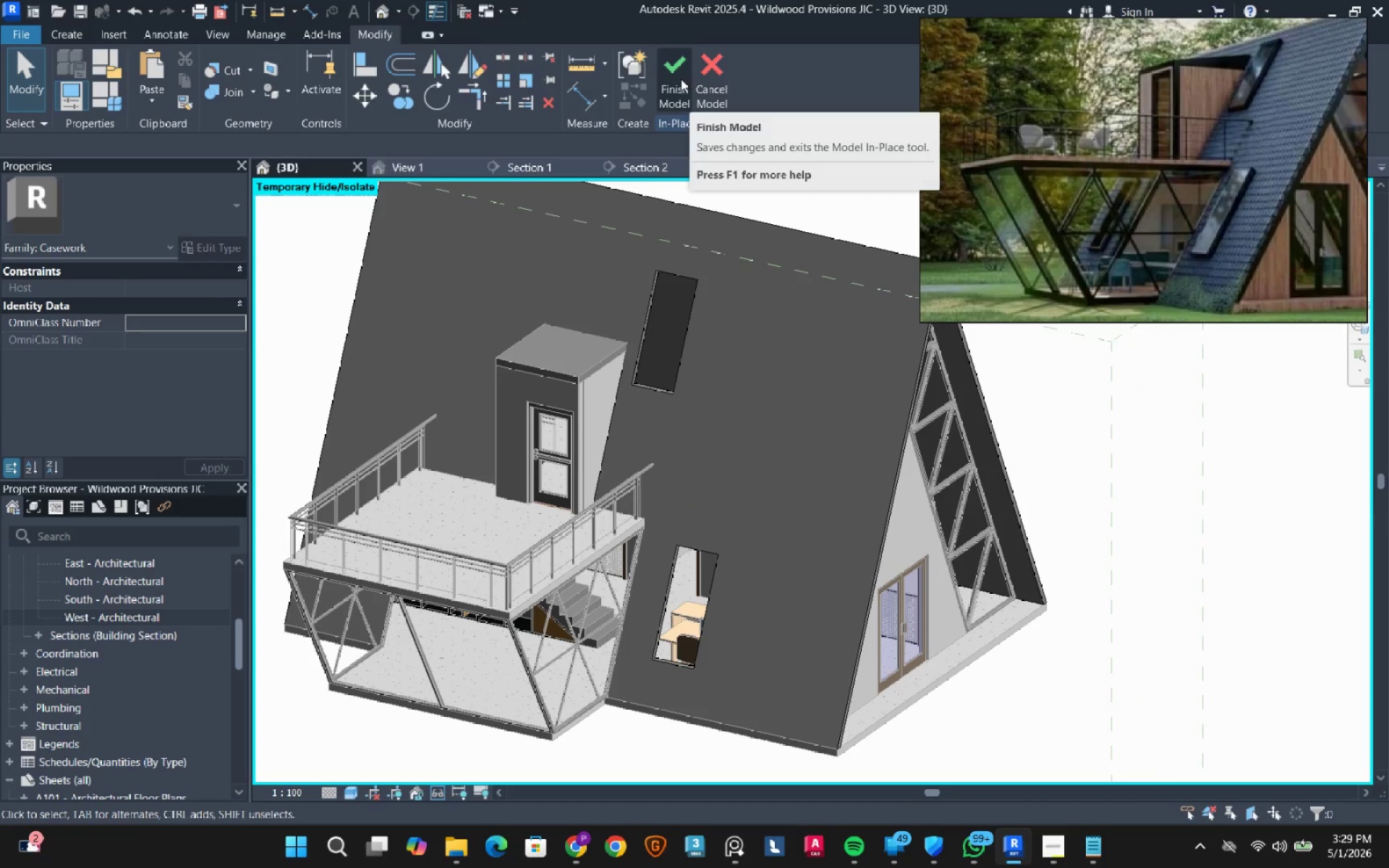 
left_click([681, 79])
 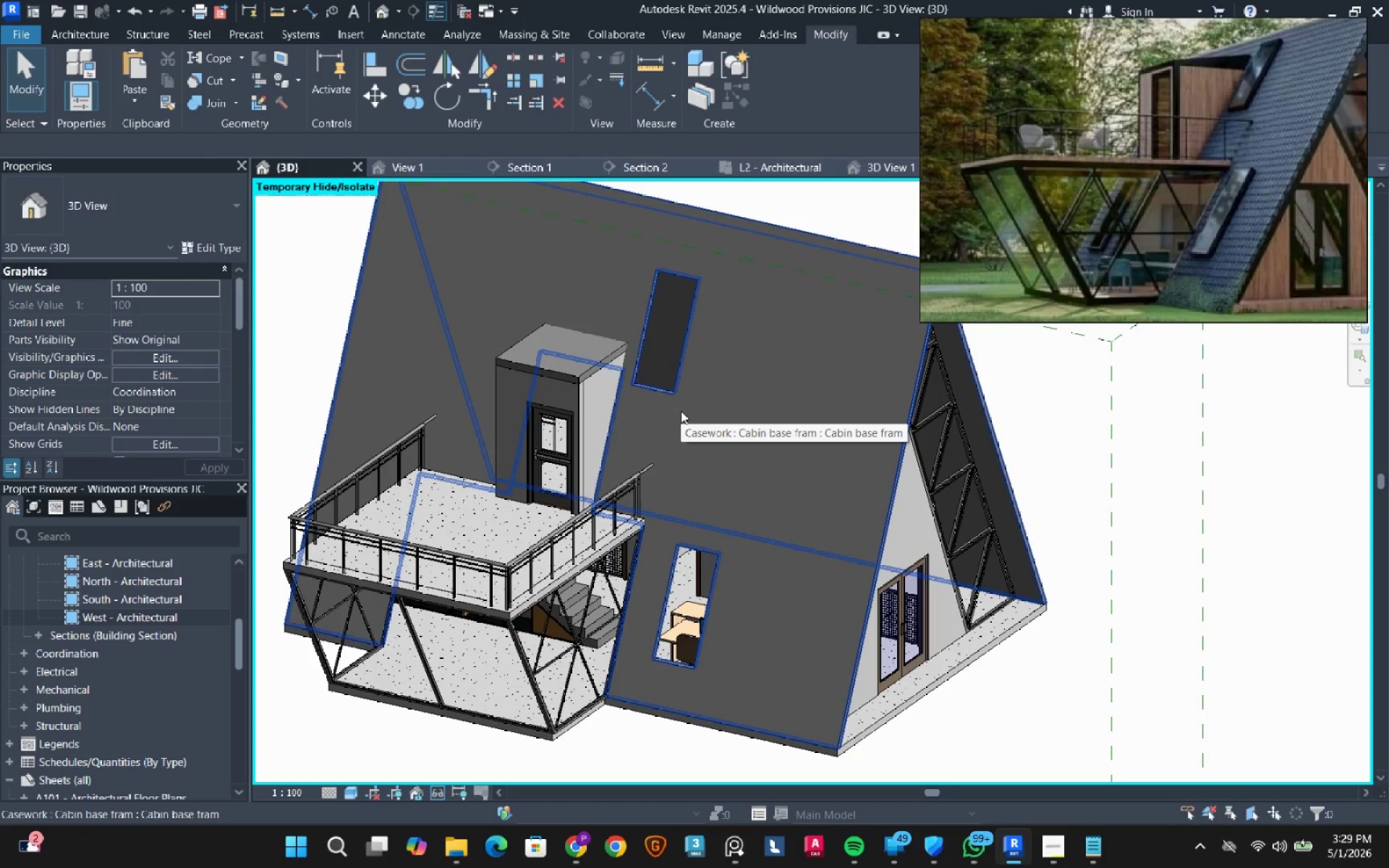 
hold_key(key=Z, duration=0.61)
 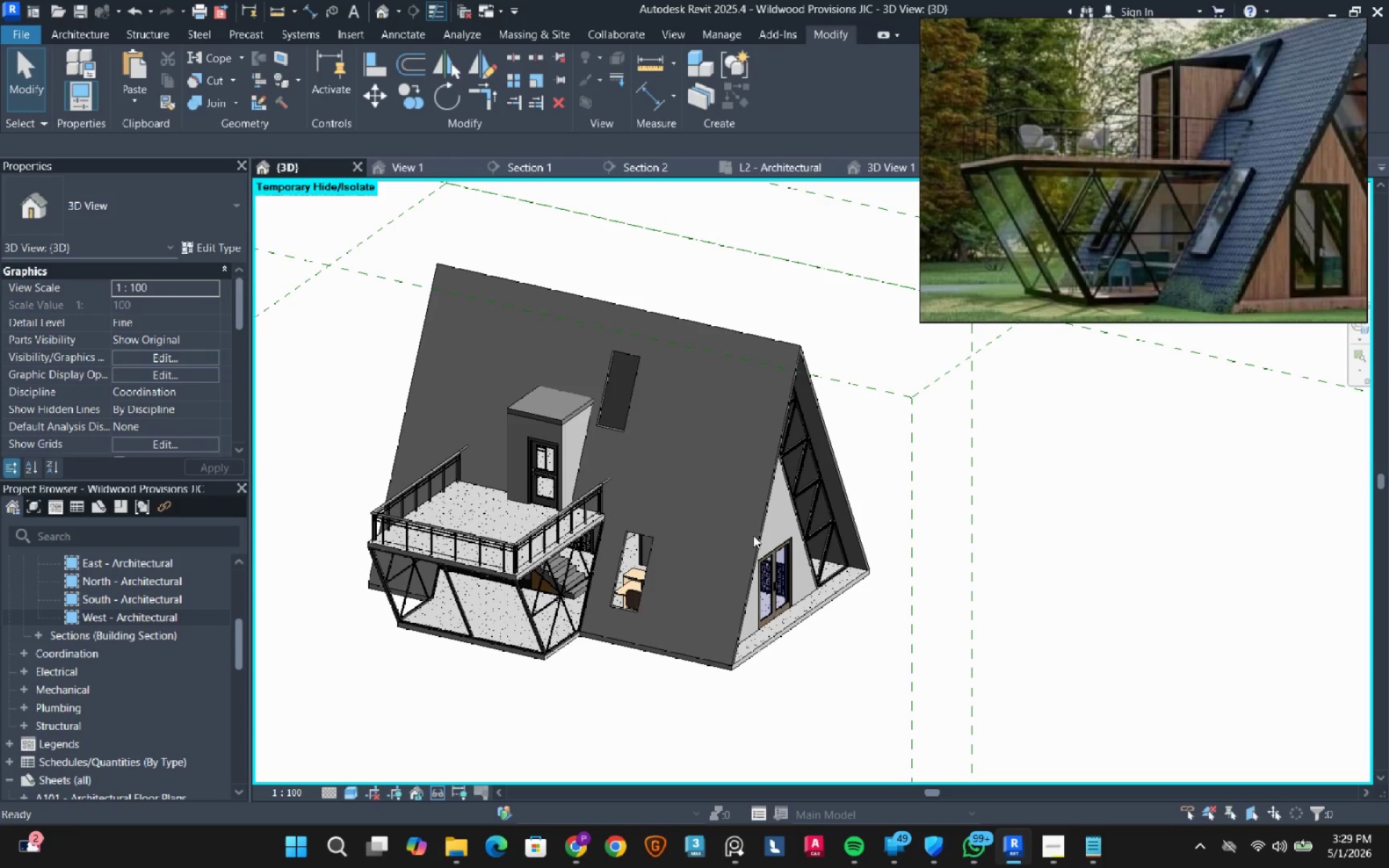 
scroll: coordinate [626, 474], scroll_direction: down, amount: 3.0
 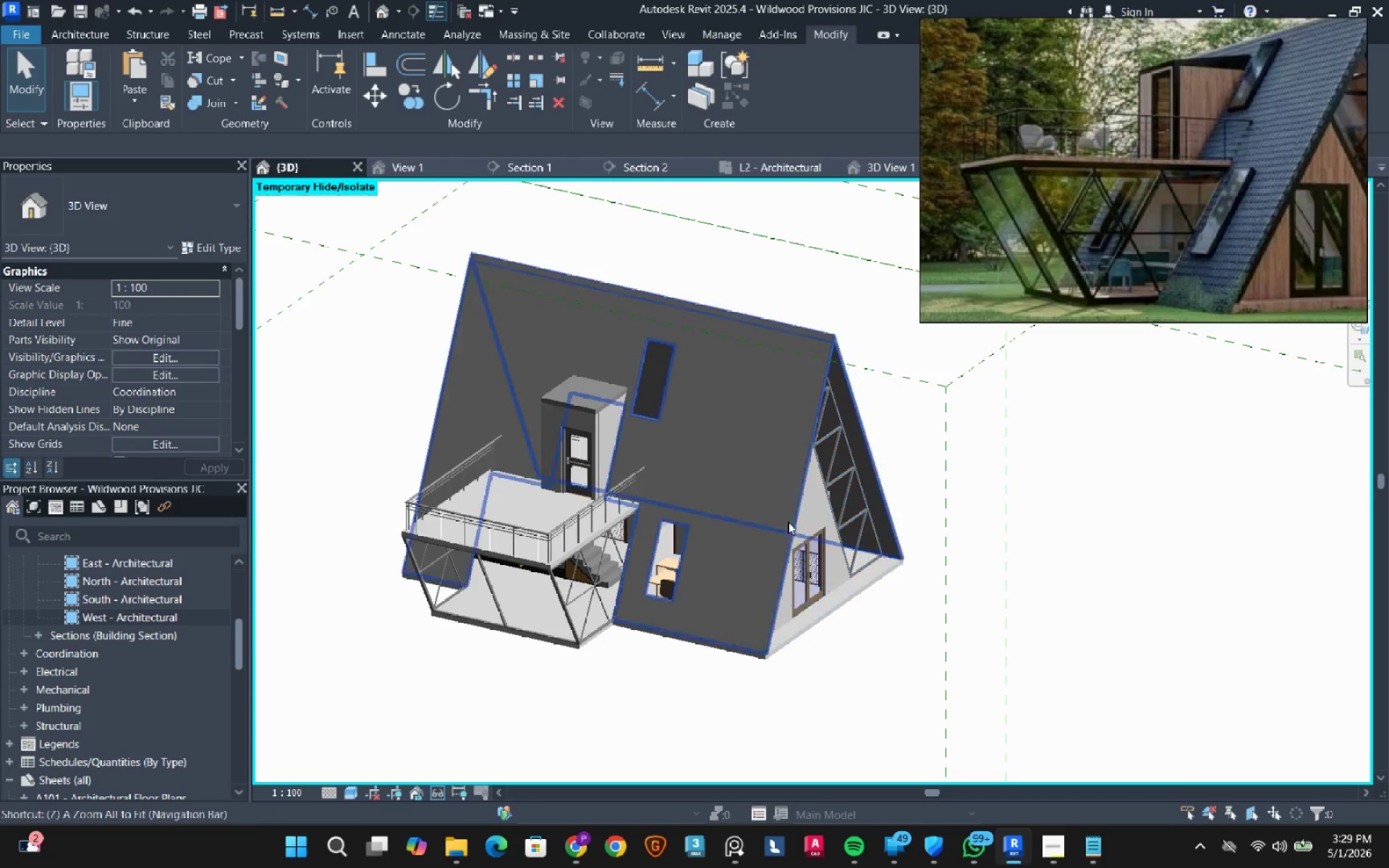 
key(Escape)
 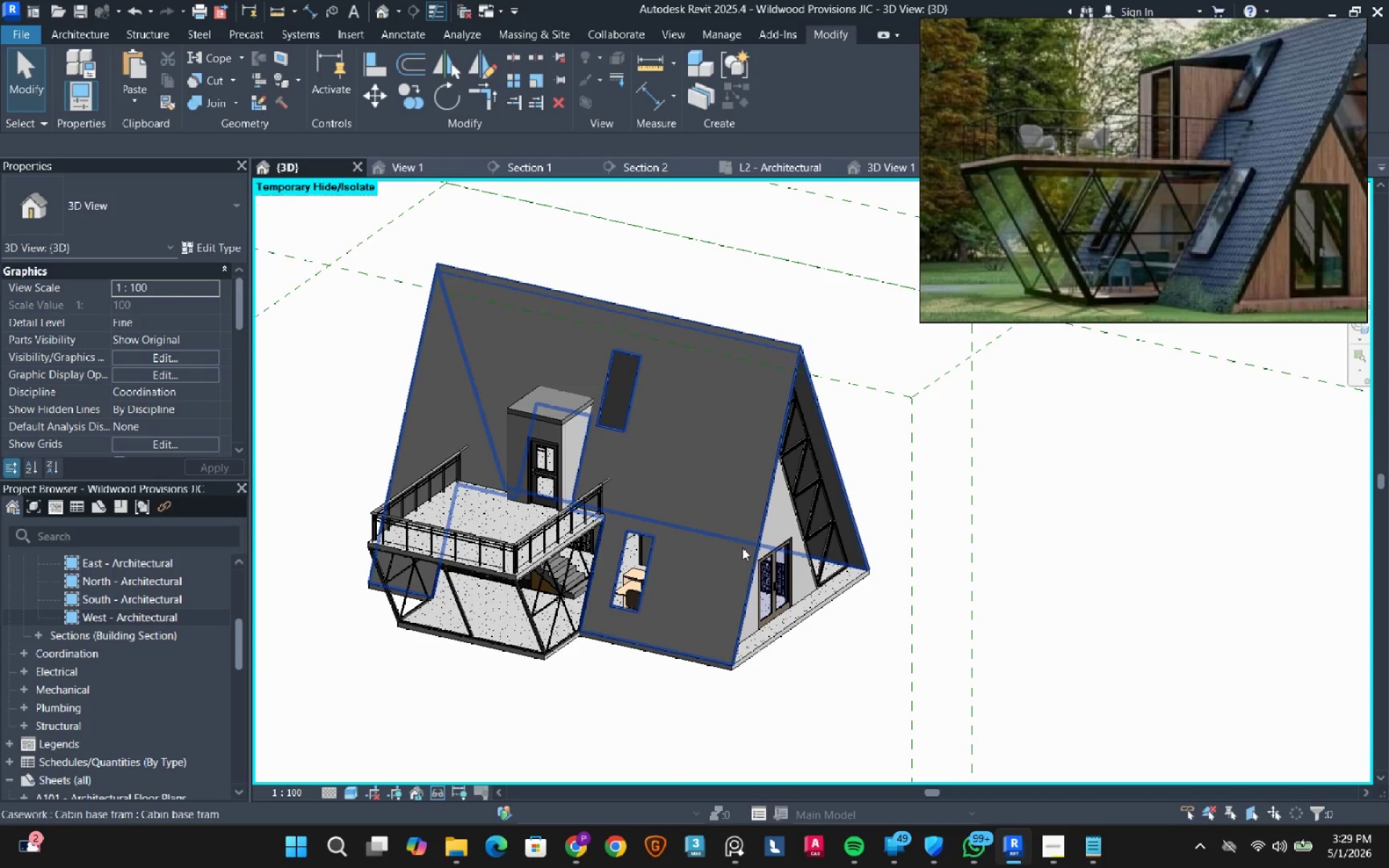 
hold_key(key=ShiftLeft, duration=1.99)
 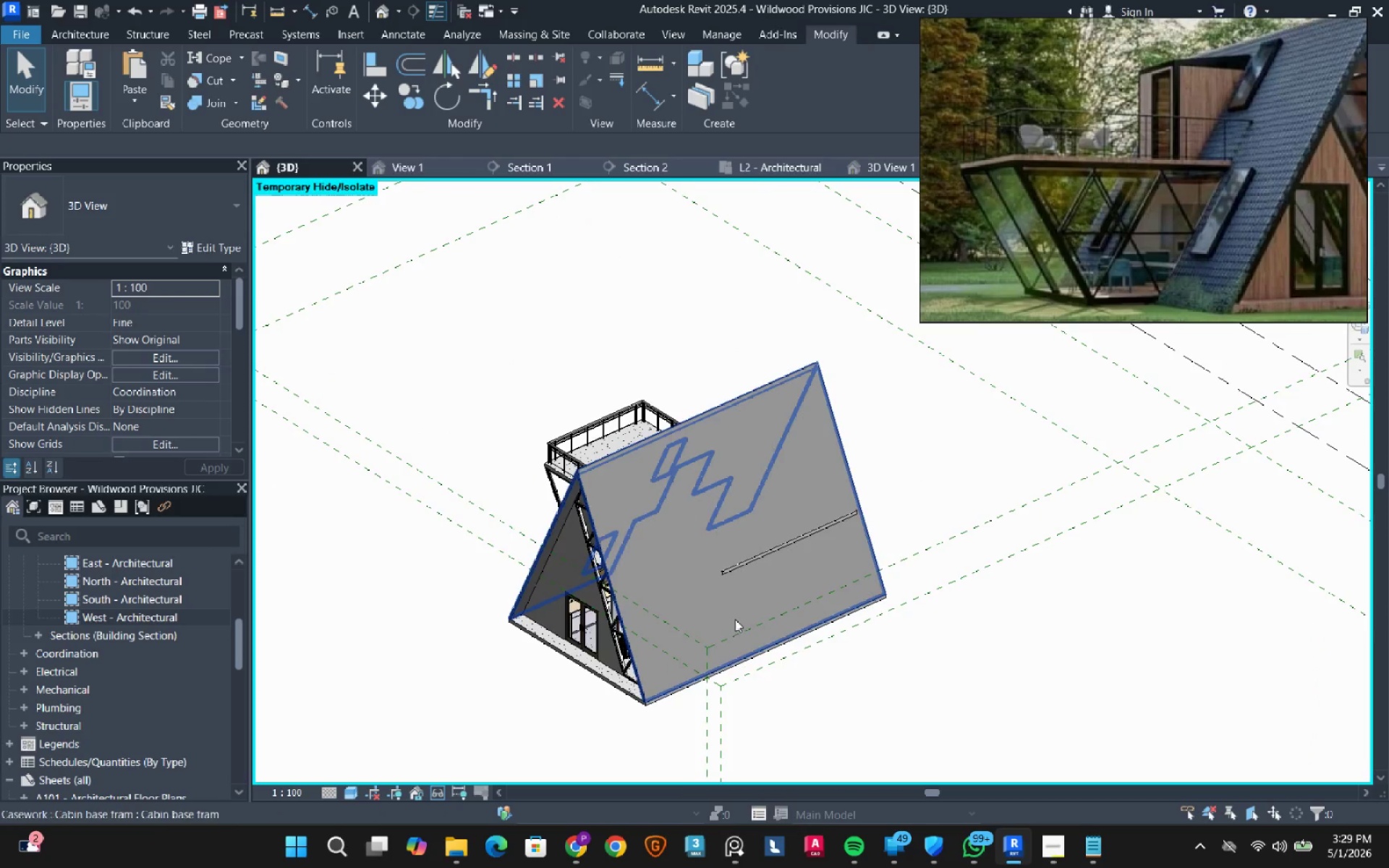 
scroll: coordinate [742, 548], scroll_direction: down, amount: 2.0
 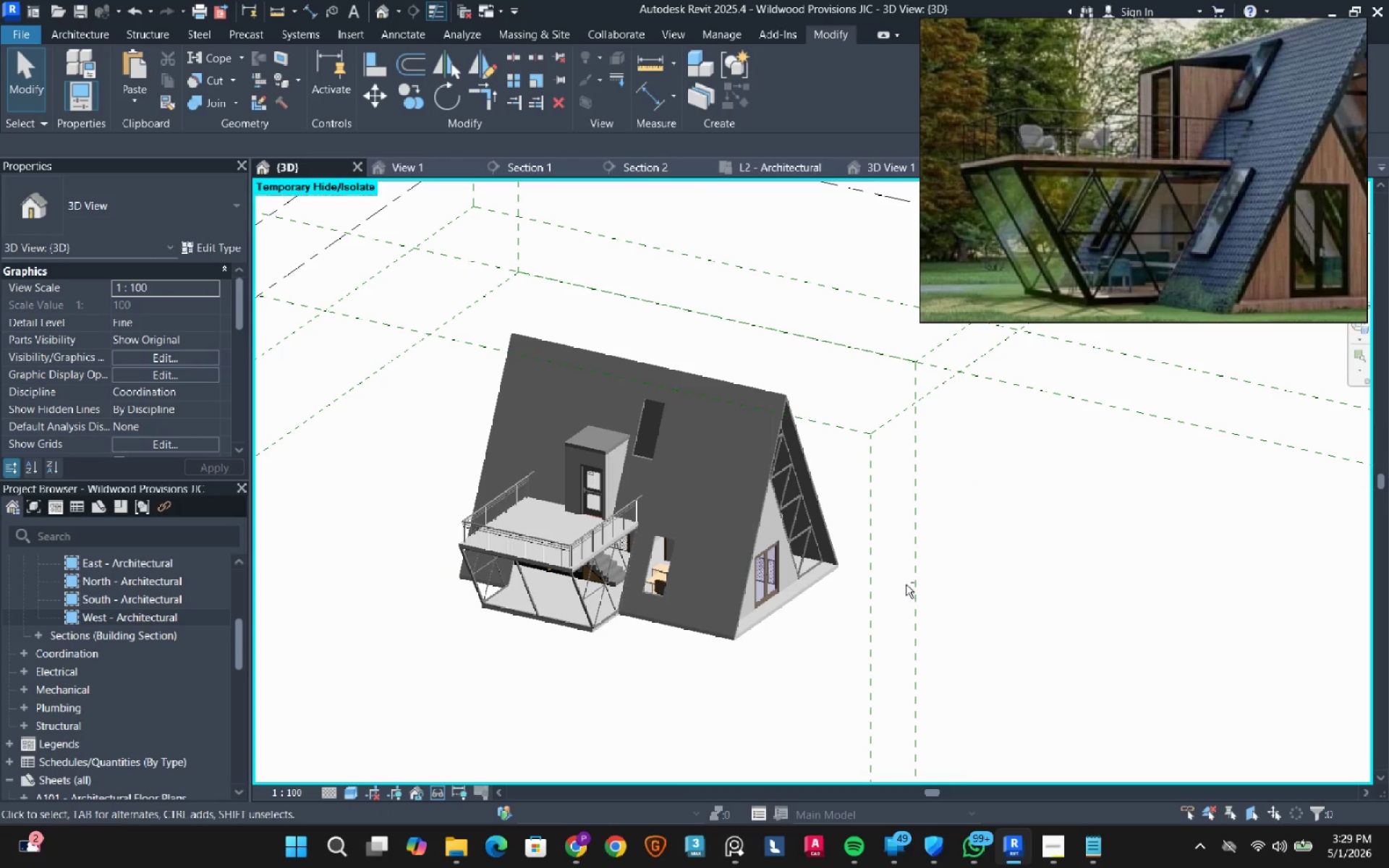 
scroll: coordinate [736, 569], scroll_direction: up, amount: 7.0
 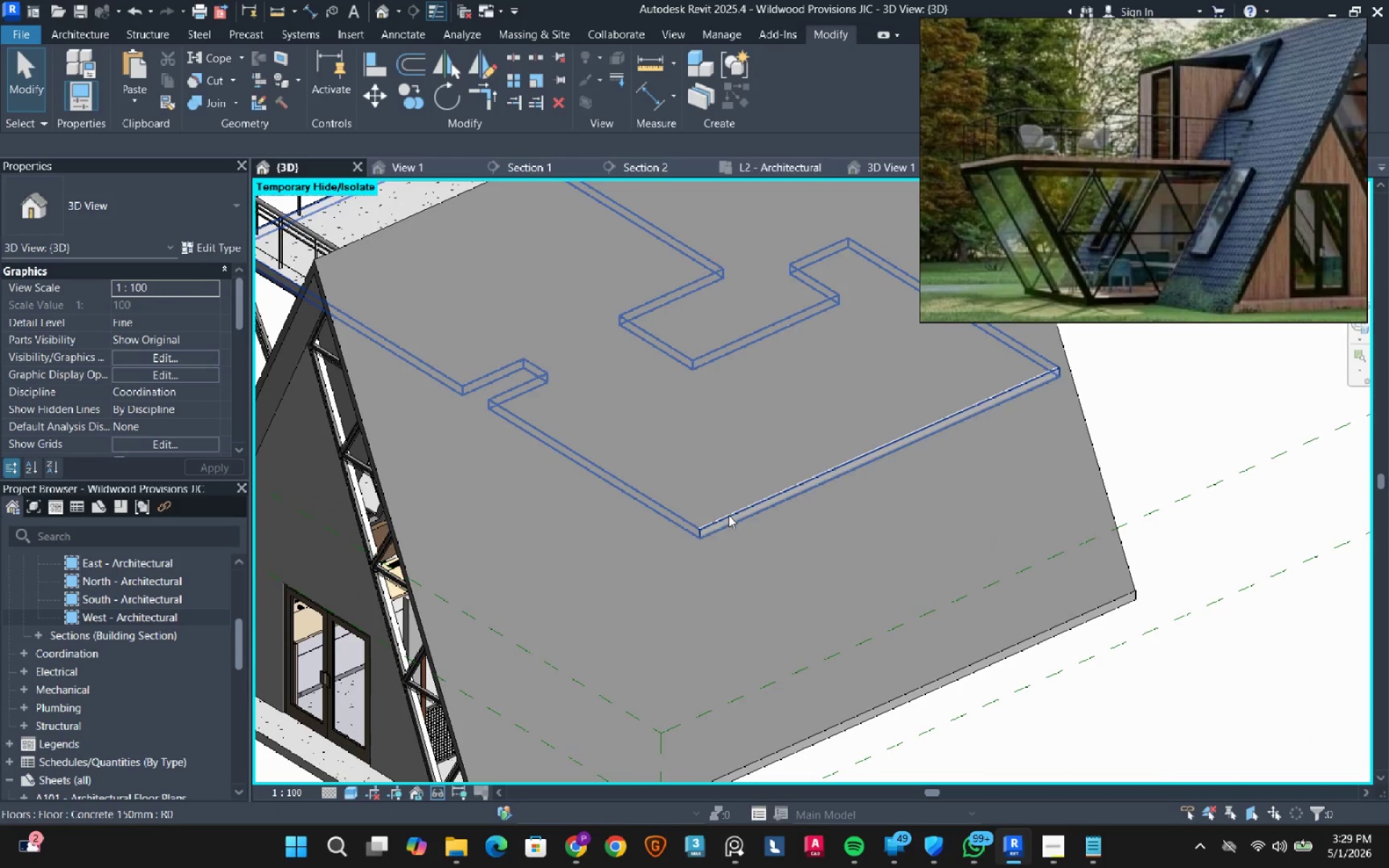 
left_click([729, 515])
 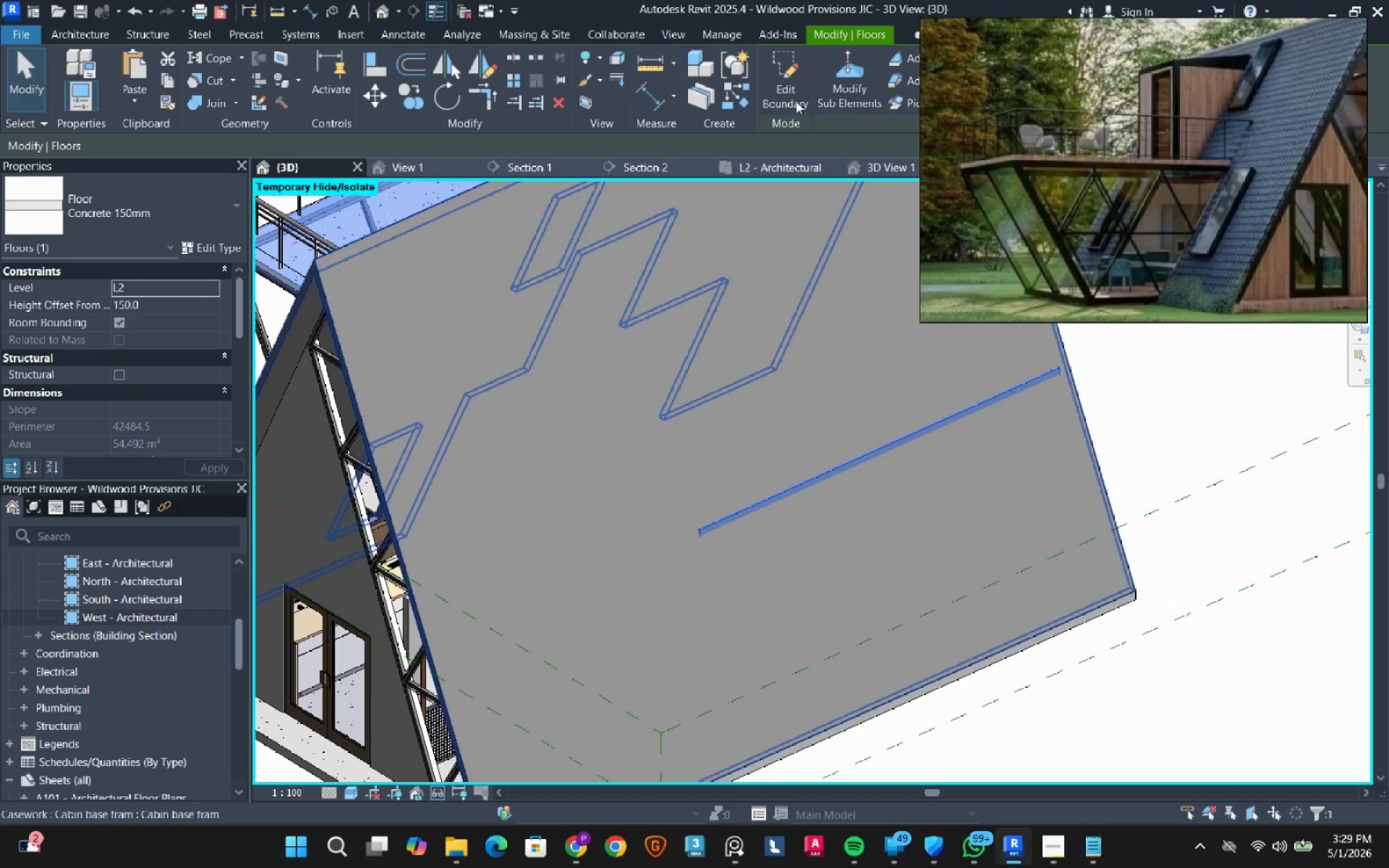 
left_click([786, 75])
 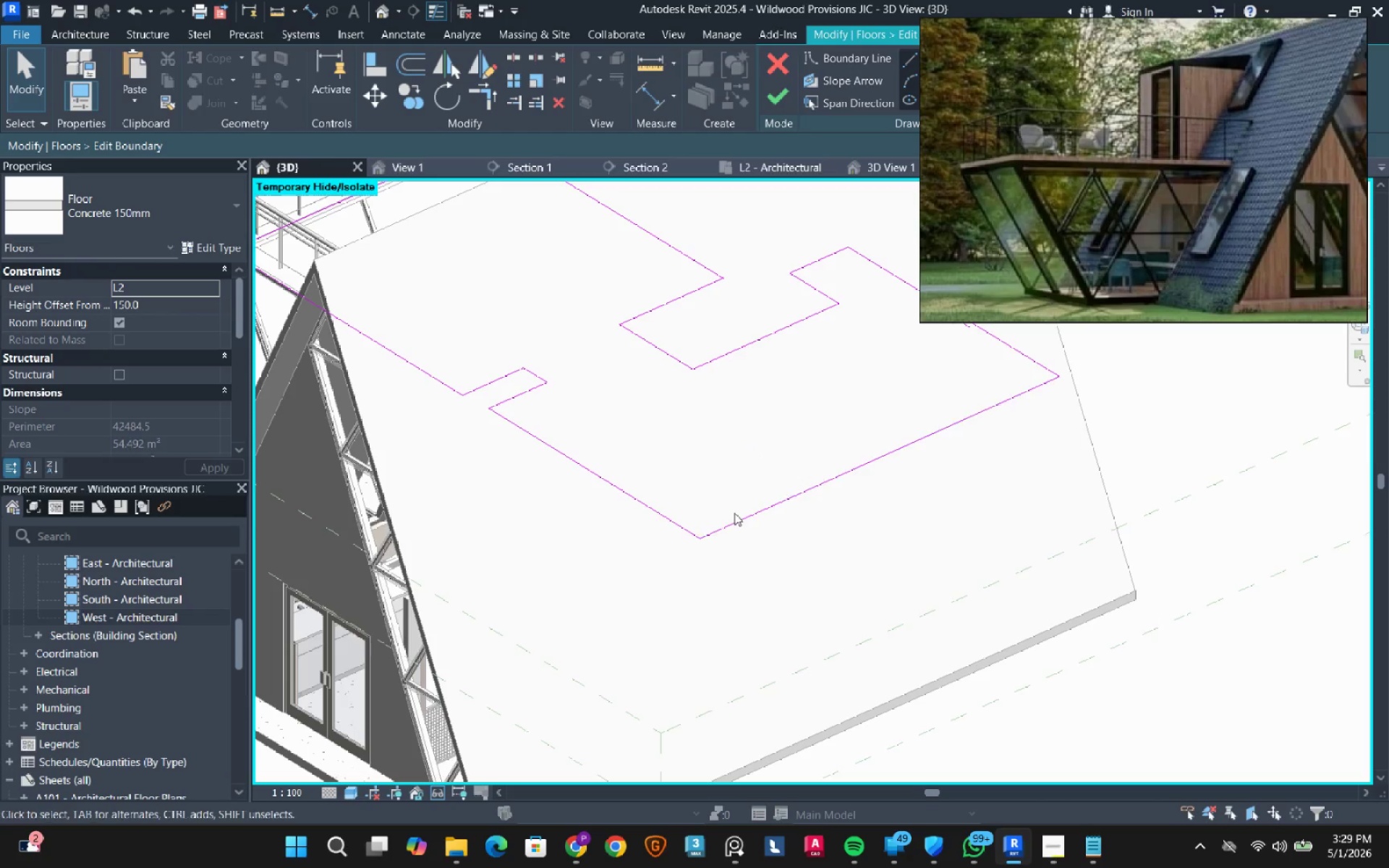 
left_click([742, 524])
 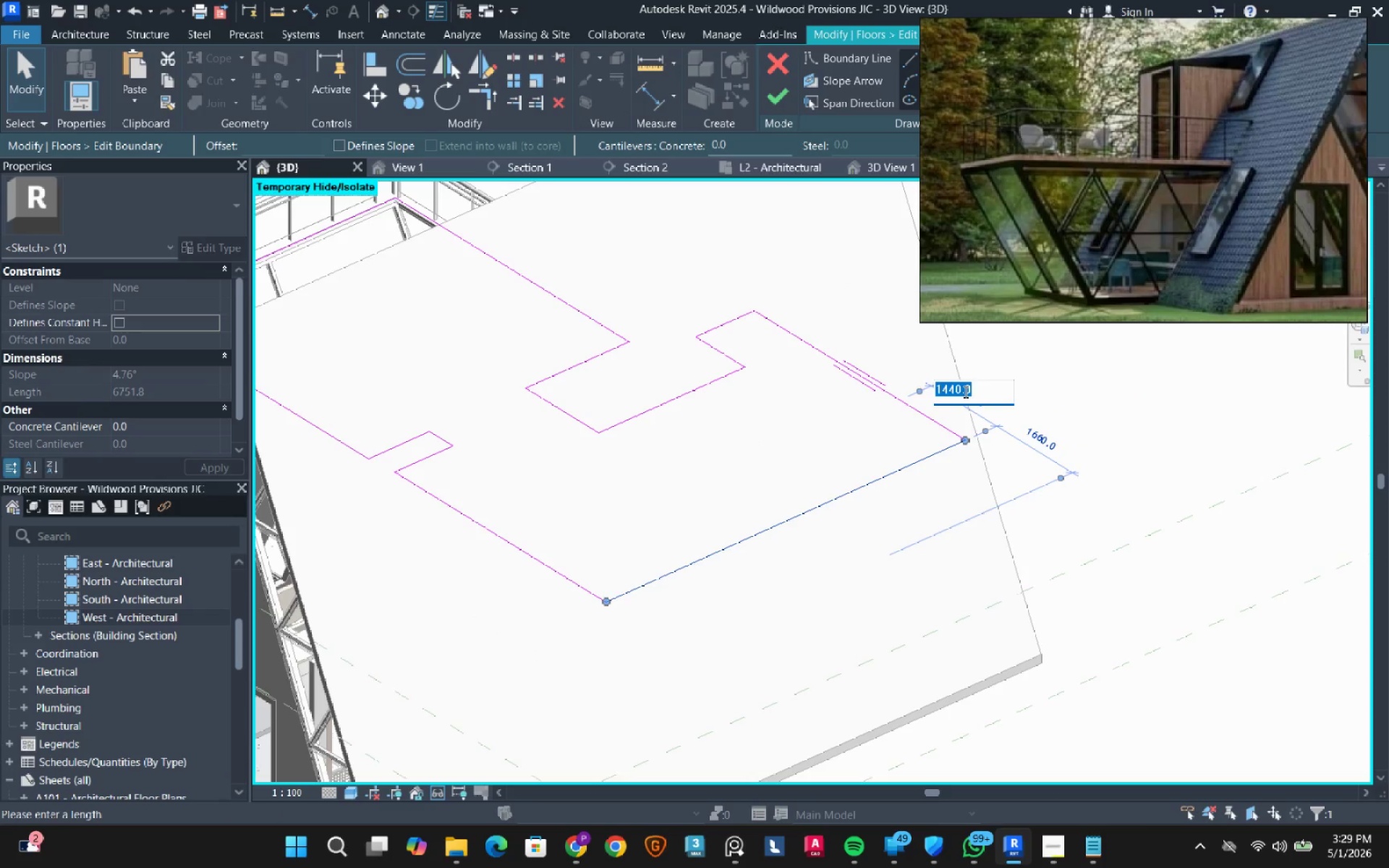 
wait(8.16)
 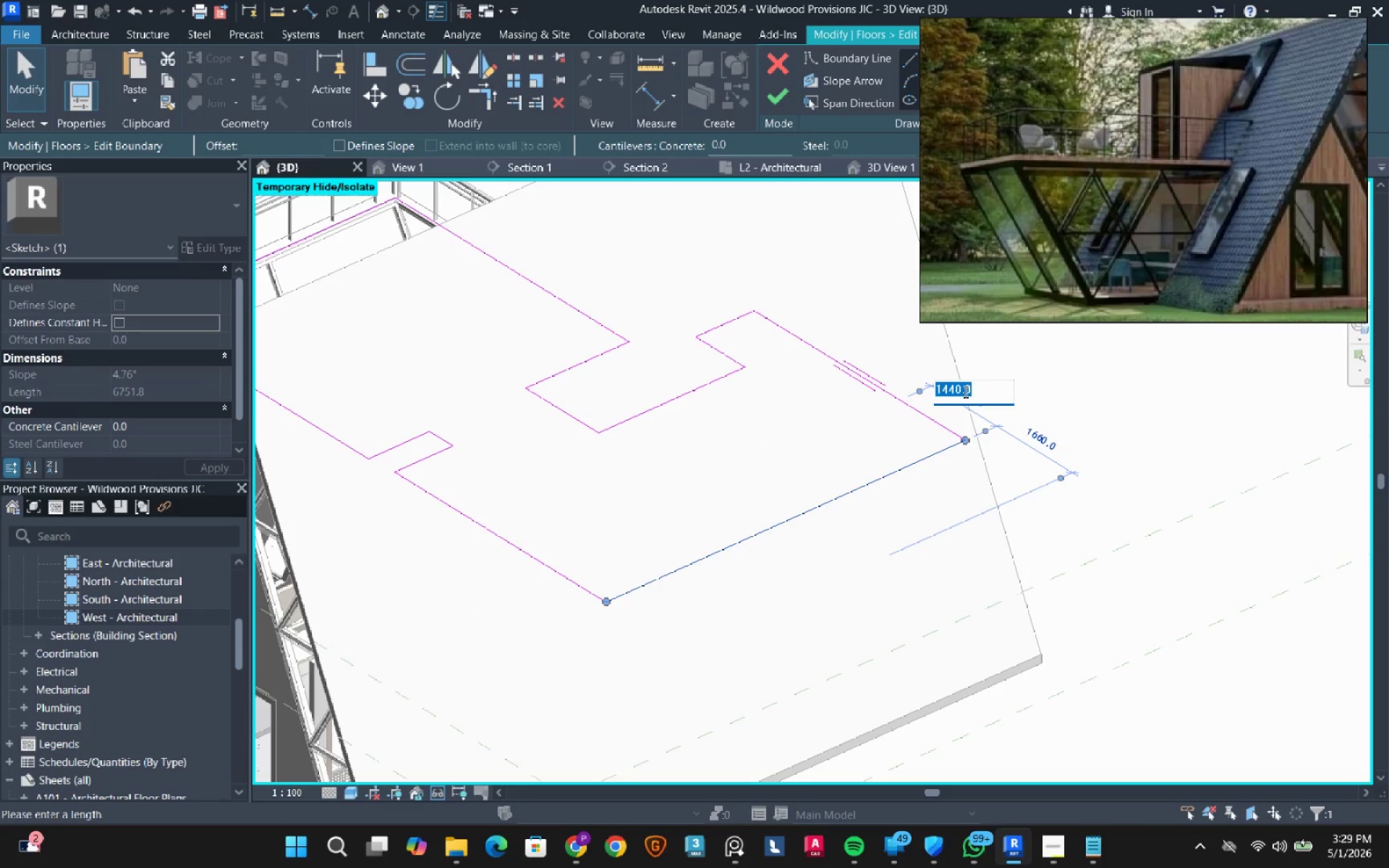 
scroll: coordinate [89, 625], scroll_direction: up, amount: 7.0
 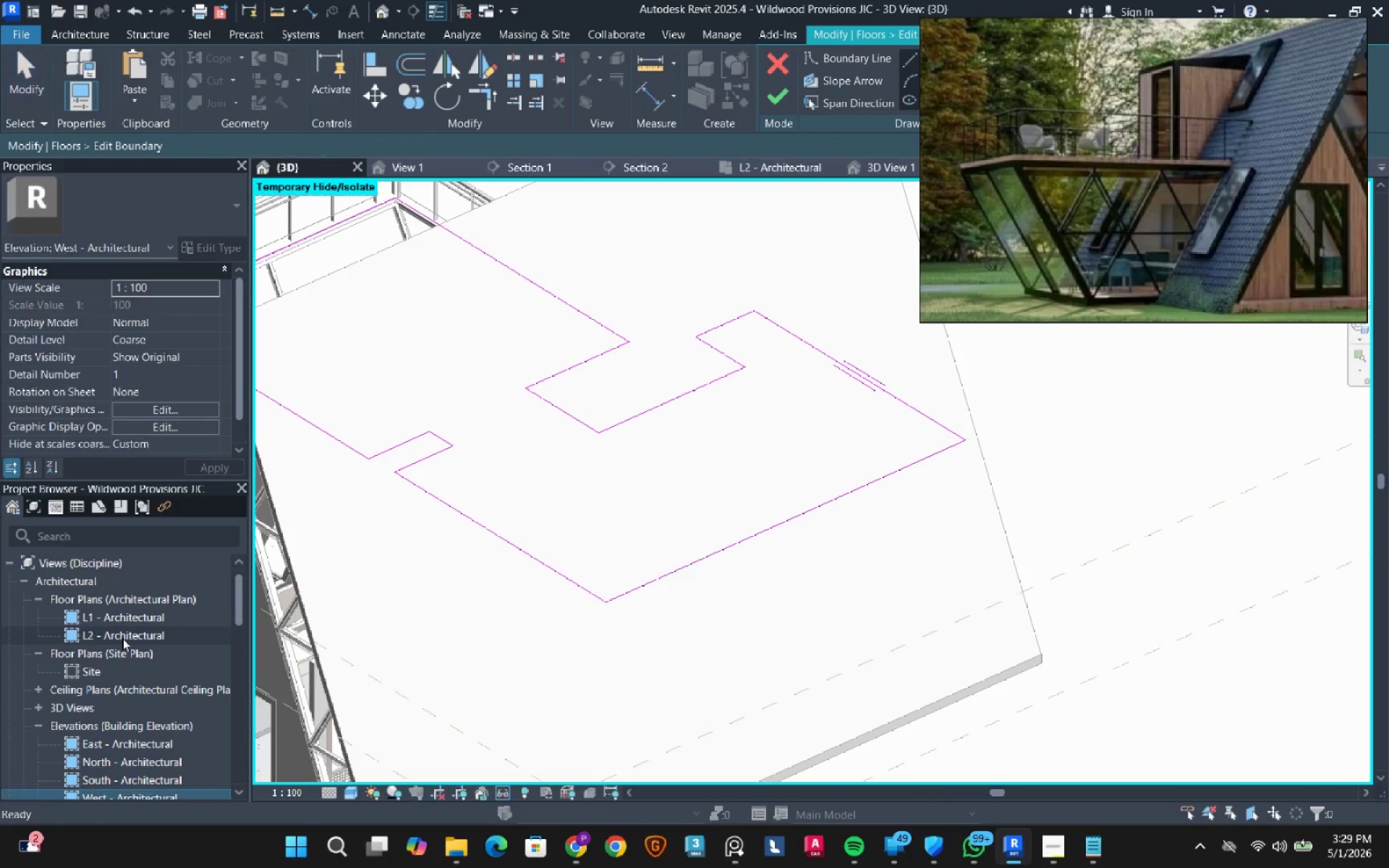 
double_click([122, 638])
 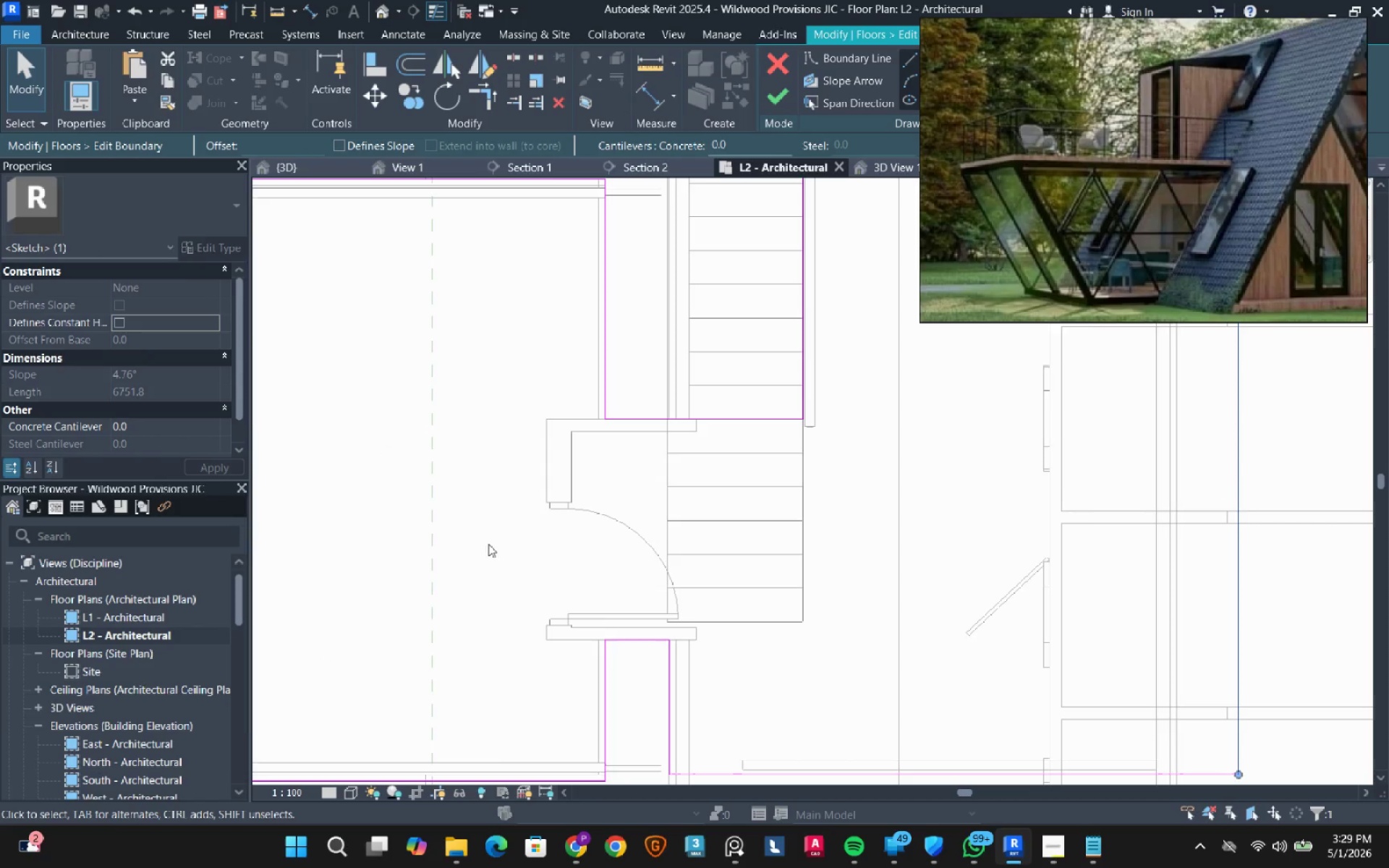 
scroll: coordinate [530, 533], scroll_direction: down, amount: 7.0
 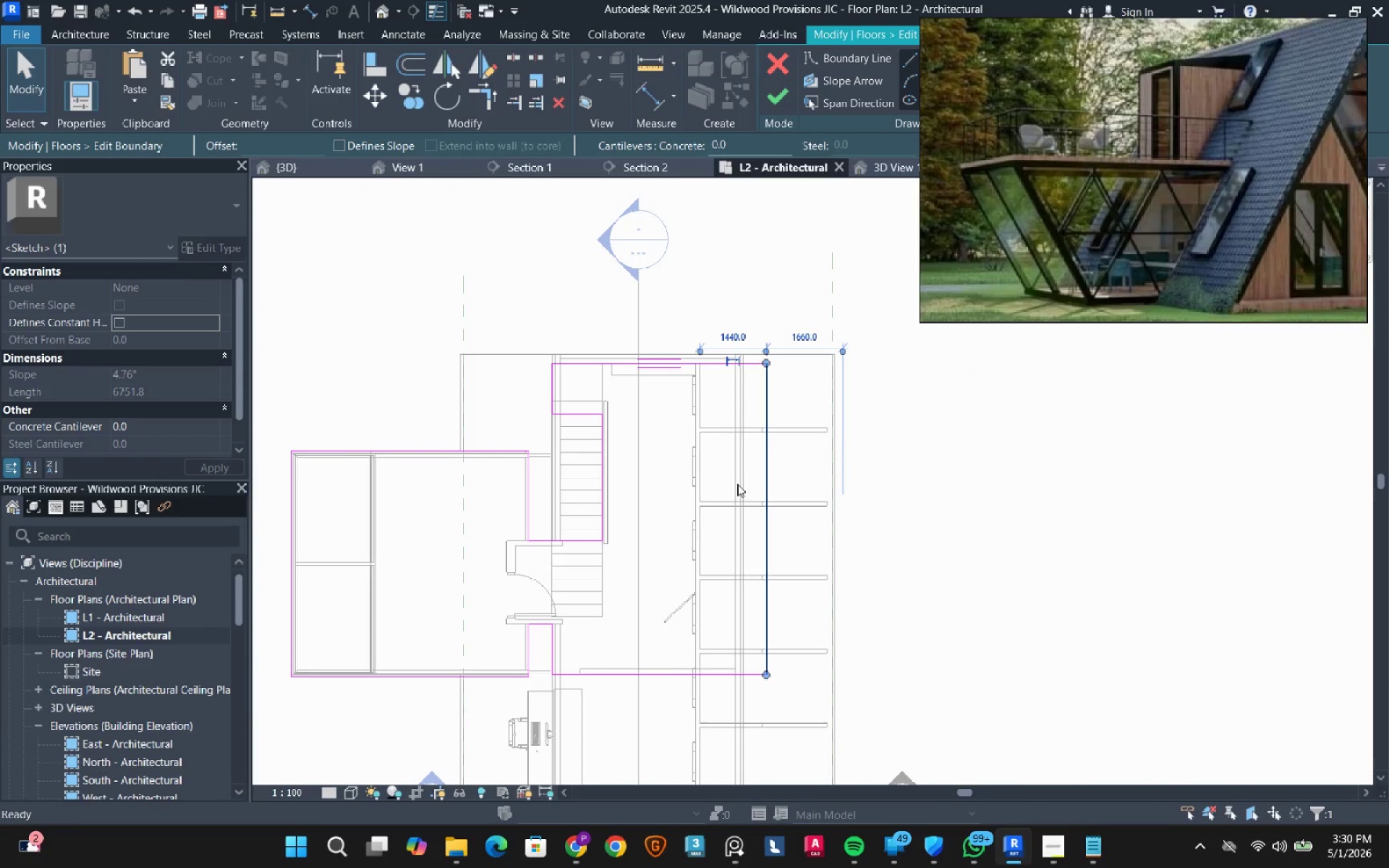 
scroll: coordinate [736, 433], scroll_direction: up, amount: 17.0
 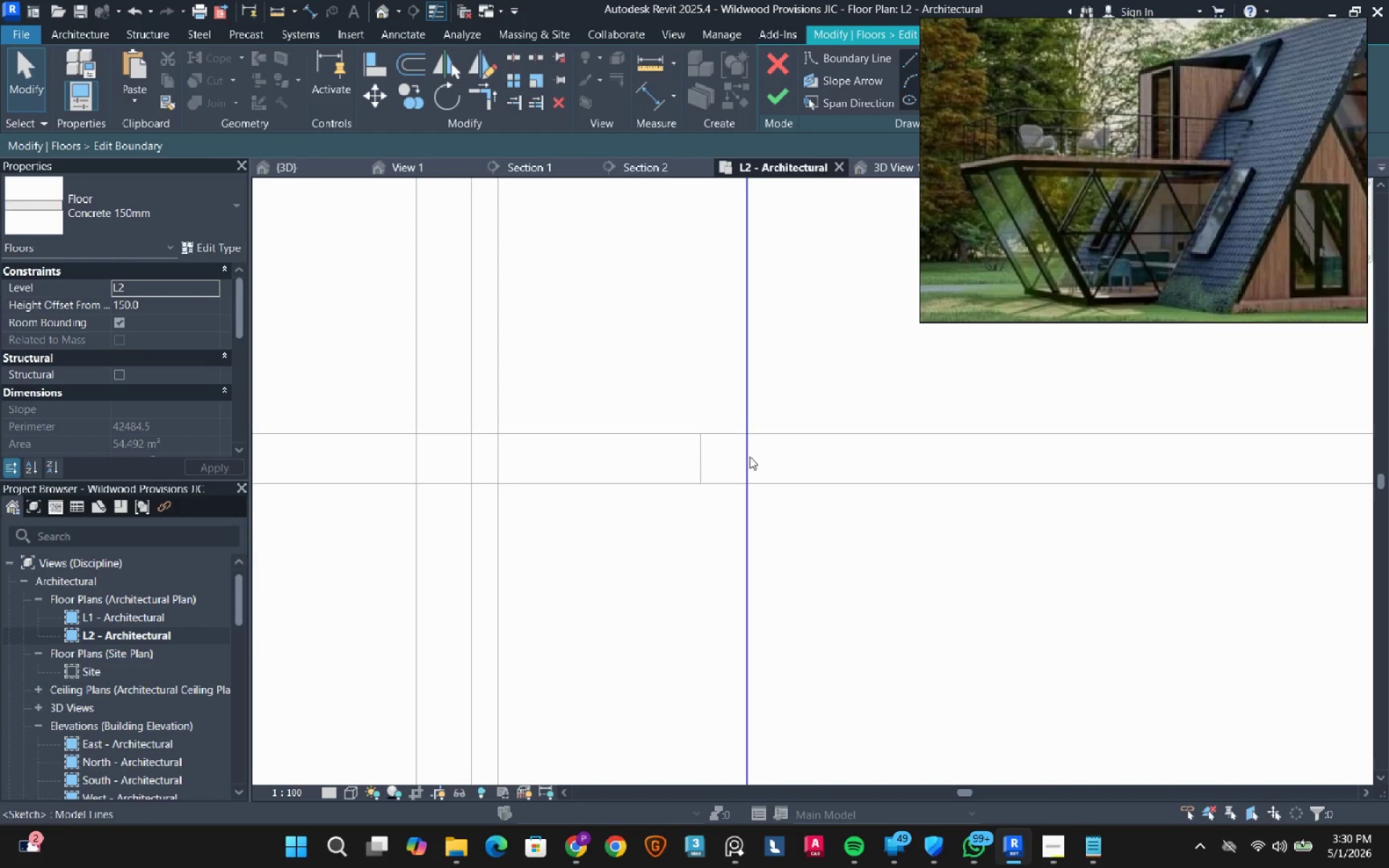 
left_click_drag(start_coordinate=[745, 461], to_coordinate=[700, 482])
 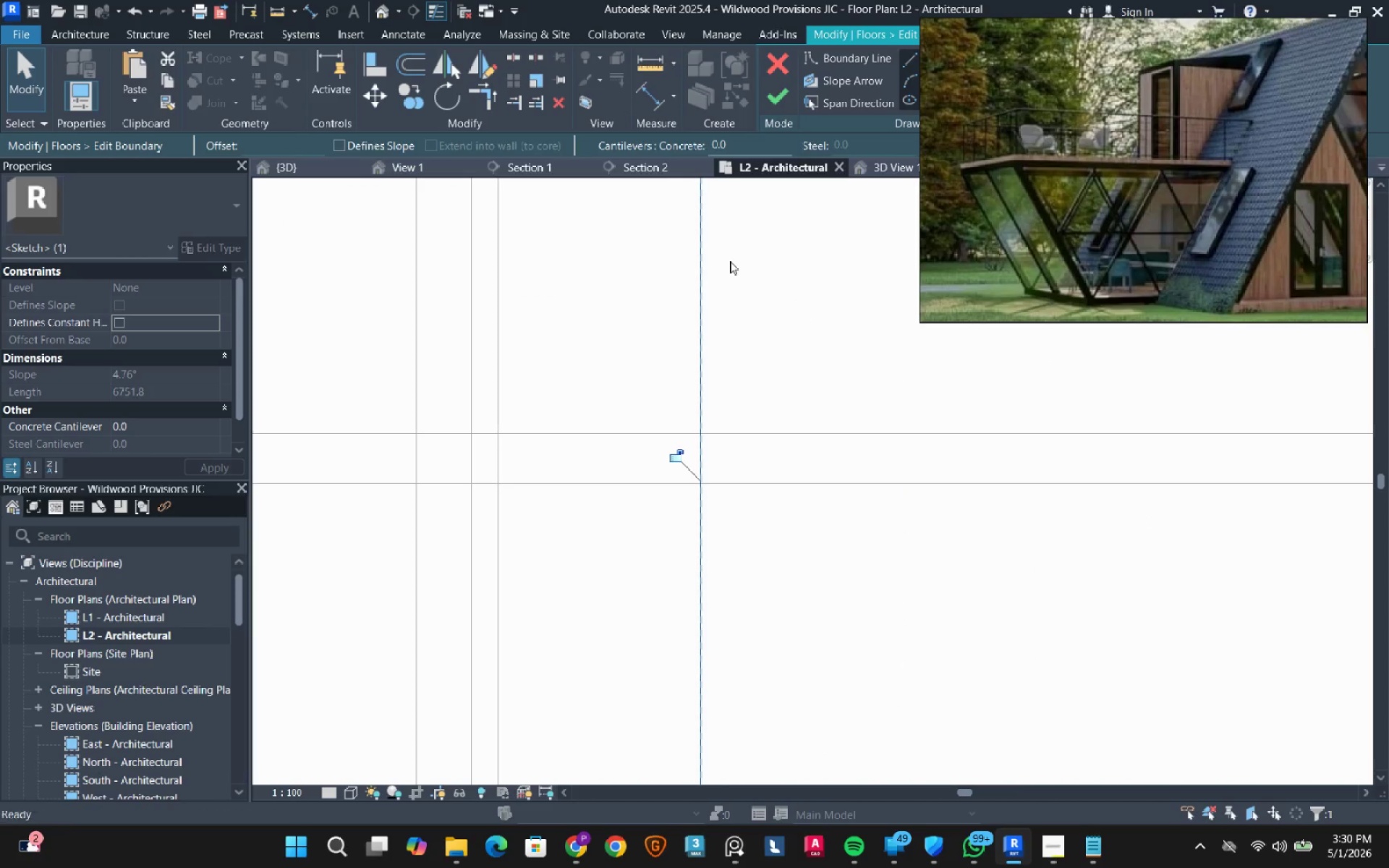 
key(Escape)
 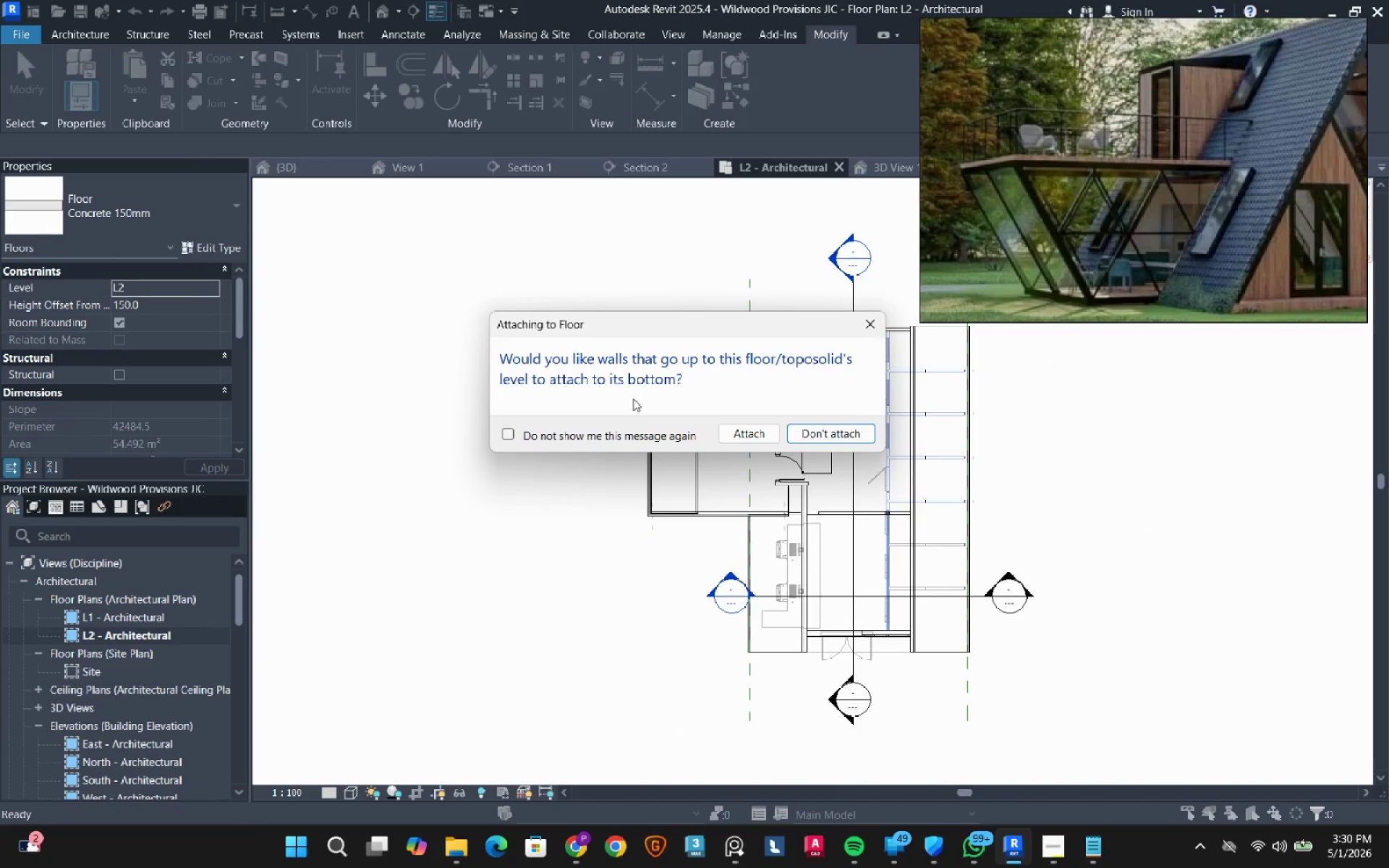 
left_click([842, 430])
 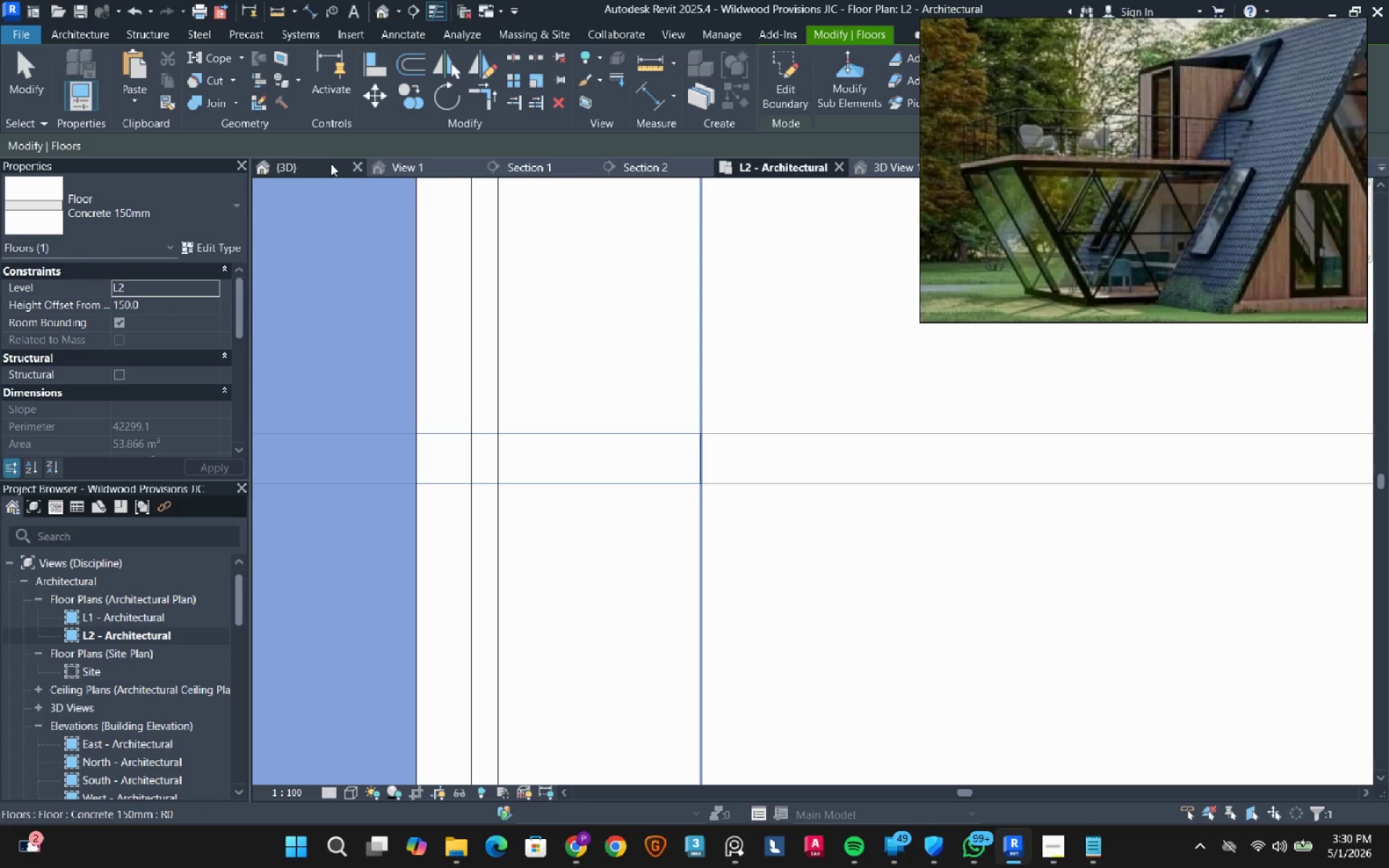 
left_click([328, 164])
 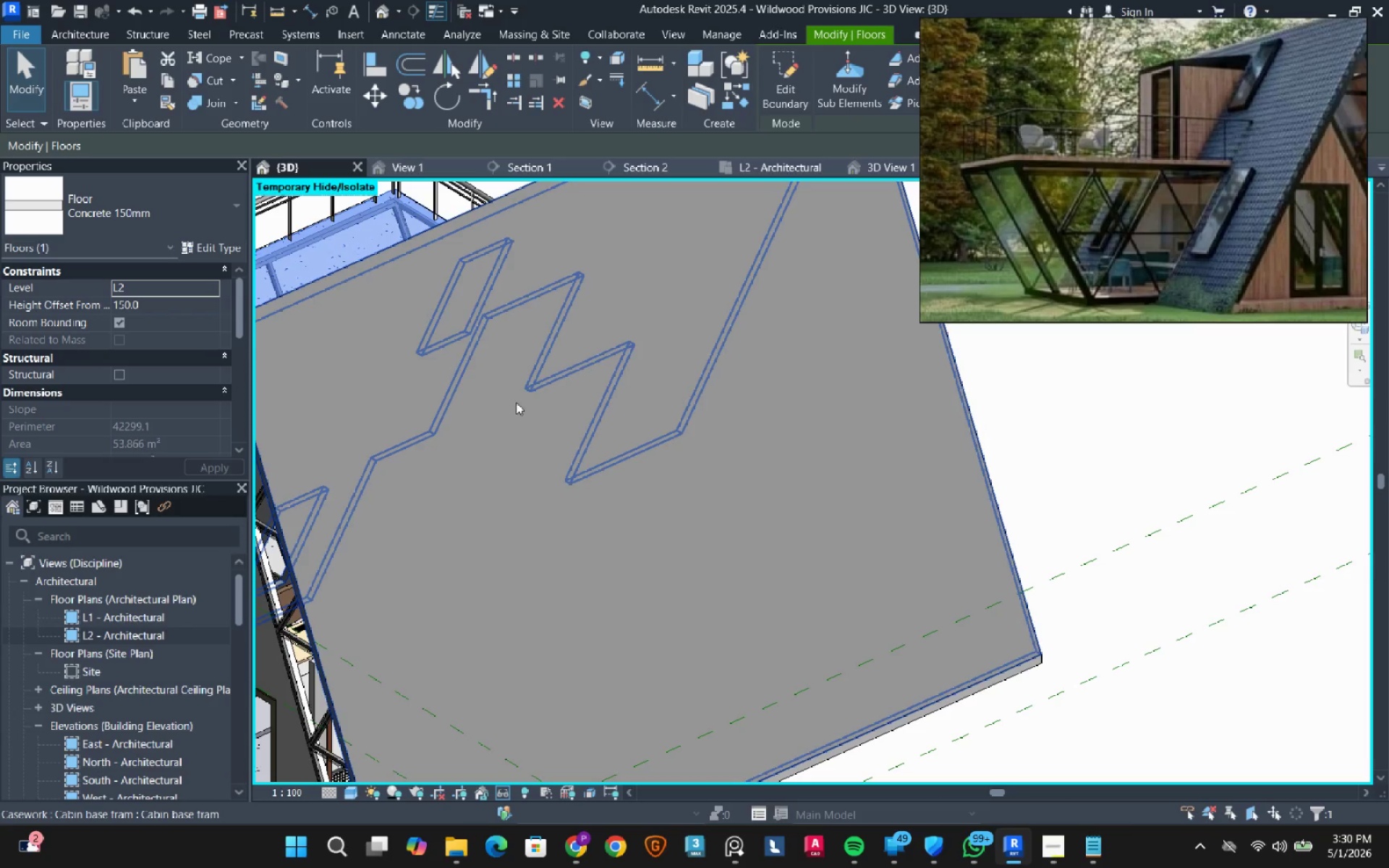 
scroll: coordinate [527, 404], scroll_direction: down, amount: 3.0
 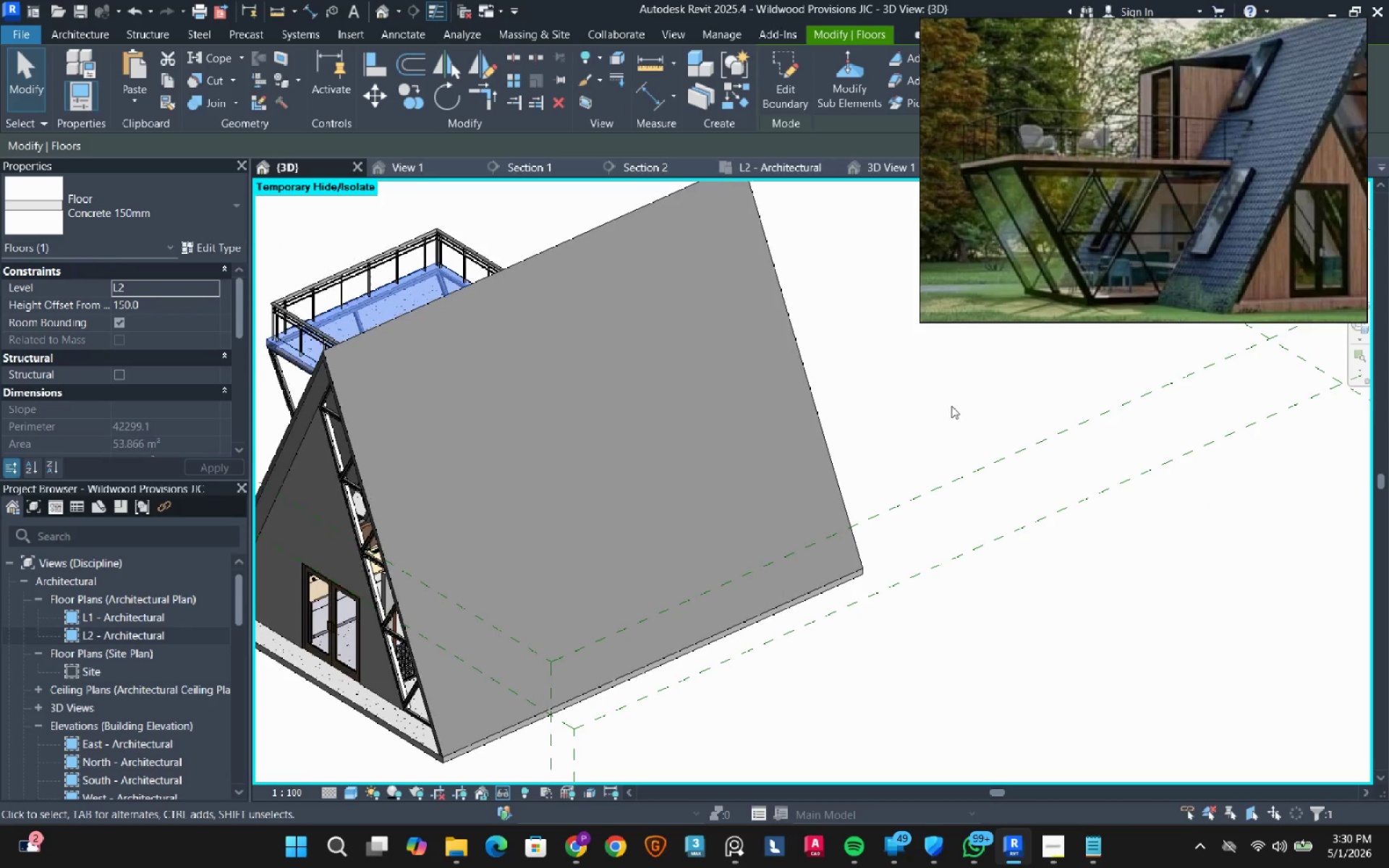 
left_click([952, 402])
 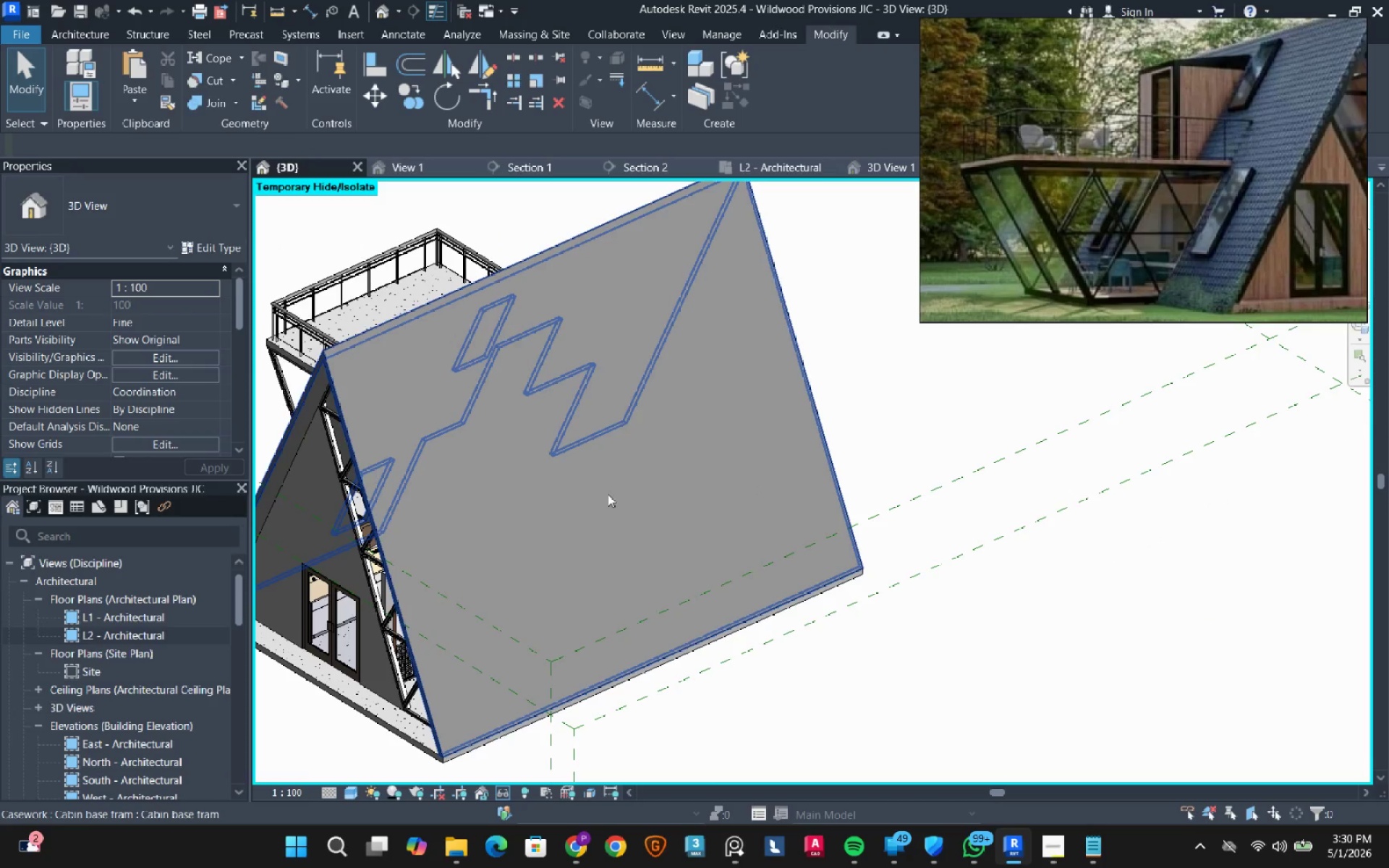 
left_click([608, 494])
 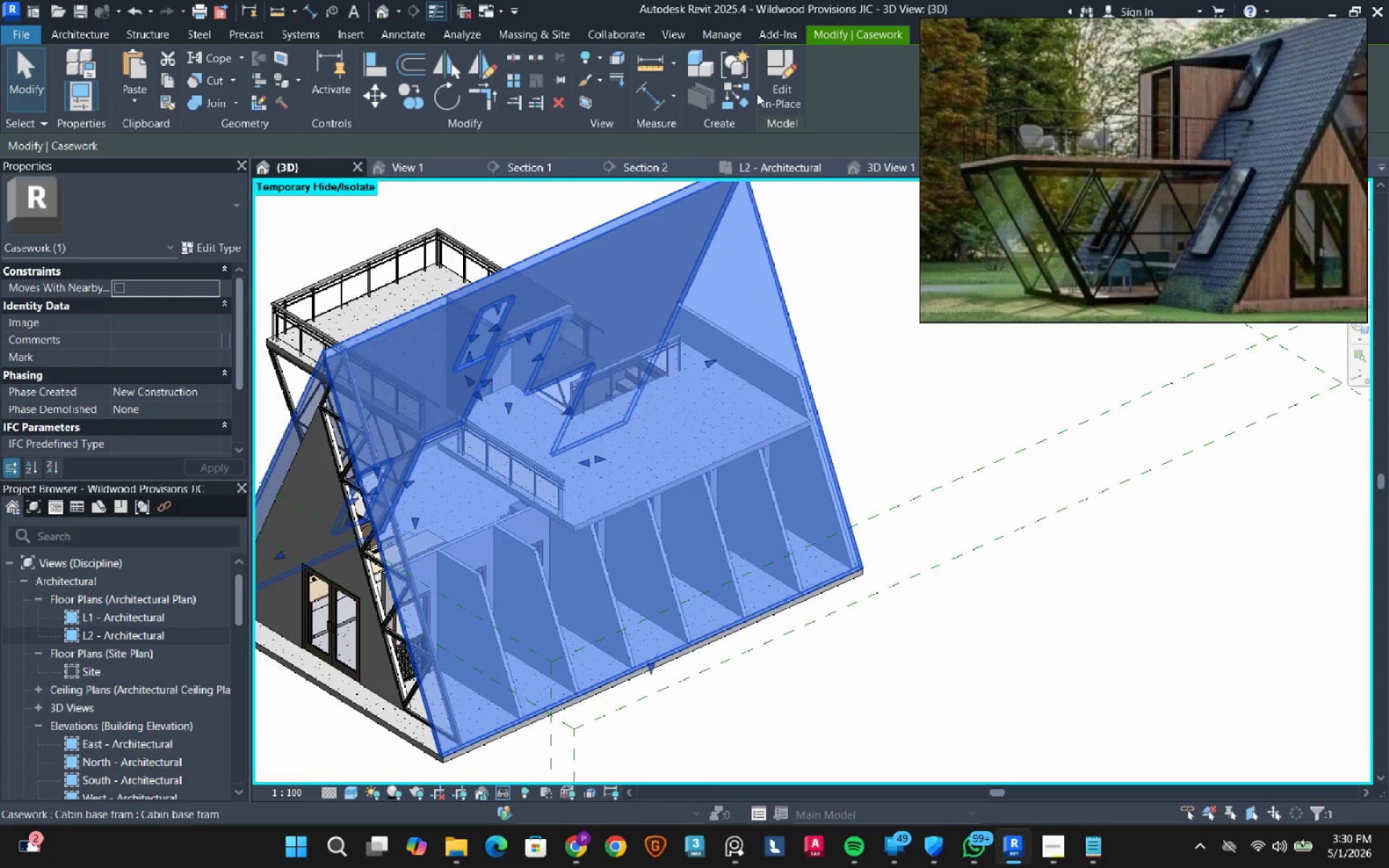 
left_click([769, 87])
 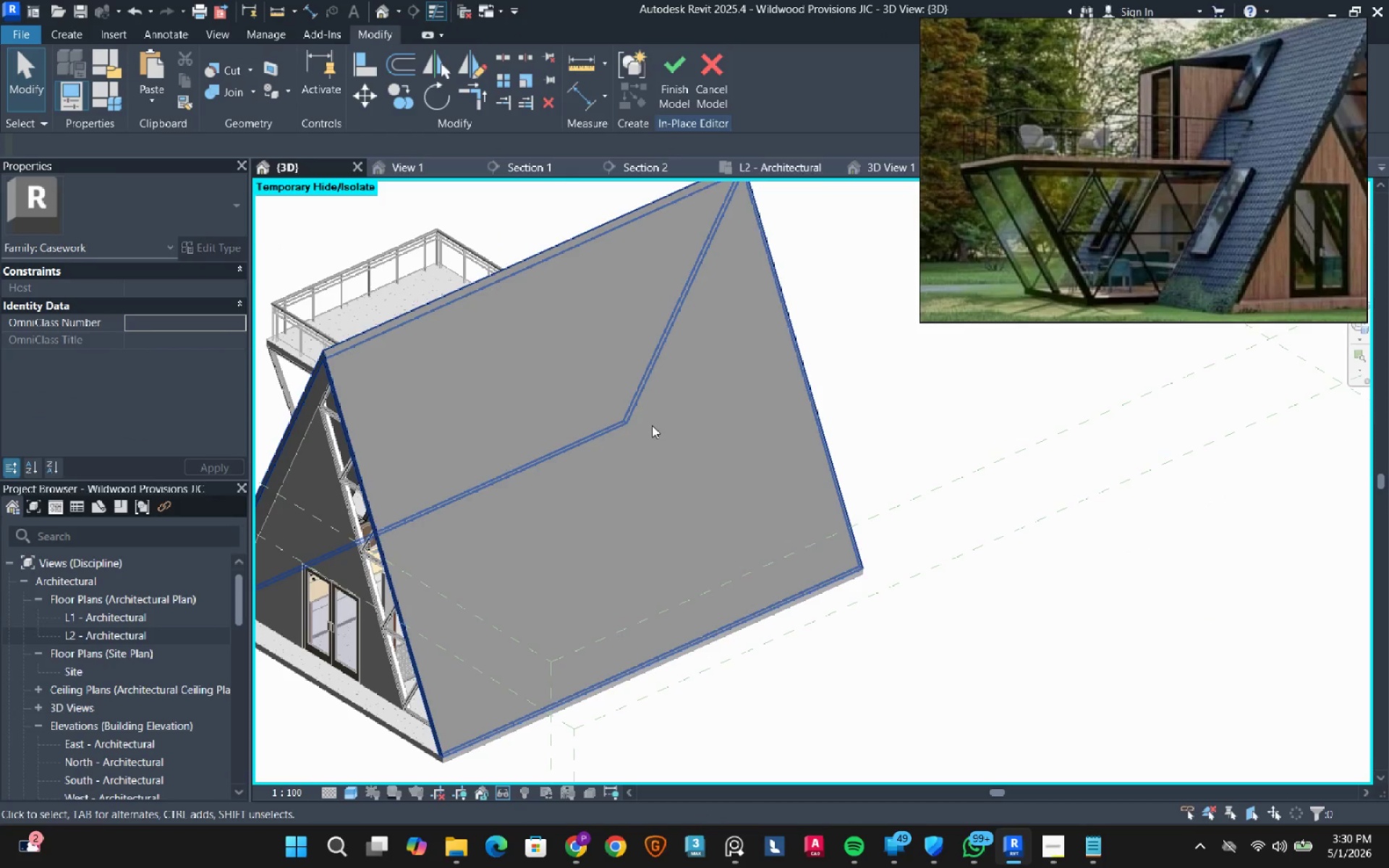 
double_click([101, 624])
 